 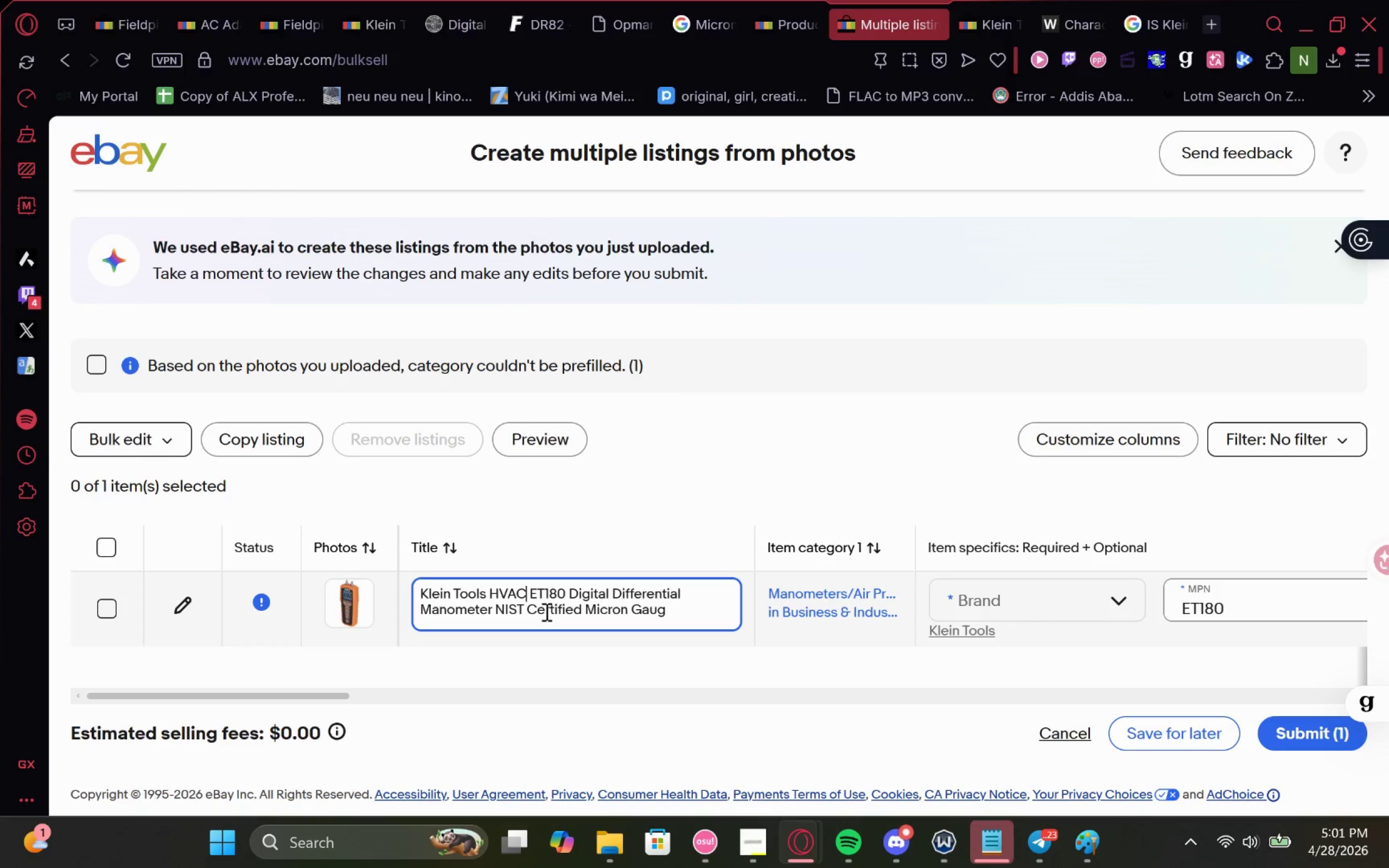 
key(Slash)
 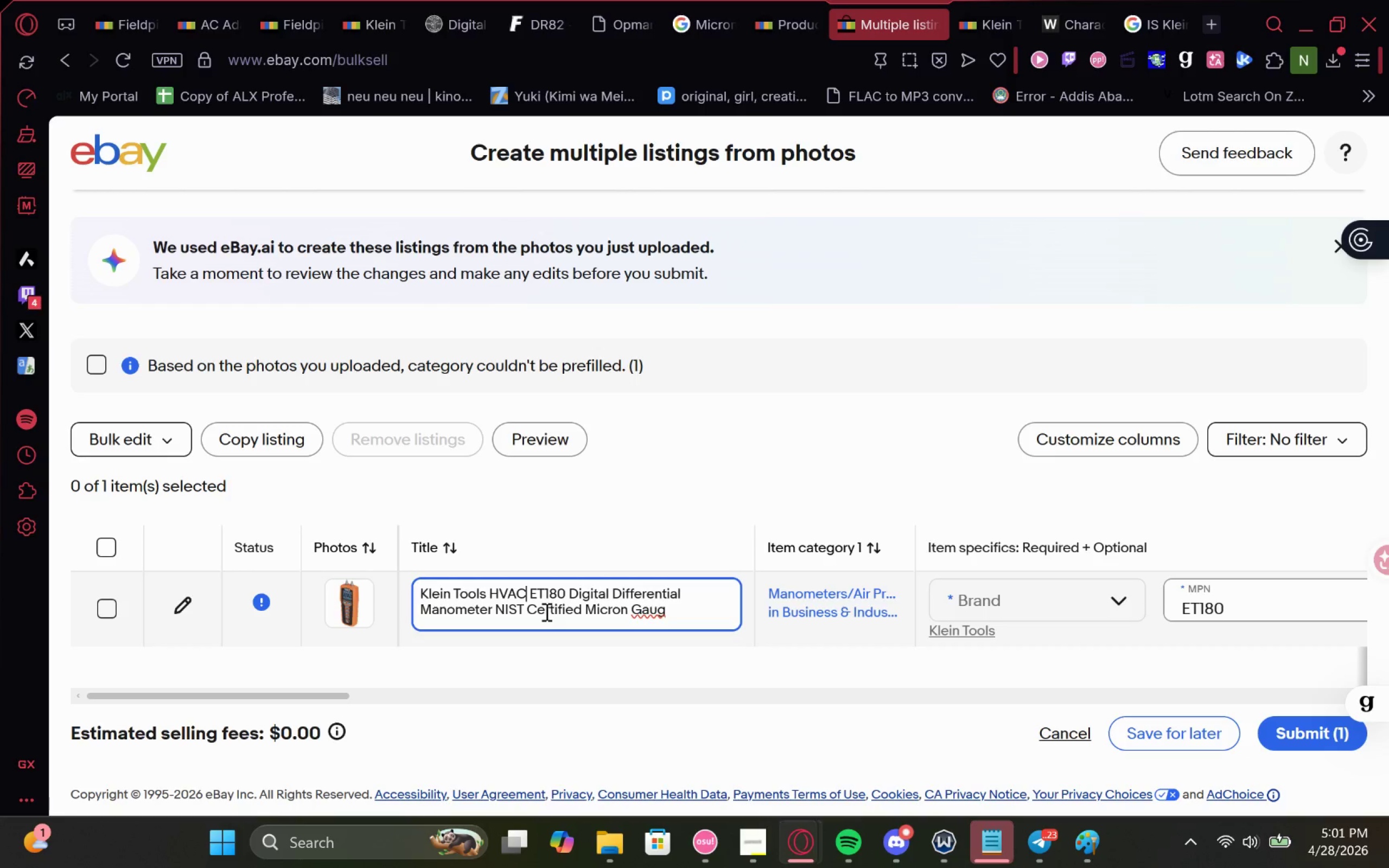 
key(Shift+R)
 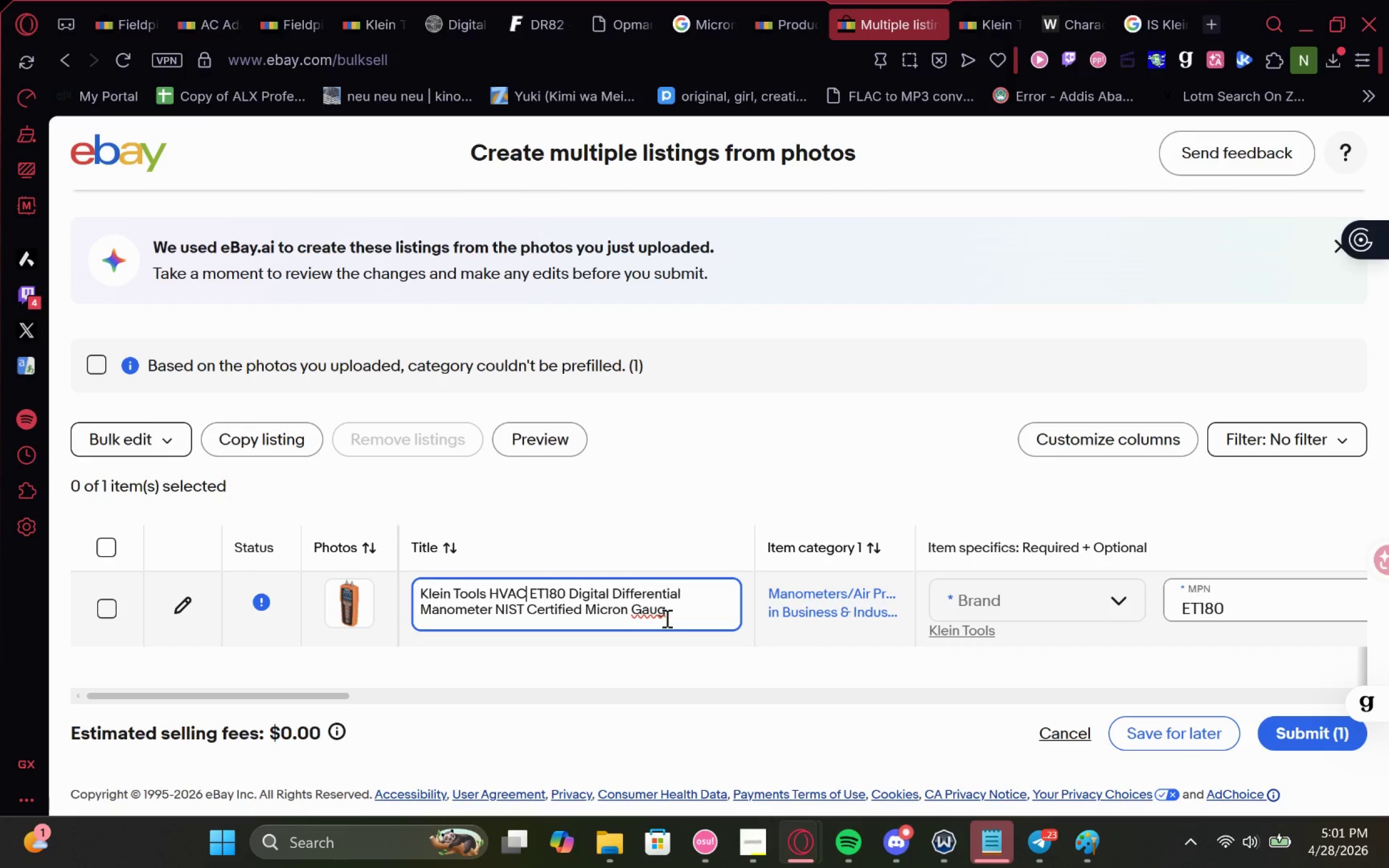 
double_click([657, 611])
 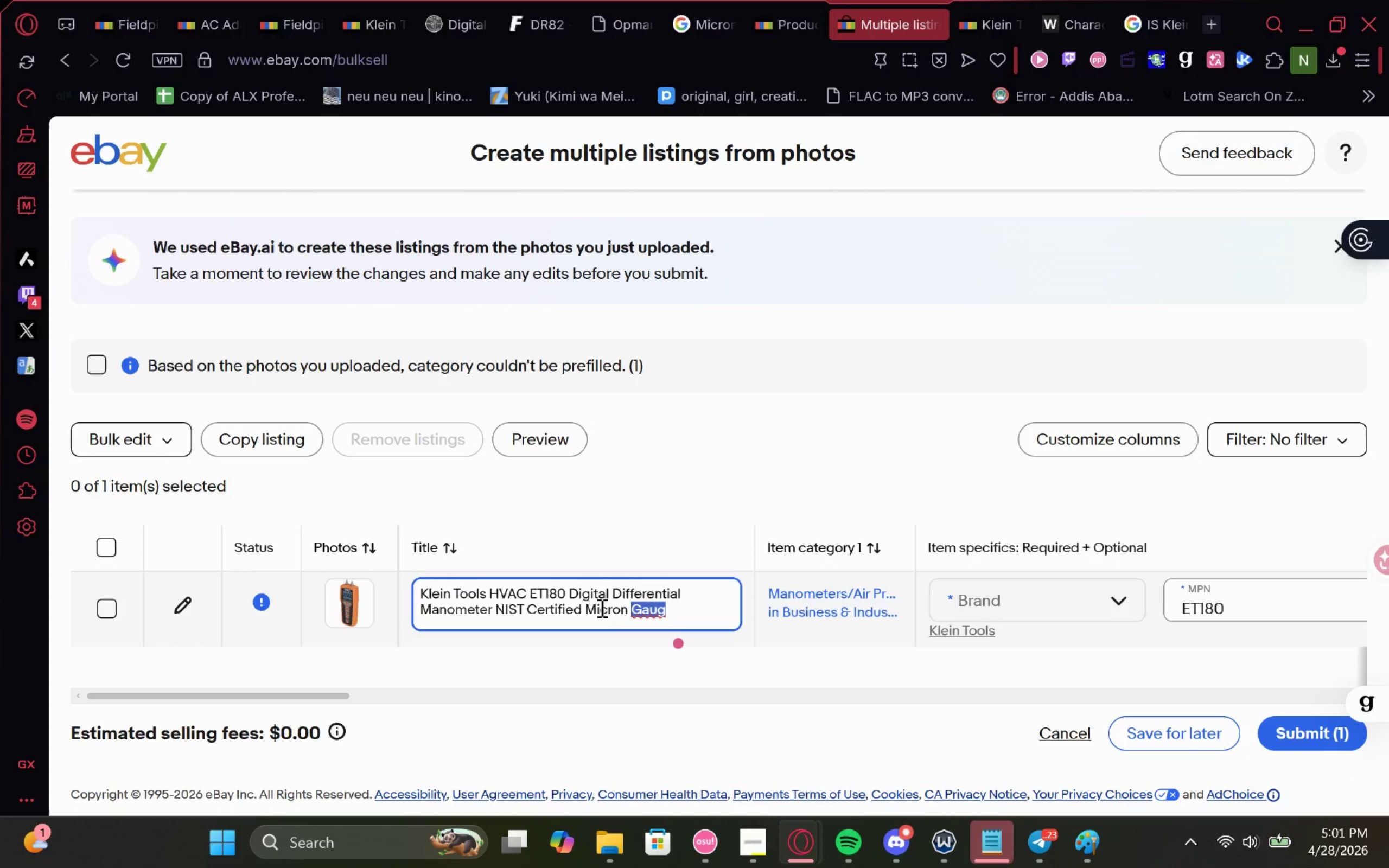 
key(Backspace)
 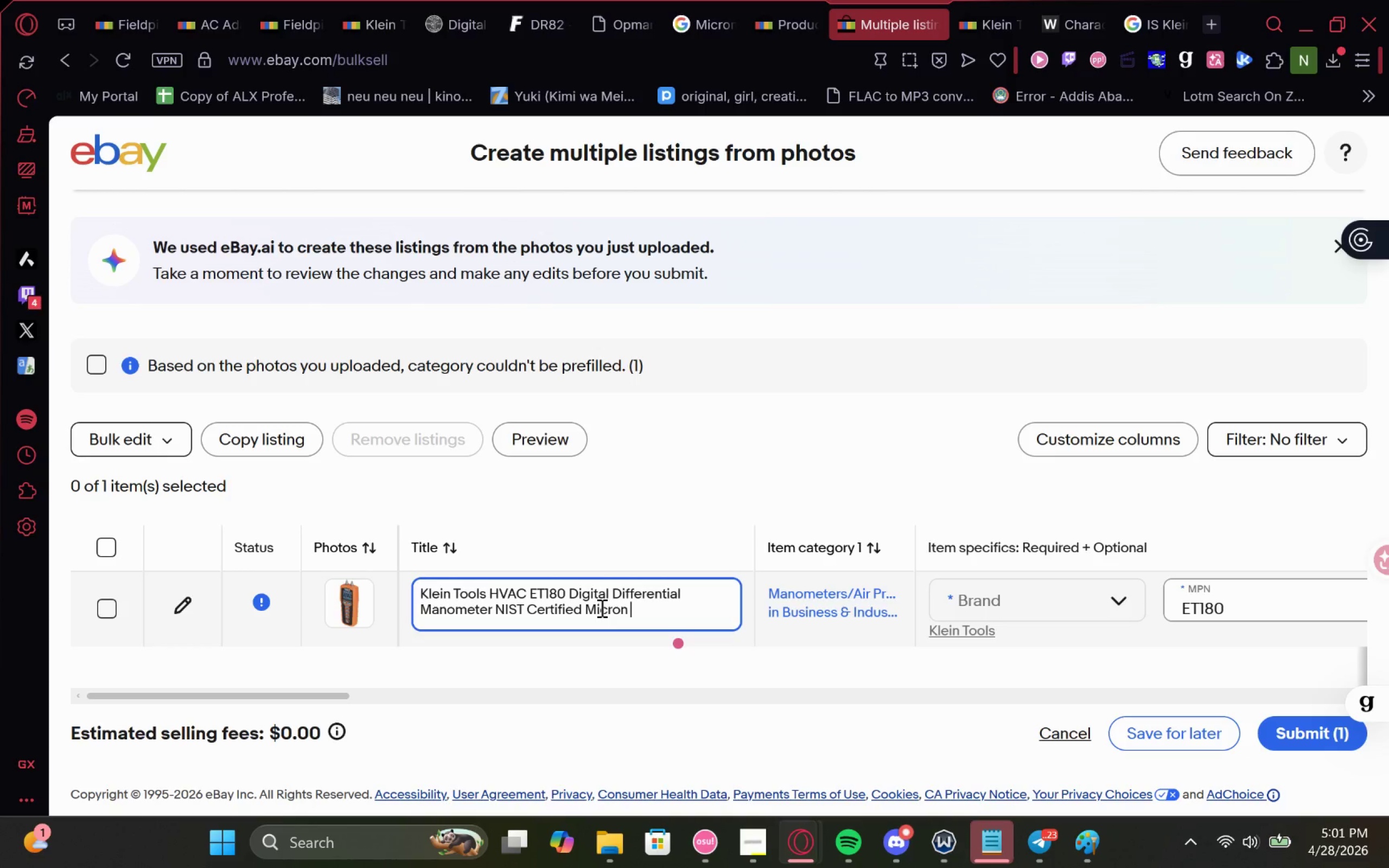 
key(Backspace)
 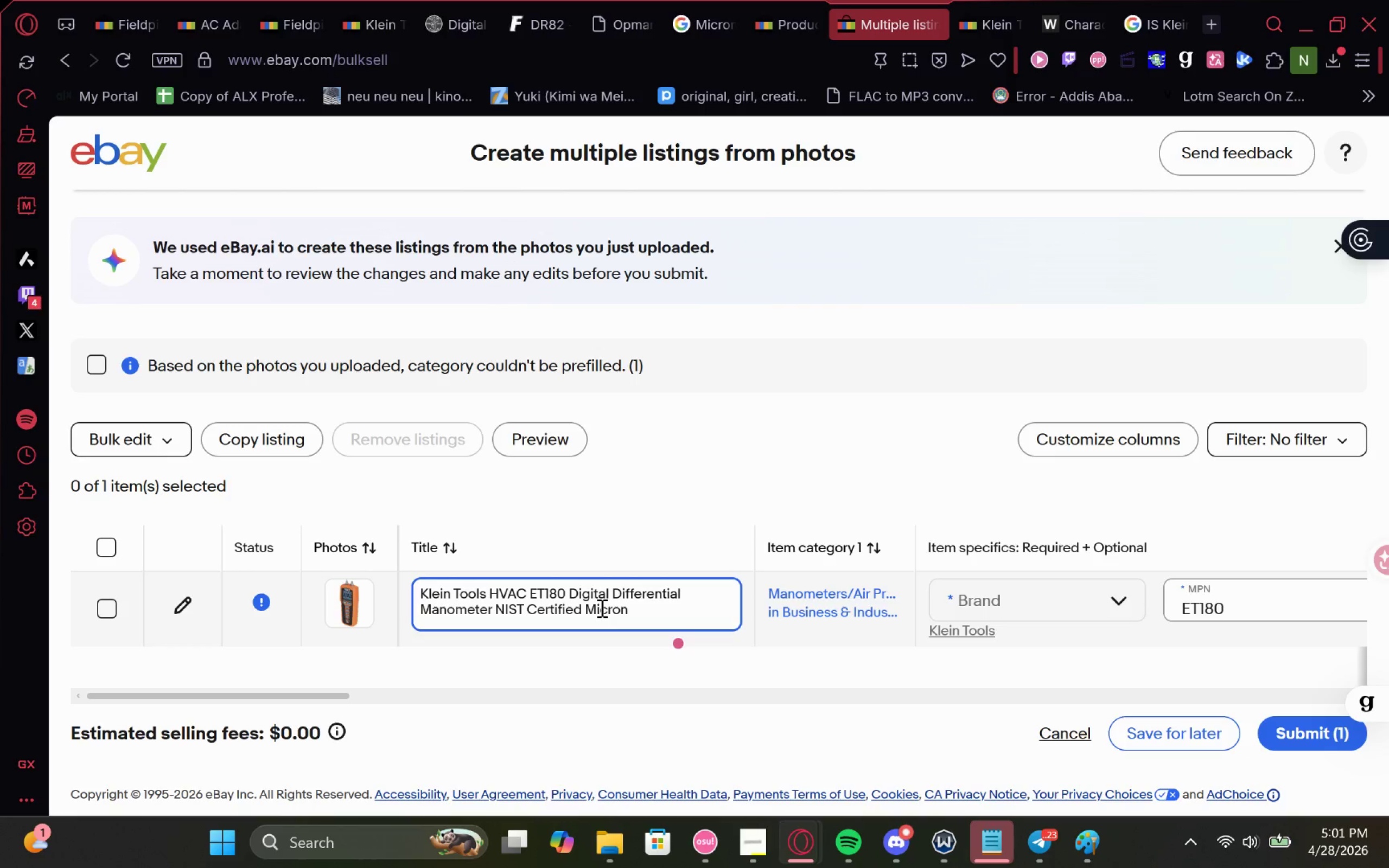 
key(Backspace)
 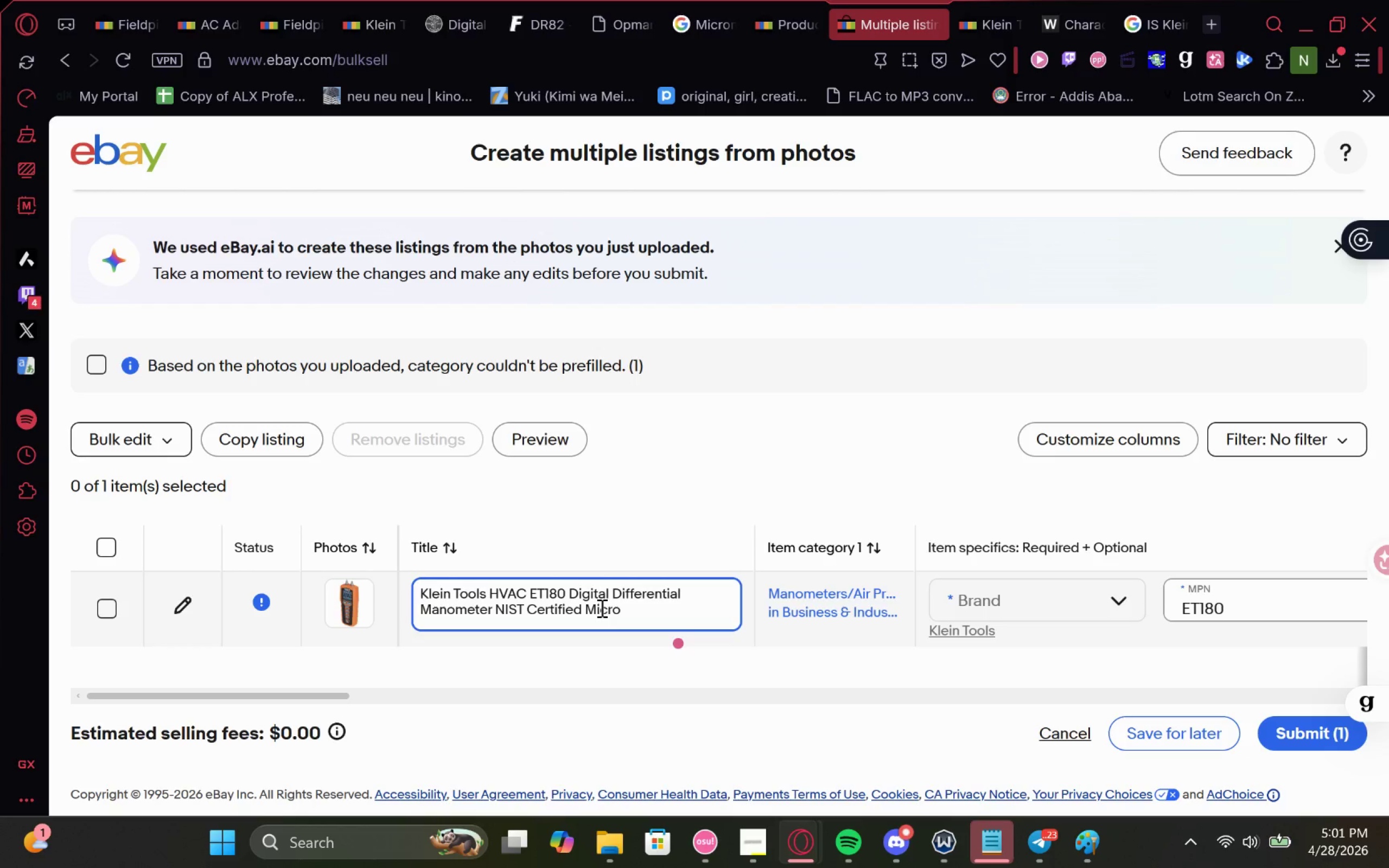 
key(Backspace)
 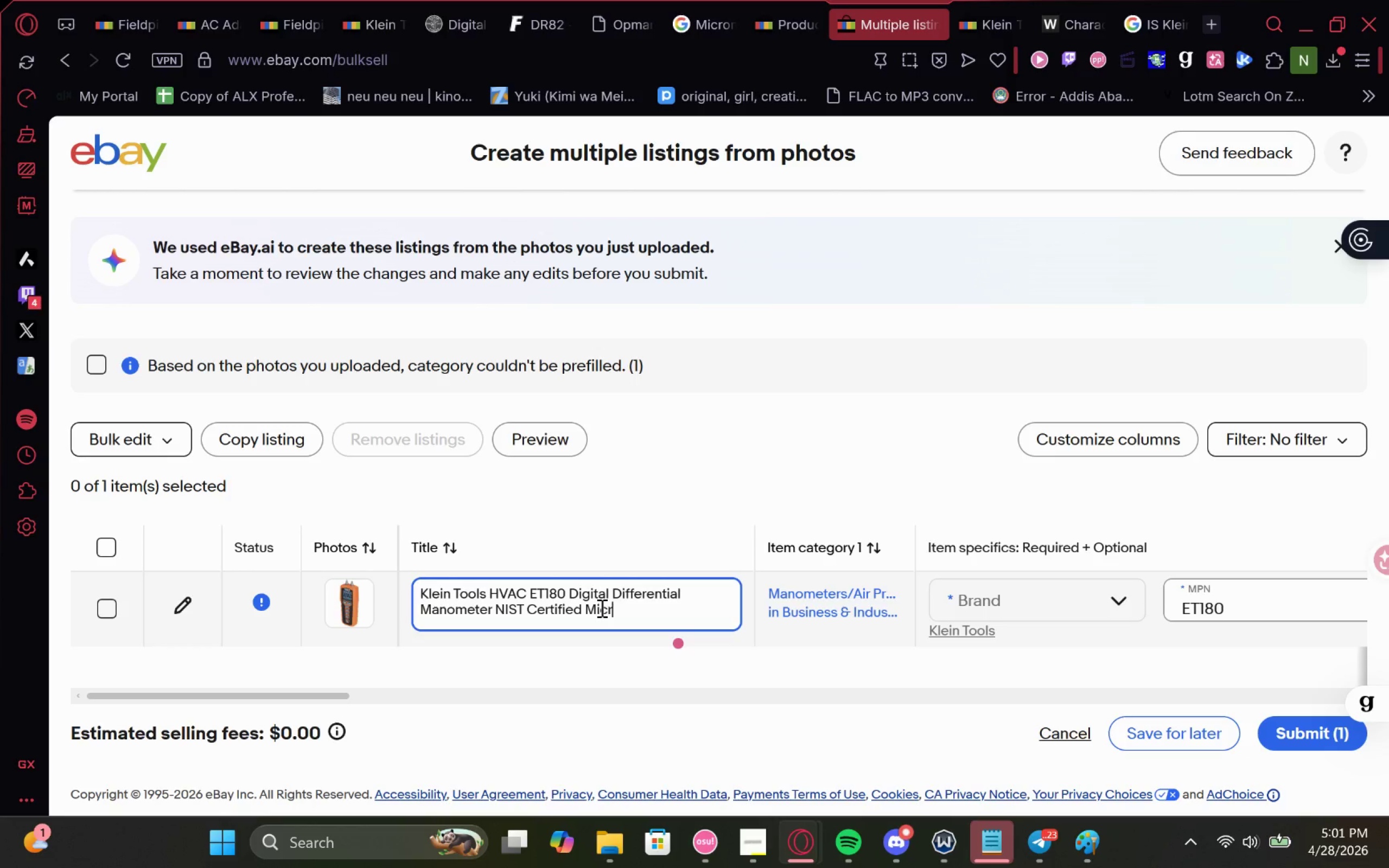 
key(Backspace)
 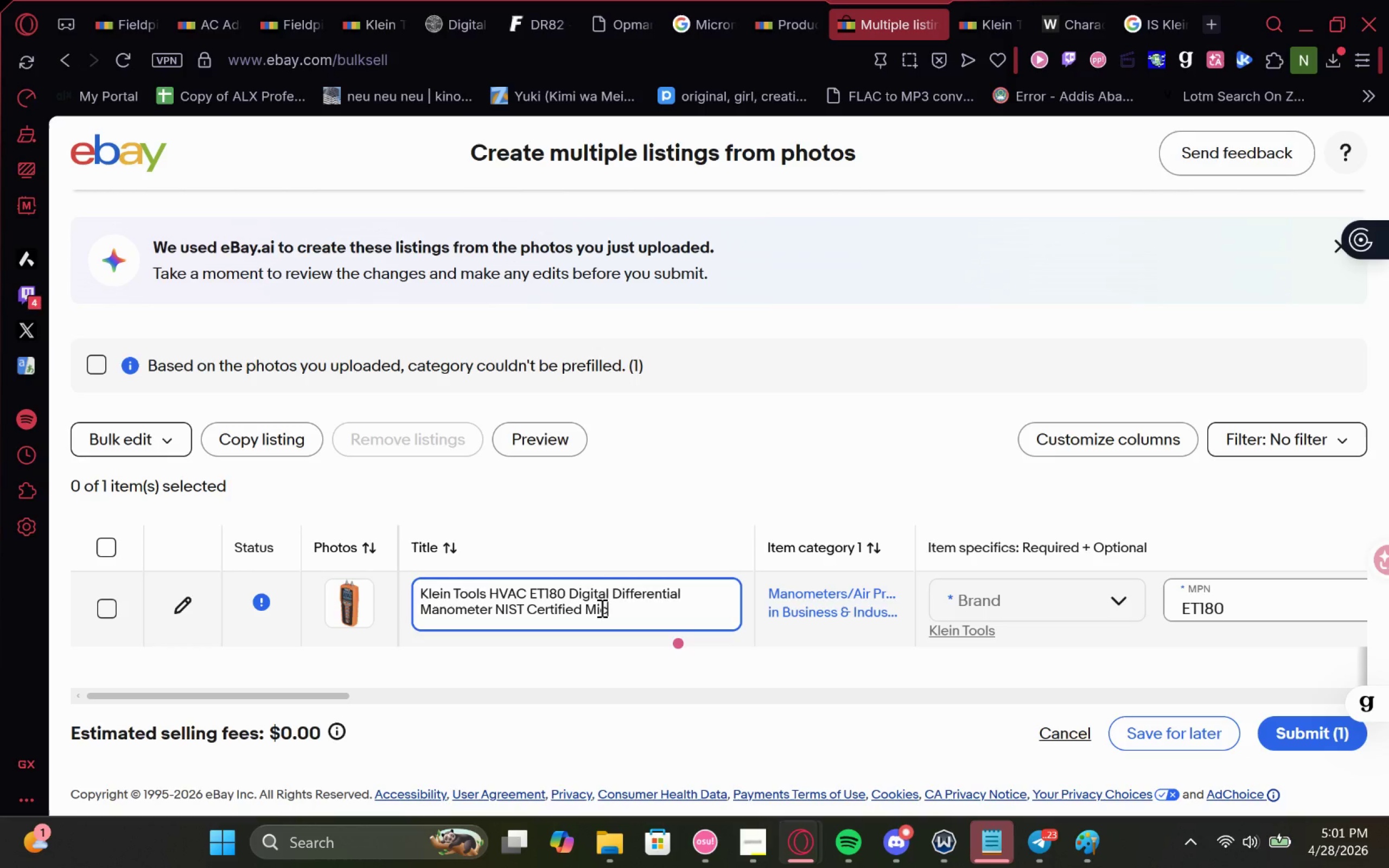 
key(Backspace)
 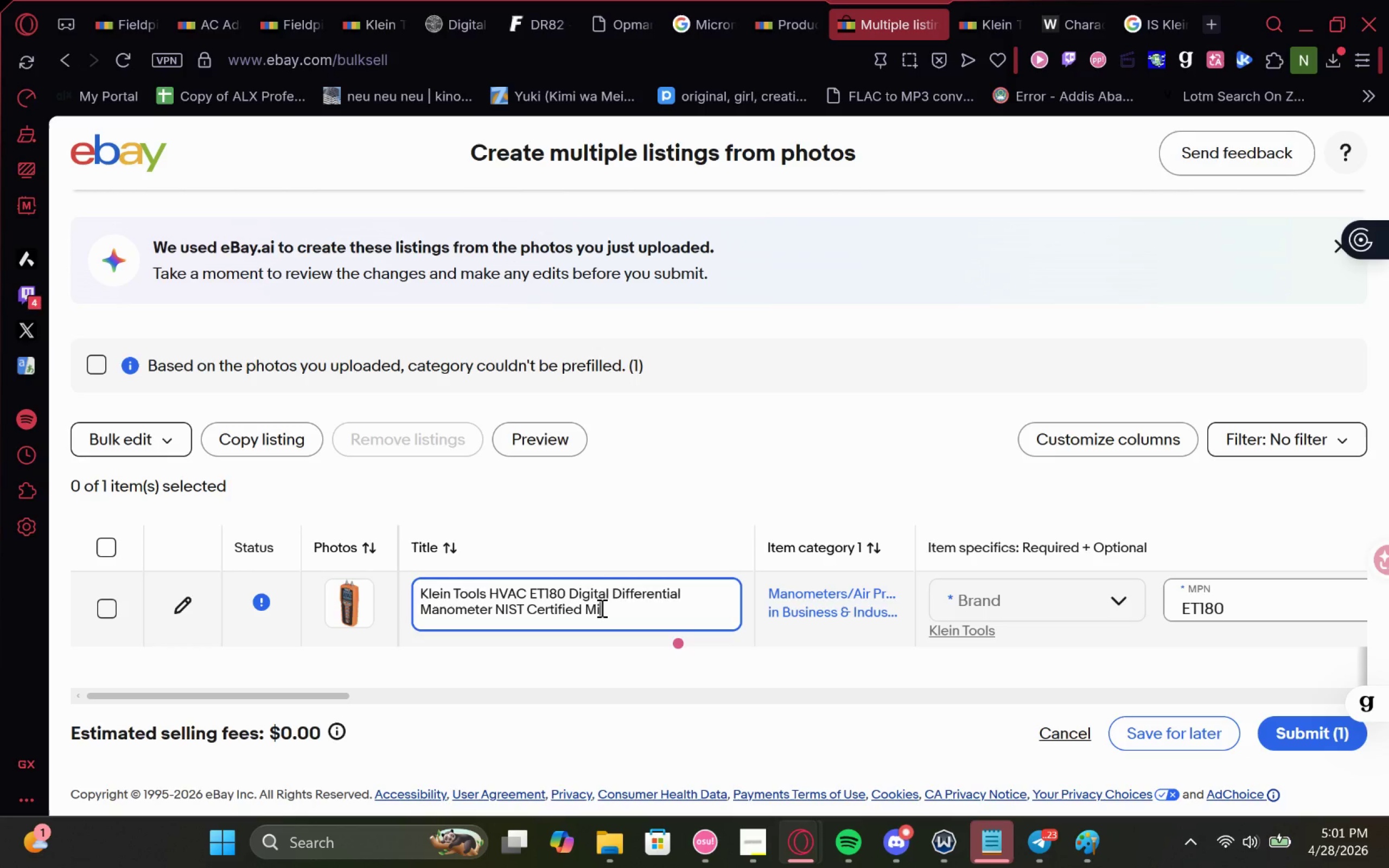 
key(Backspace)
 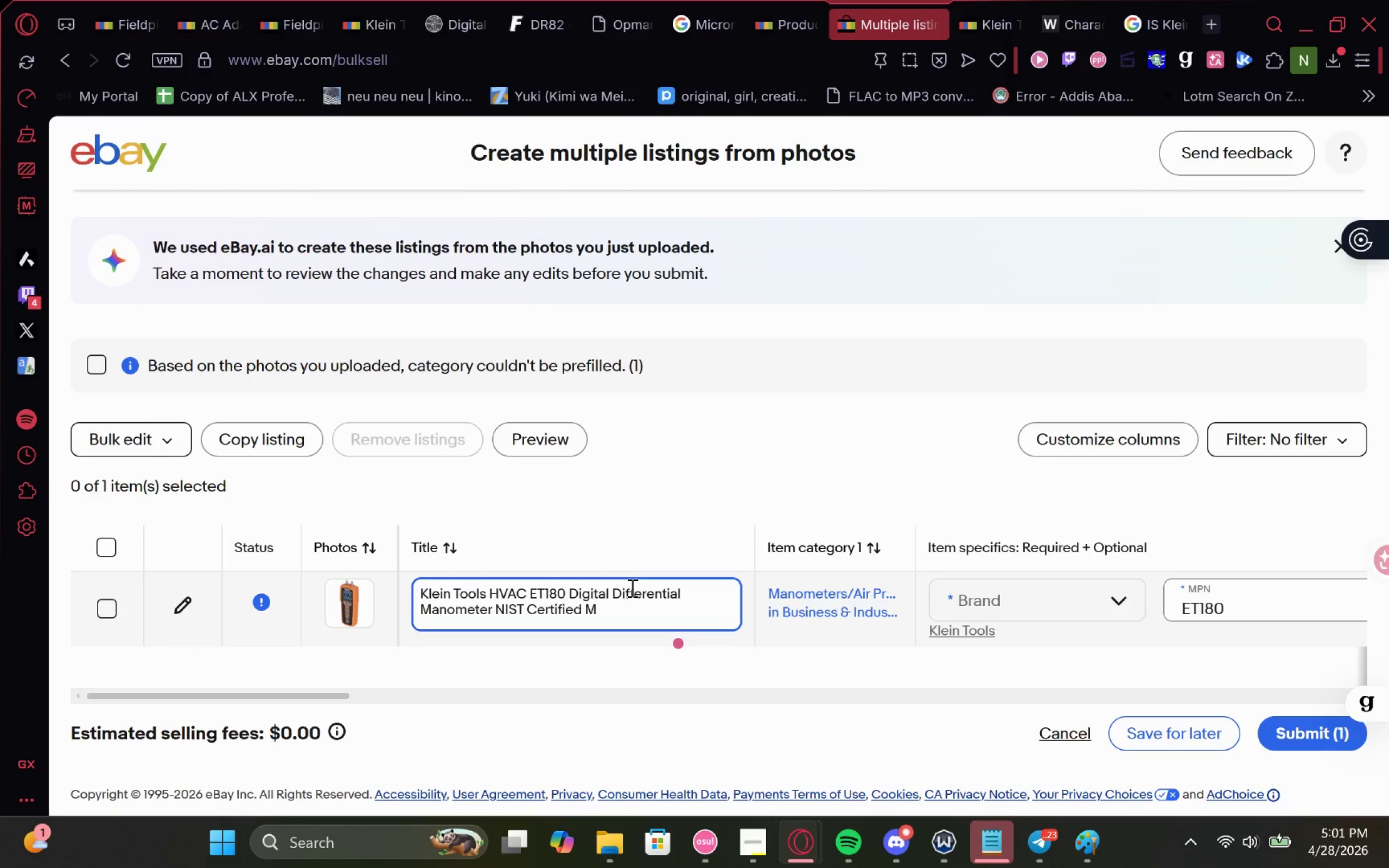 
key(Backspace)
type(Gauge)
 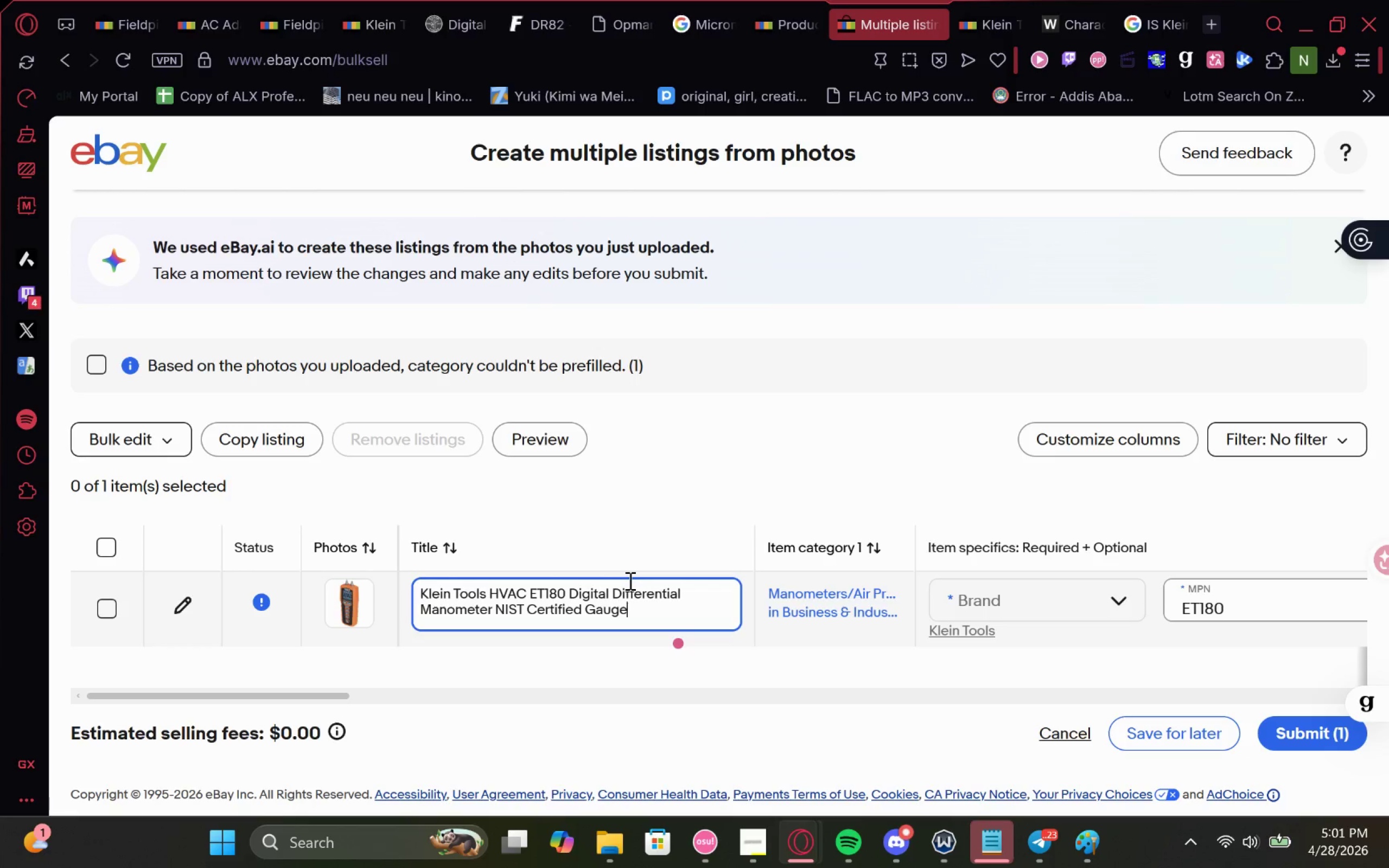 
left_click([523, 595])
 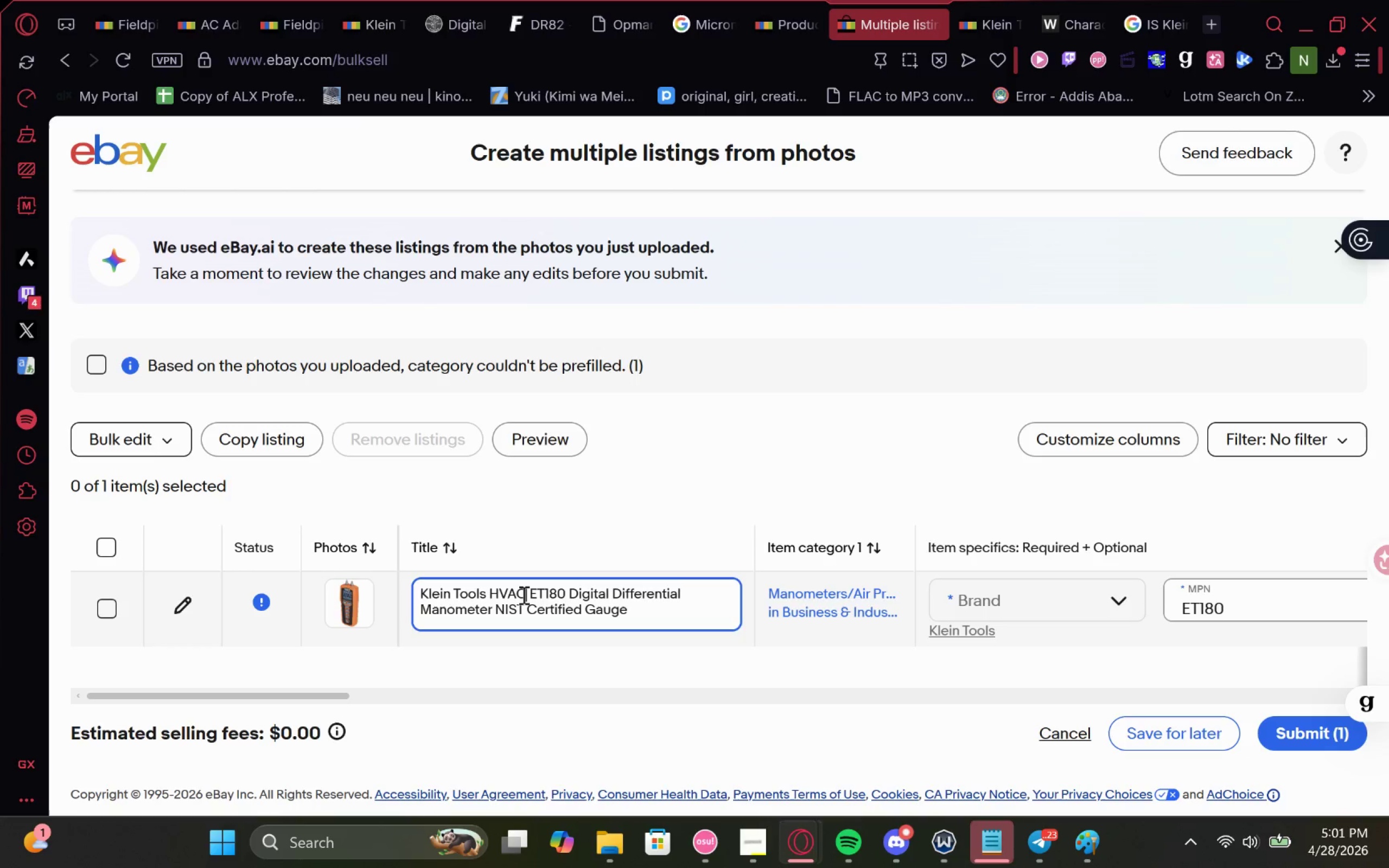 
key(Slash)
 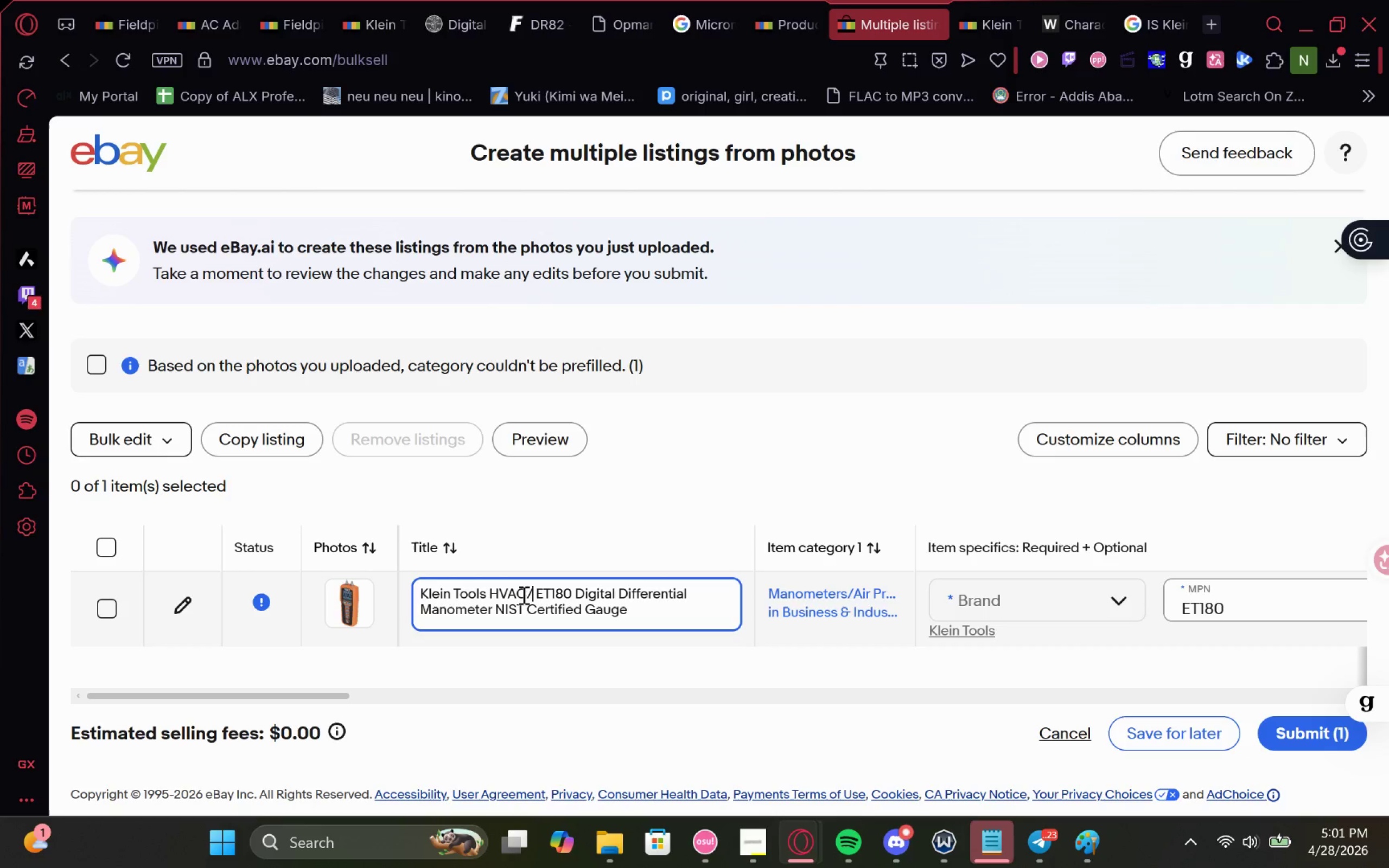 
key(Shift+R)
 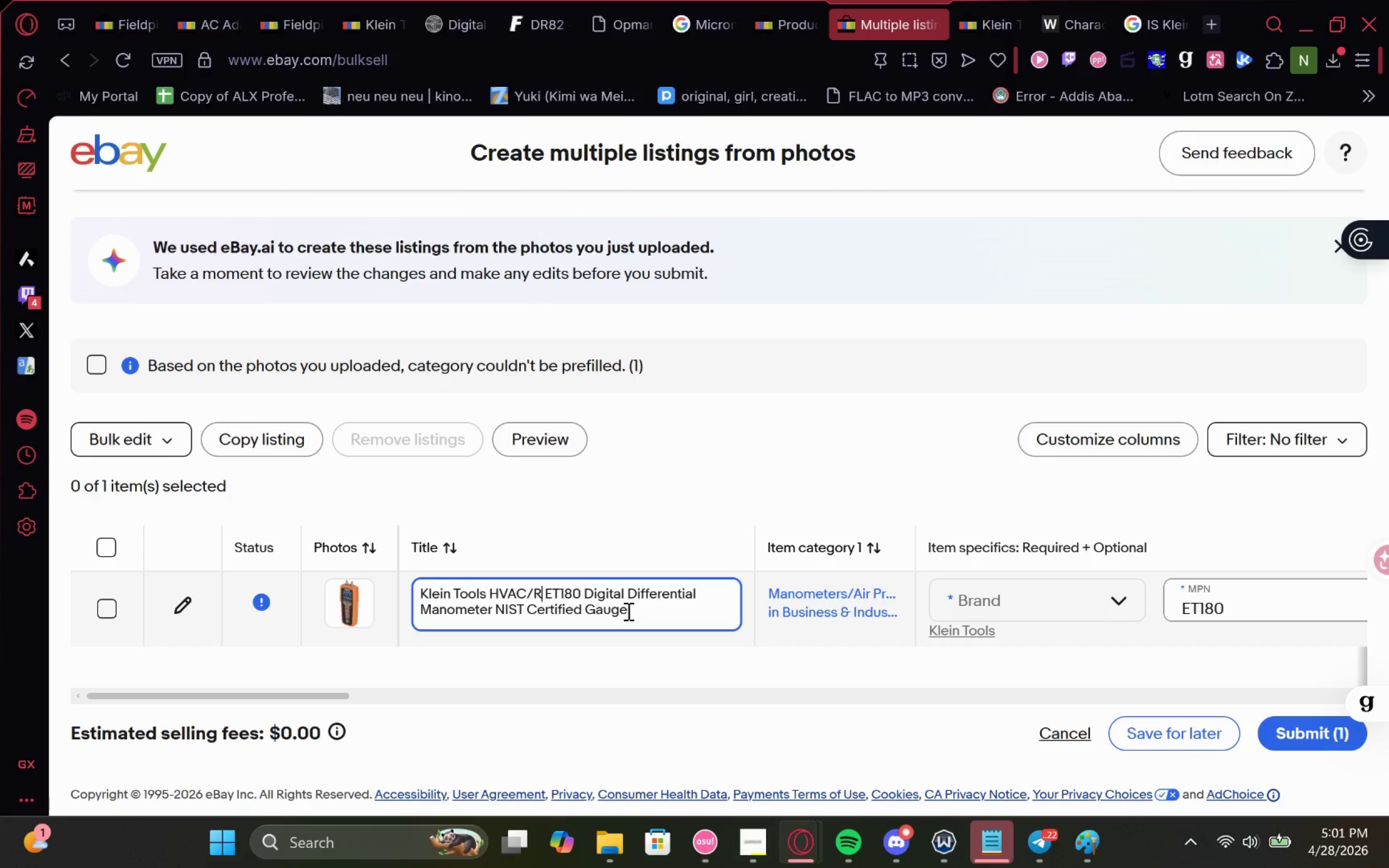 
left_click_drag(start_coordinate=[627, 611], to_coordinate=[354, 574])
 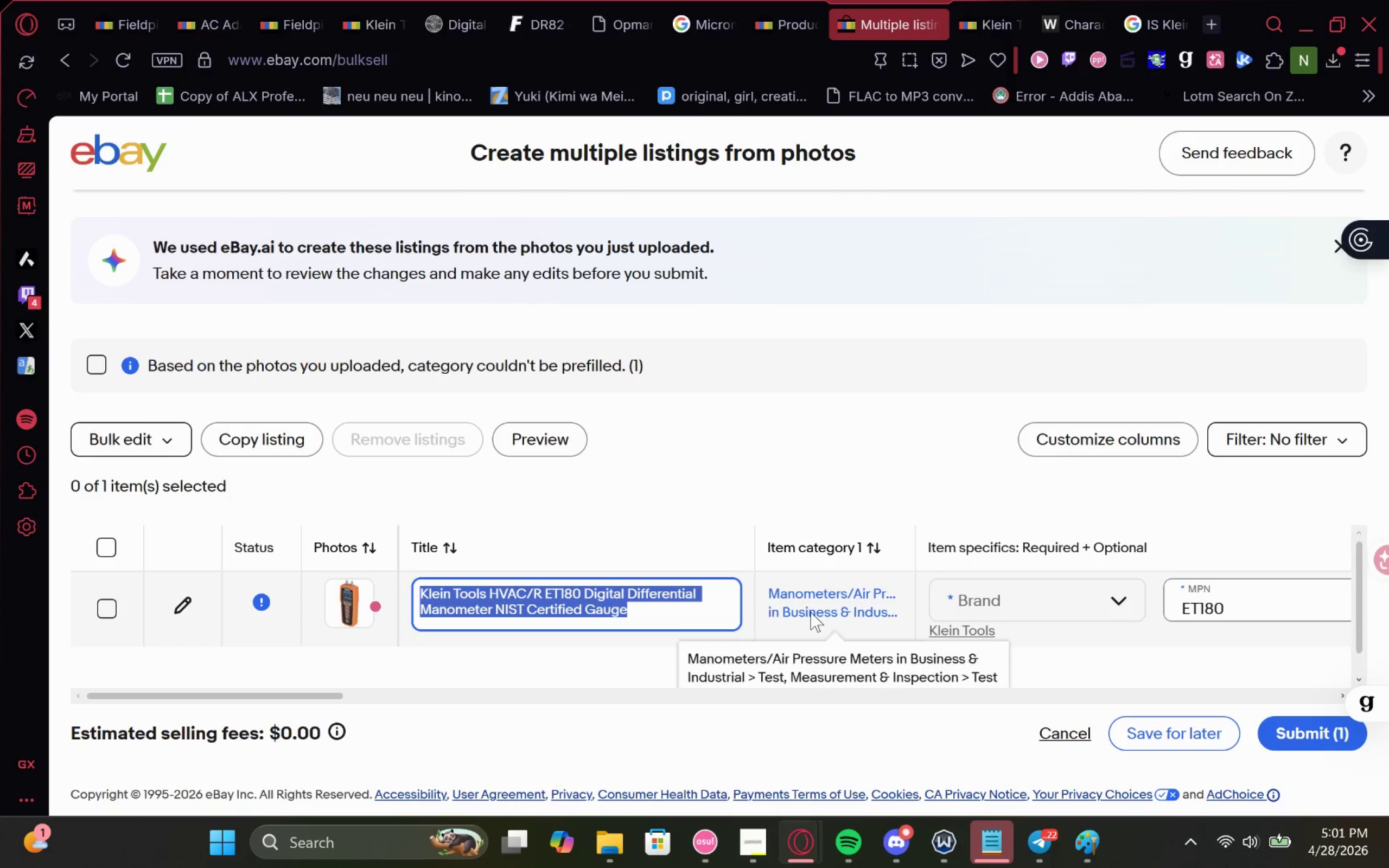 
hold_key(key=ControlLeft, duration=0.31)
 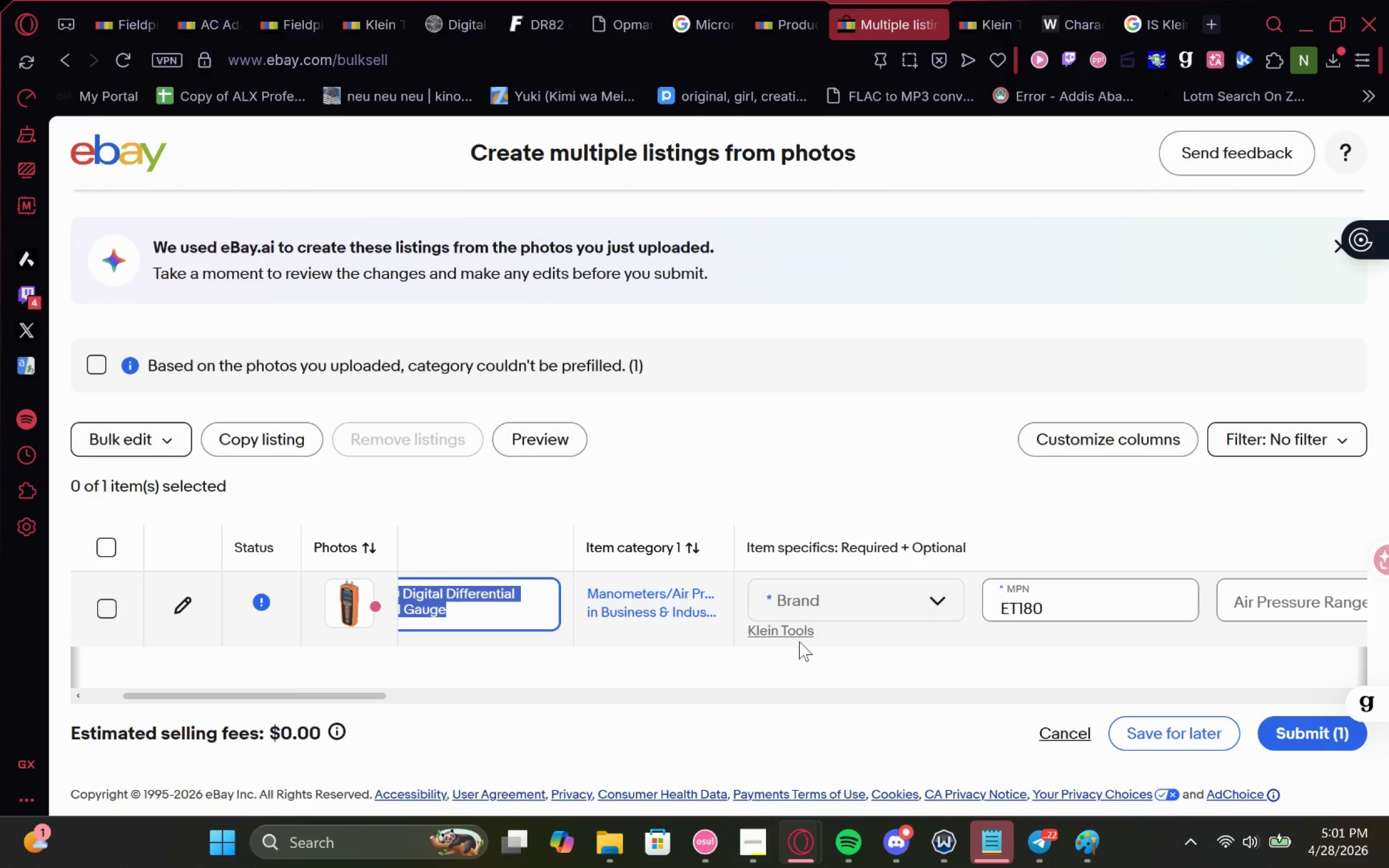 
left_click([799, 633])
 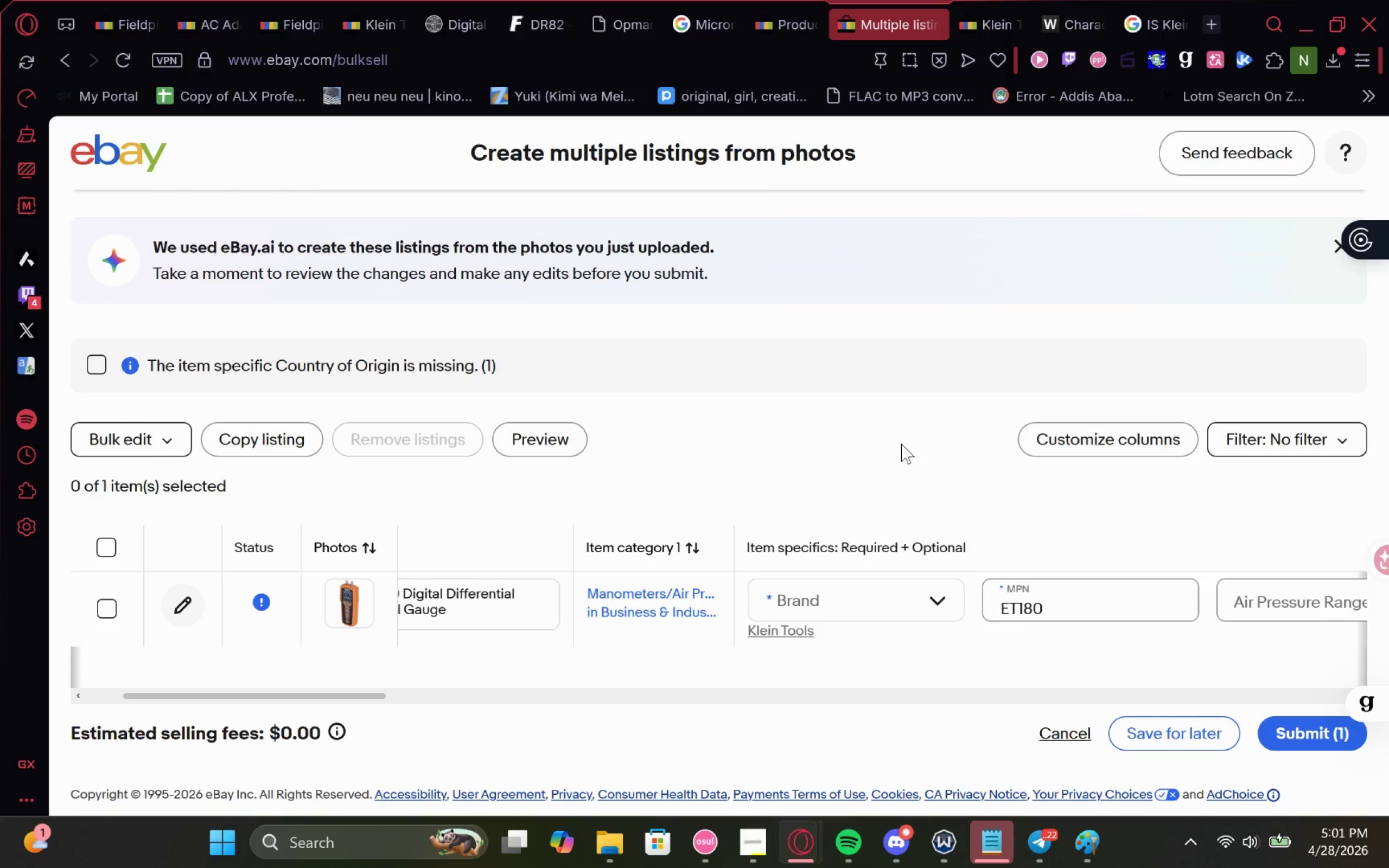 
left_click([772, 625])
 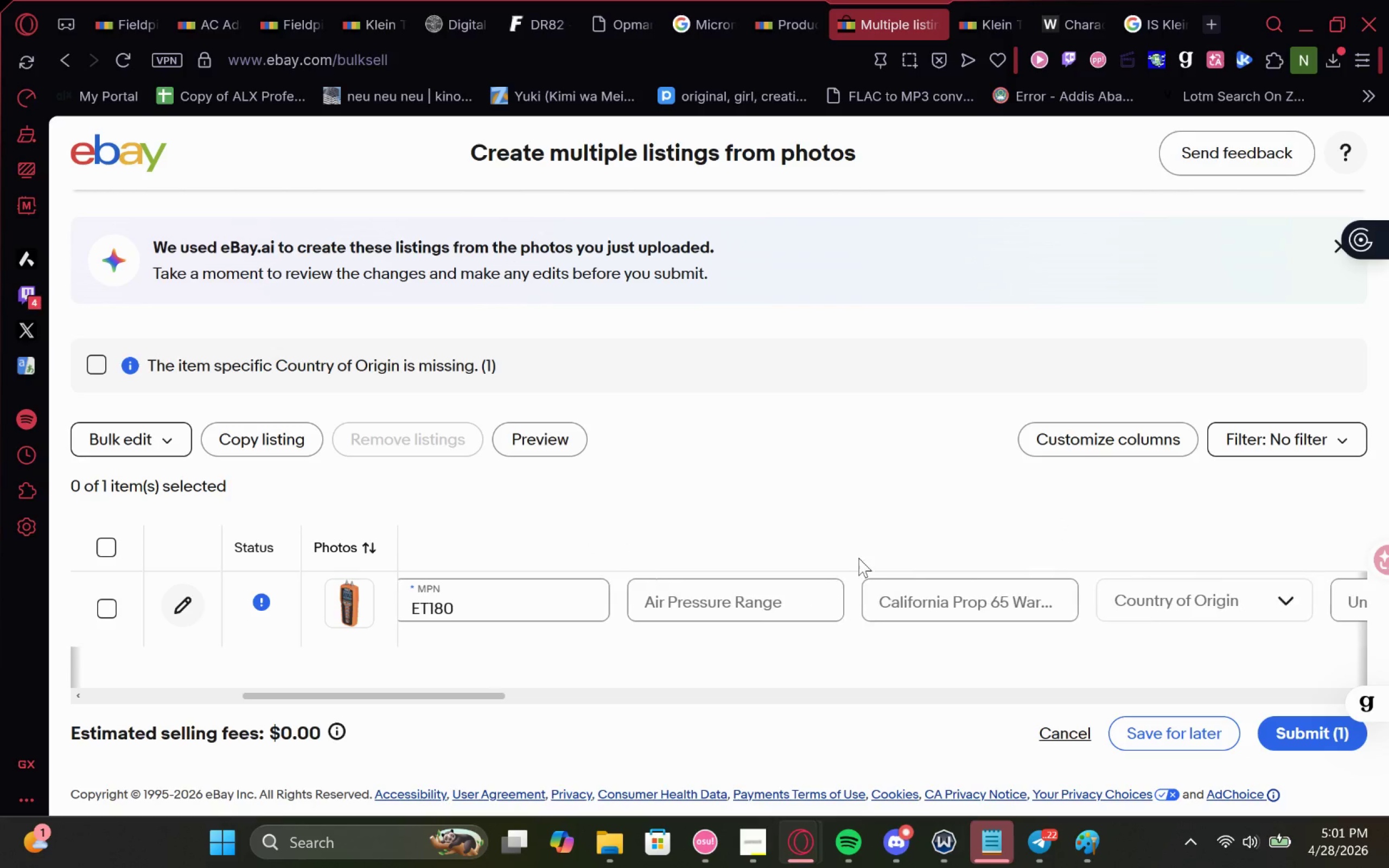 
left_click([731, 608])
 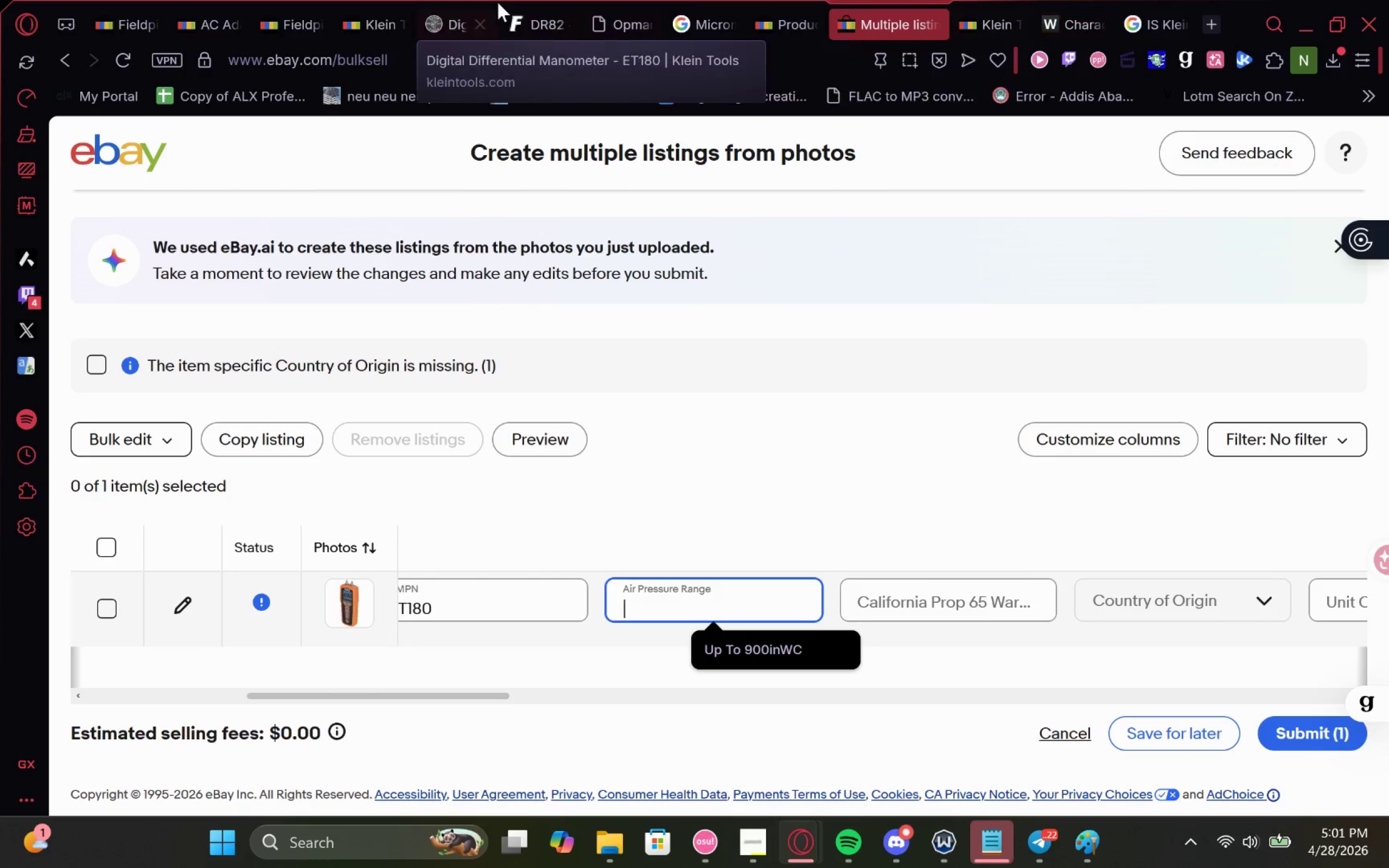 
left_click_drag(start_coordinate=[457, 0], to_coordinate=[849, 0])
 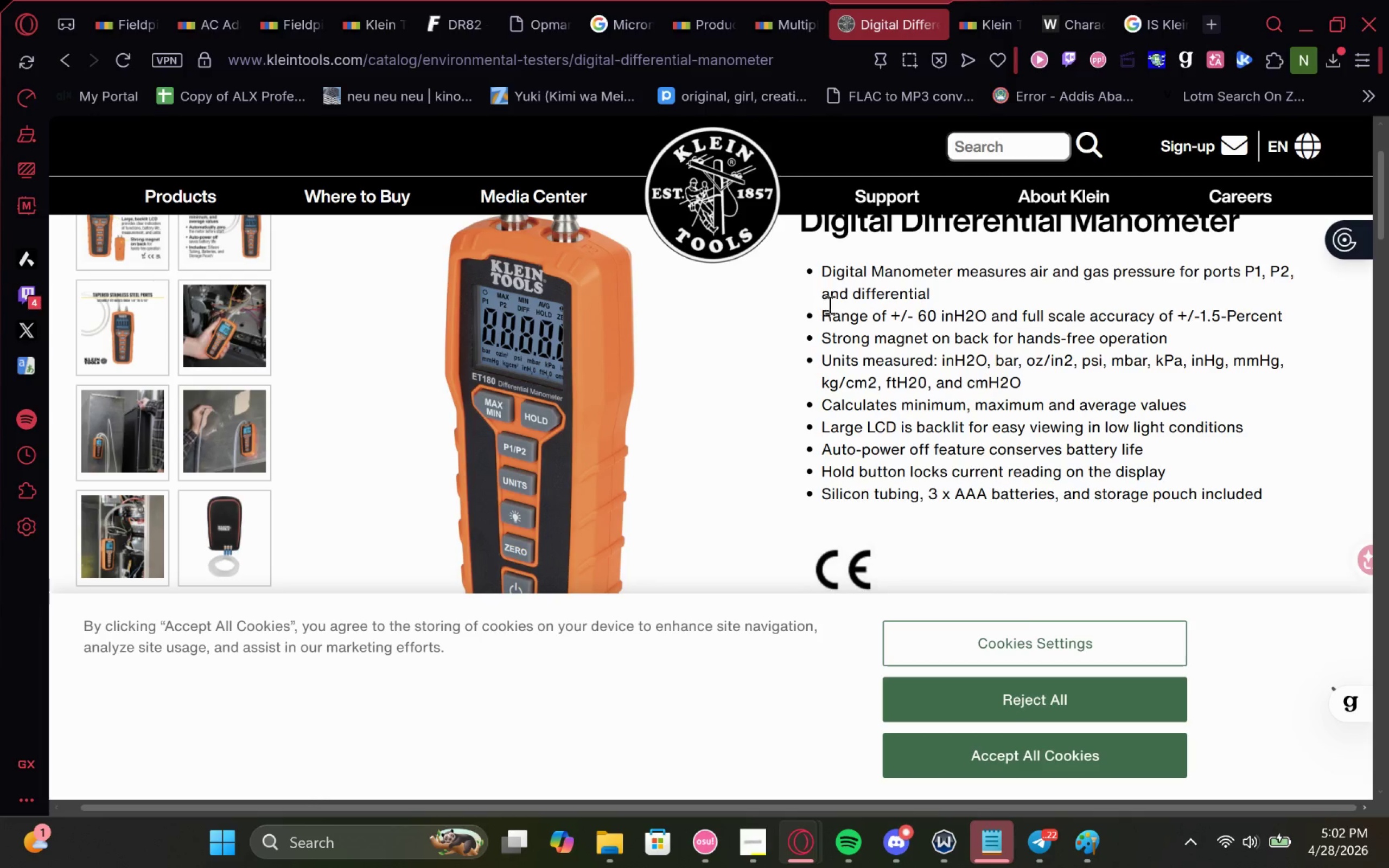 
left_click_drag(start_coordinate=[890, 312], to_coordinate=[987, 314])
 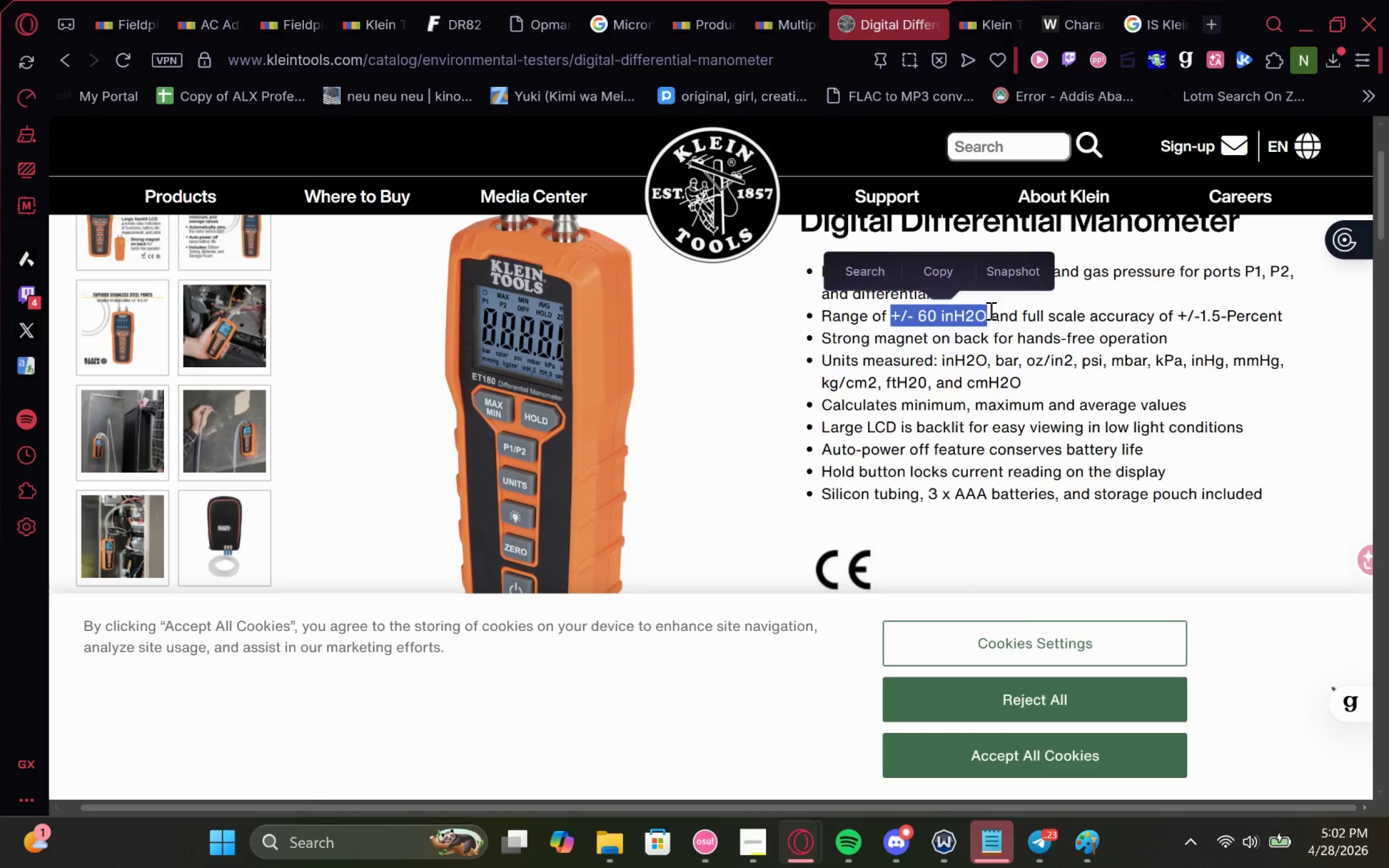 
key(Control+C)
 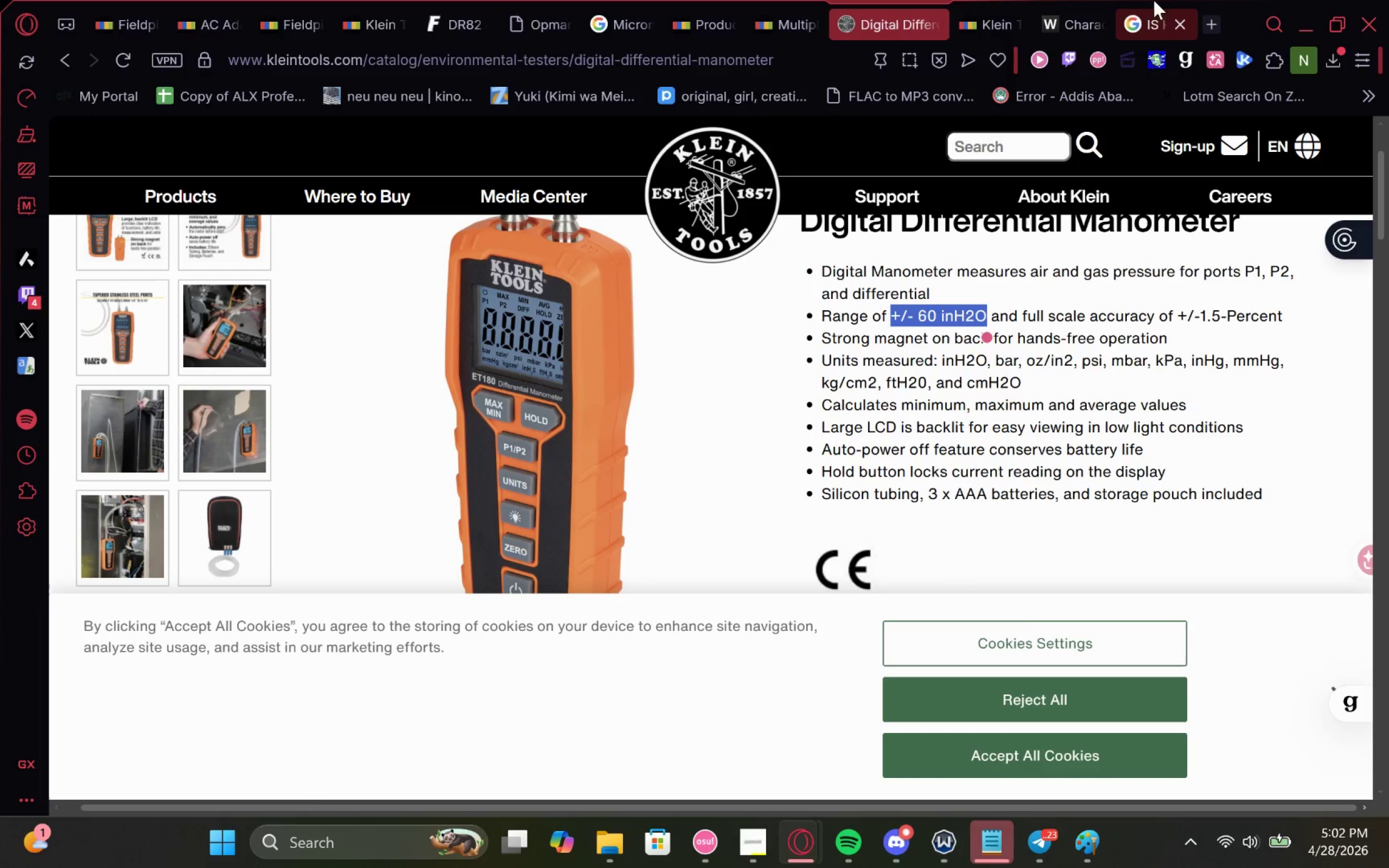 
key(Control+C)
 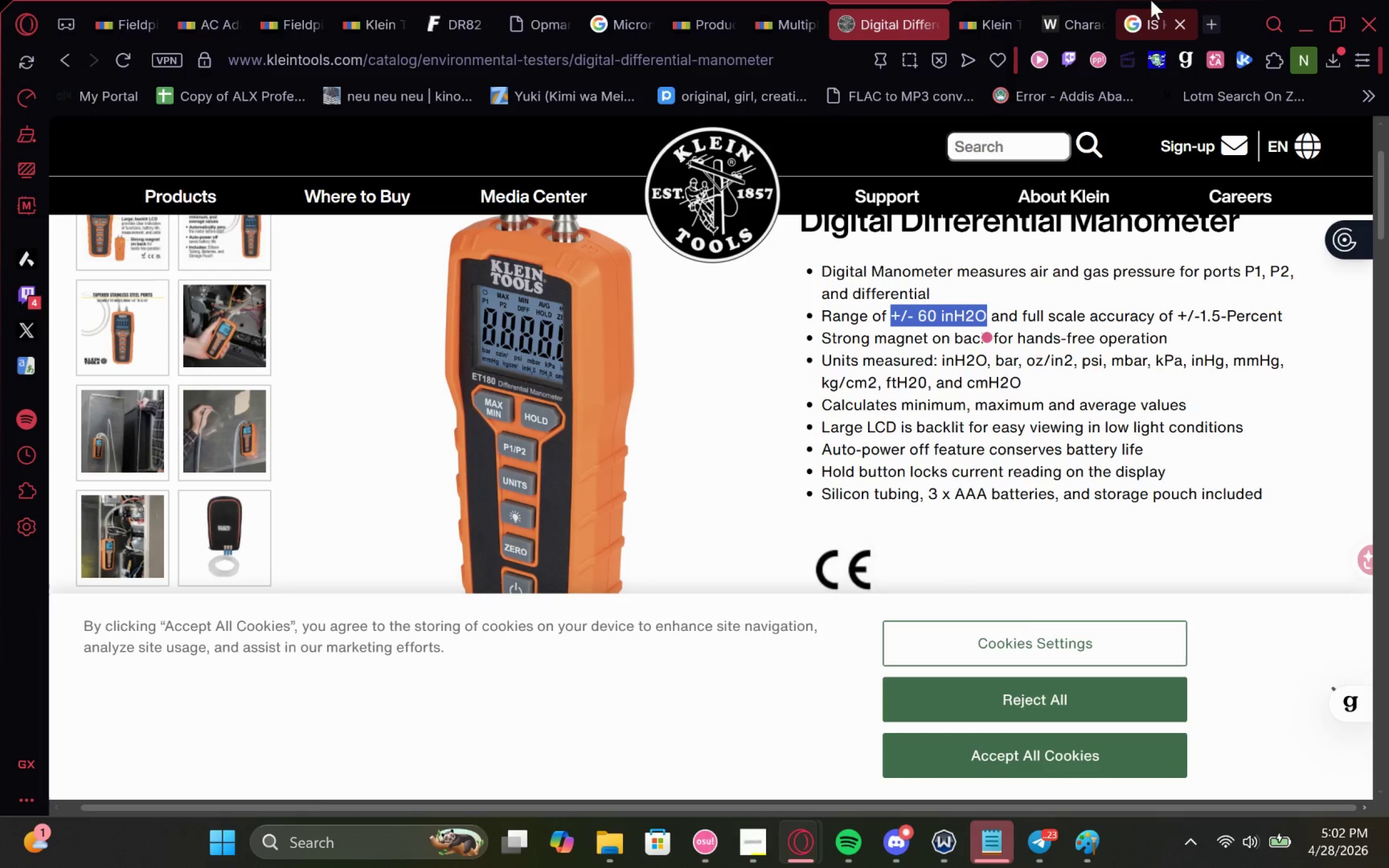 
key(Control+C)
 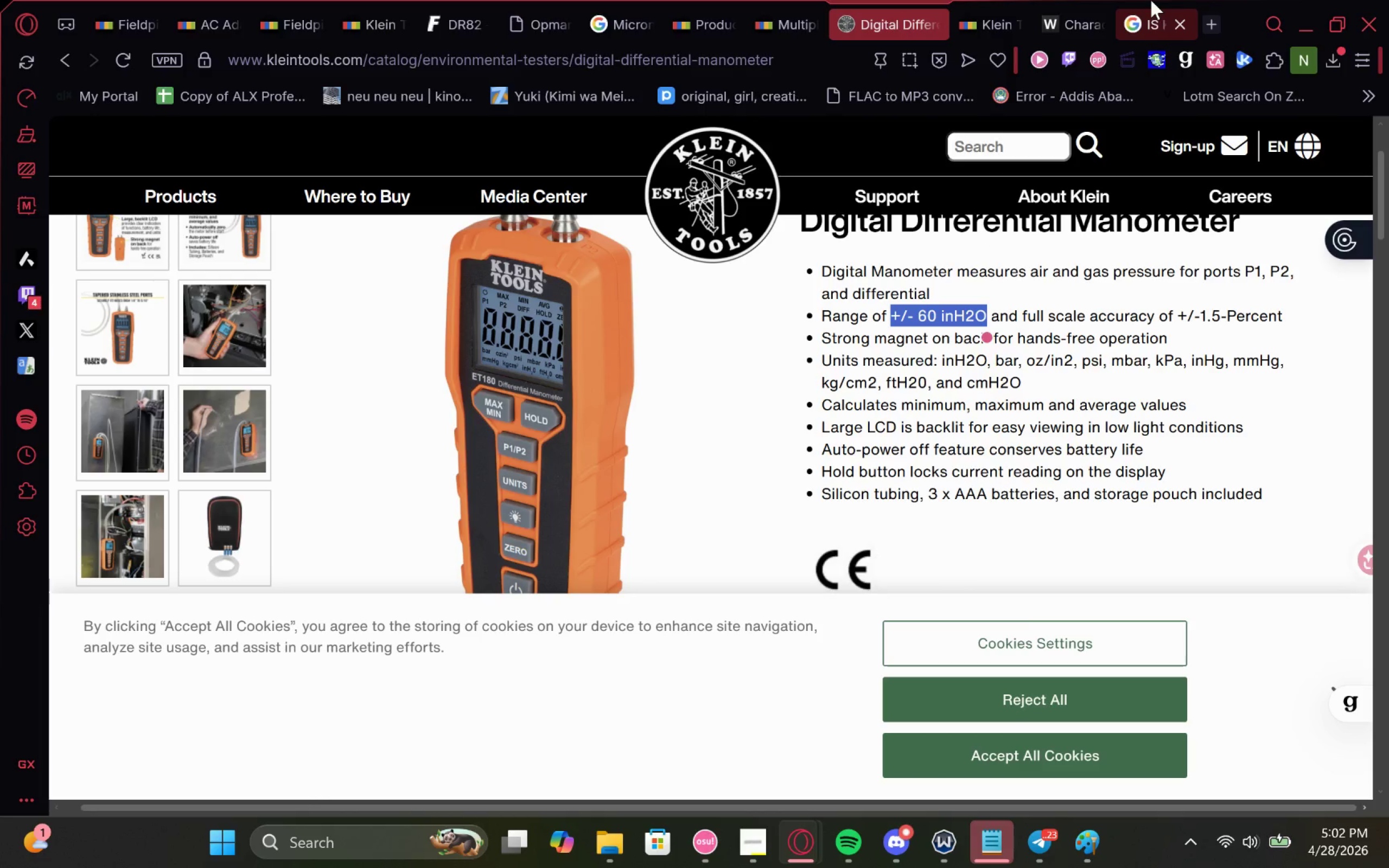 
left_click([1151, 0])
 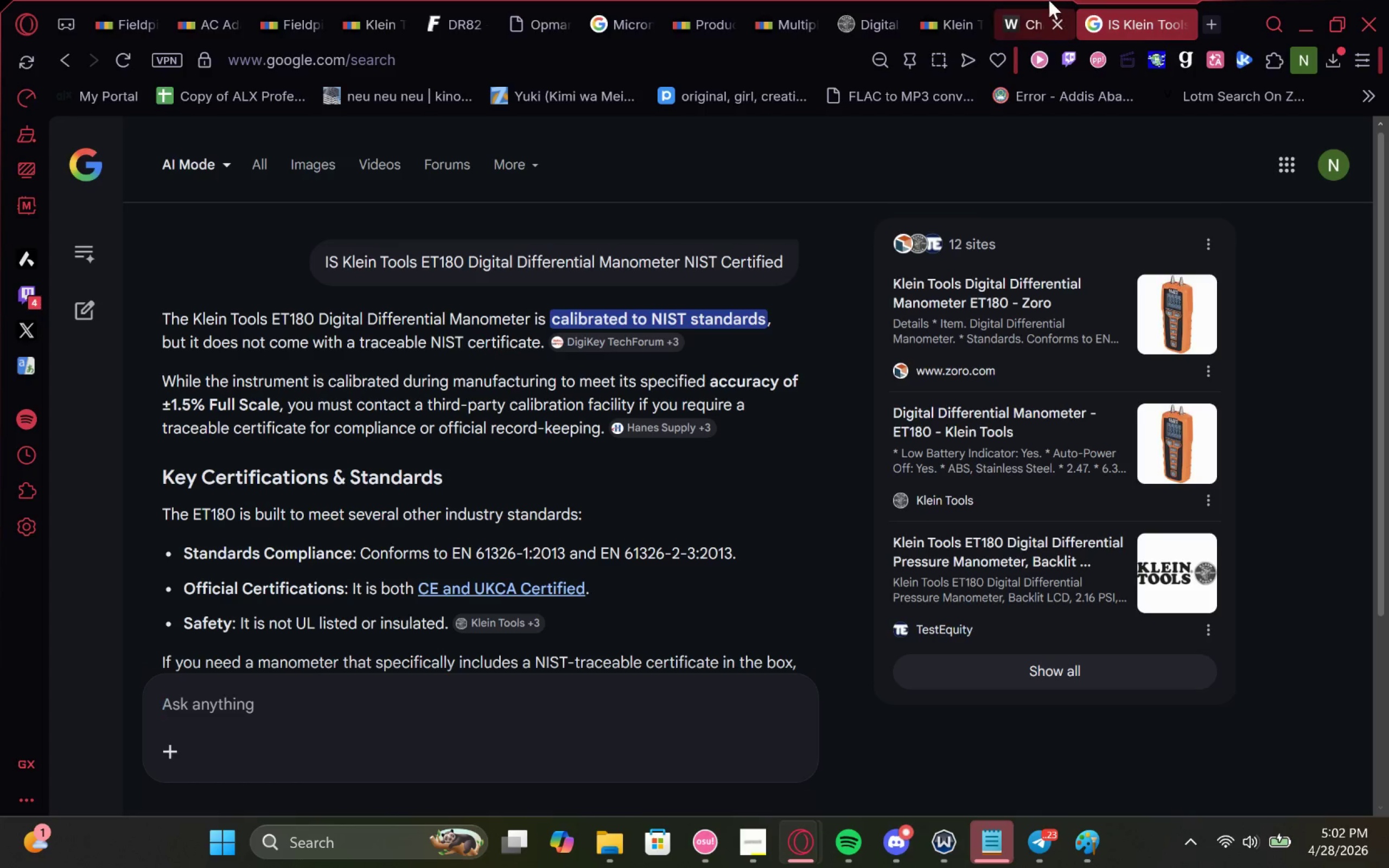 
left_click([1040, 0])
 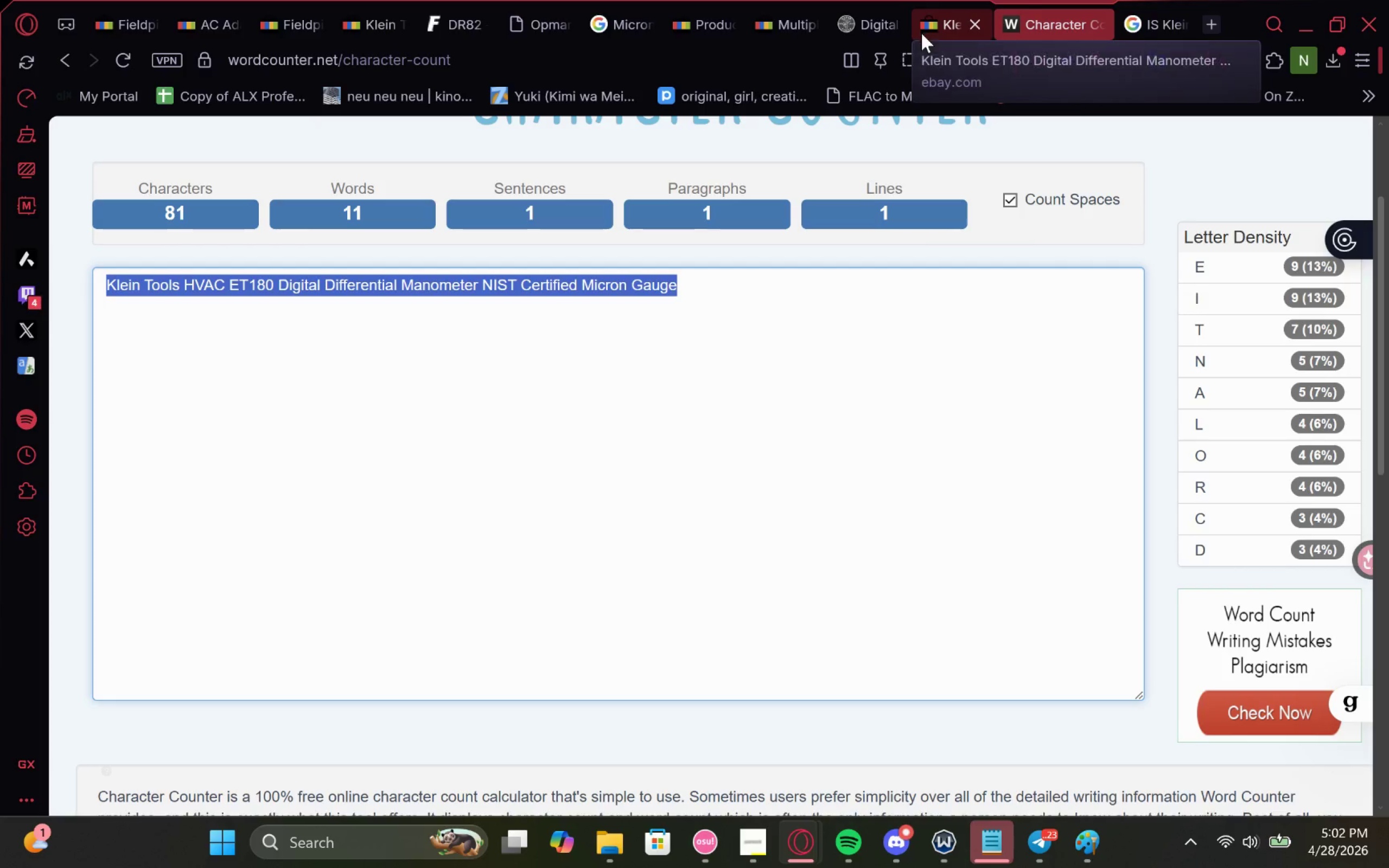 
left_click([933, 7])
 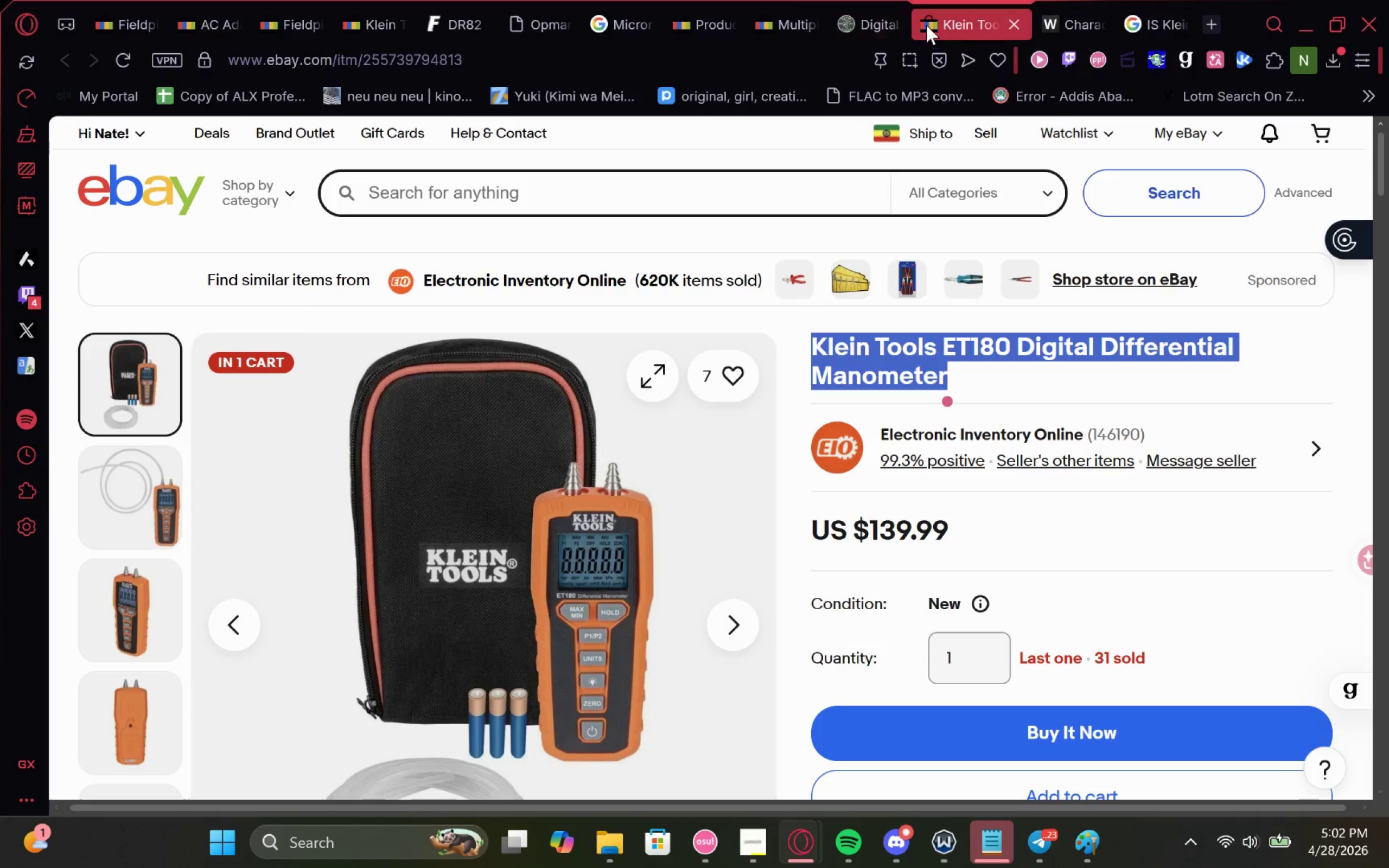 
left_click([783, 0])
 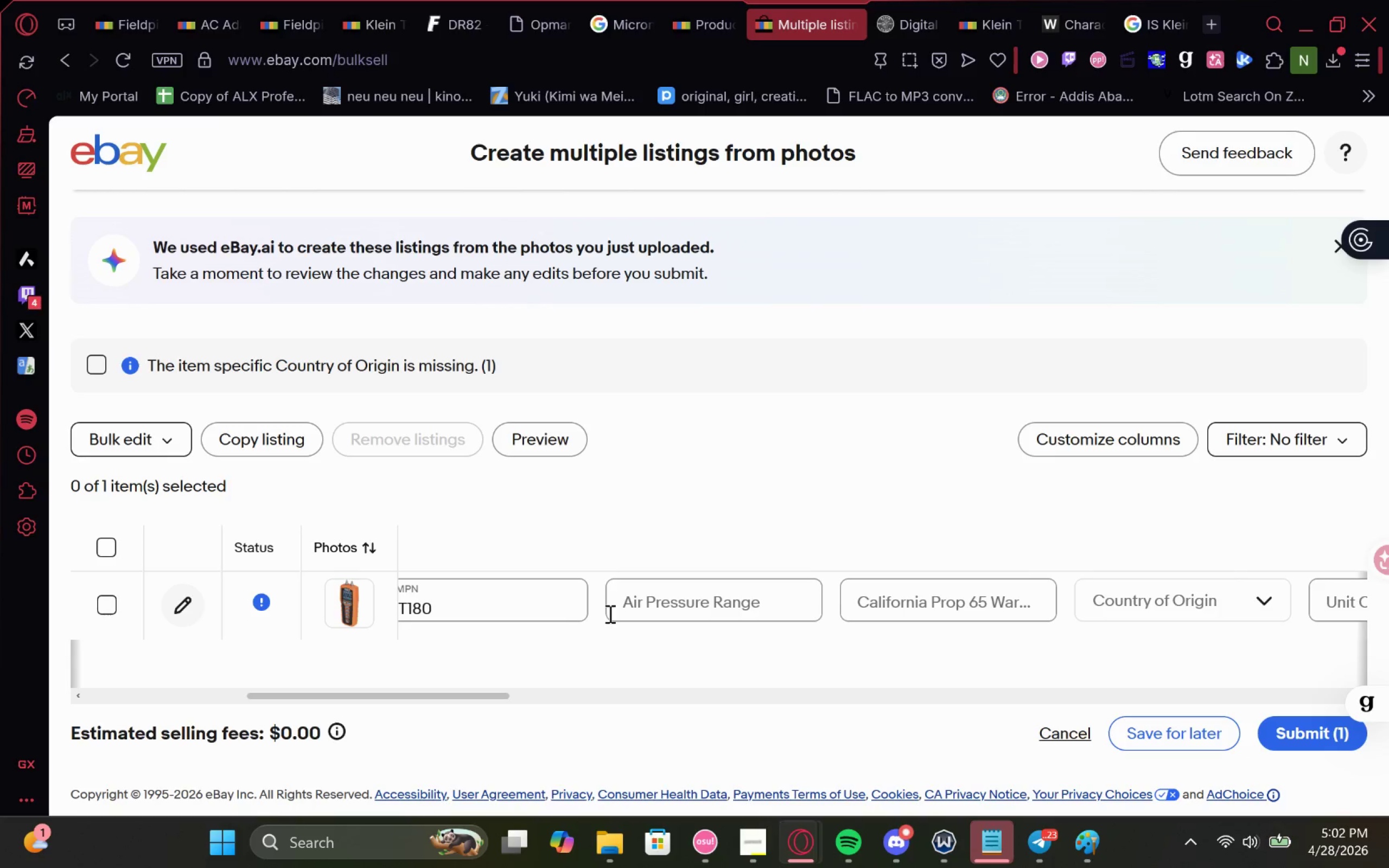 
left_click([671, 606])
 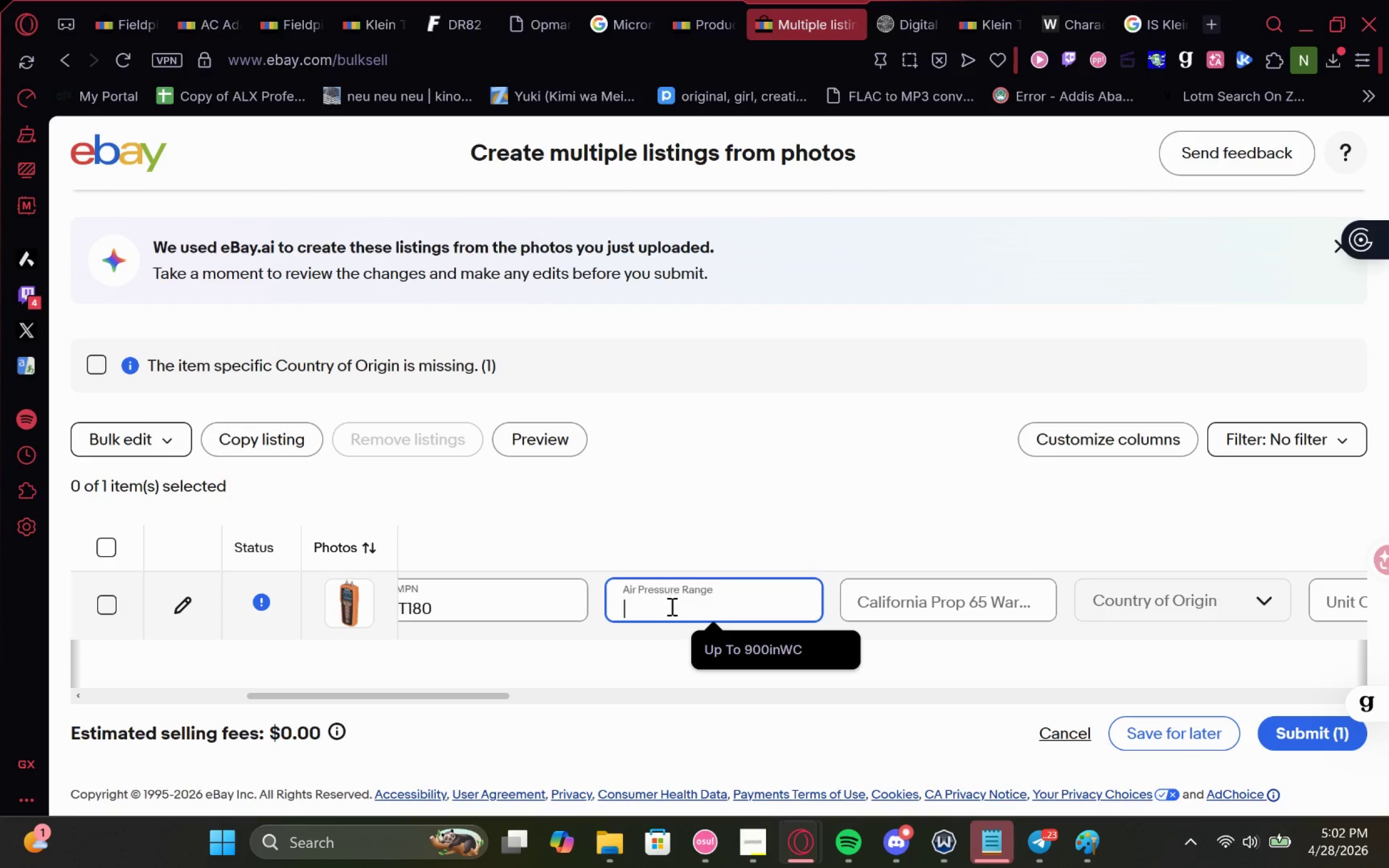 
key(Control+V)
 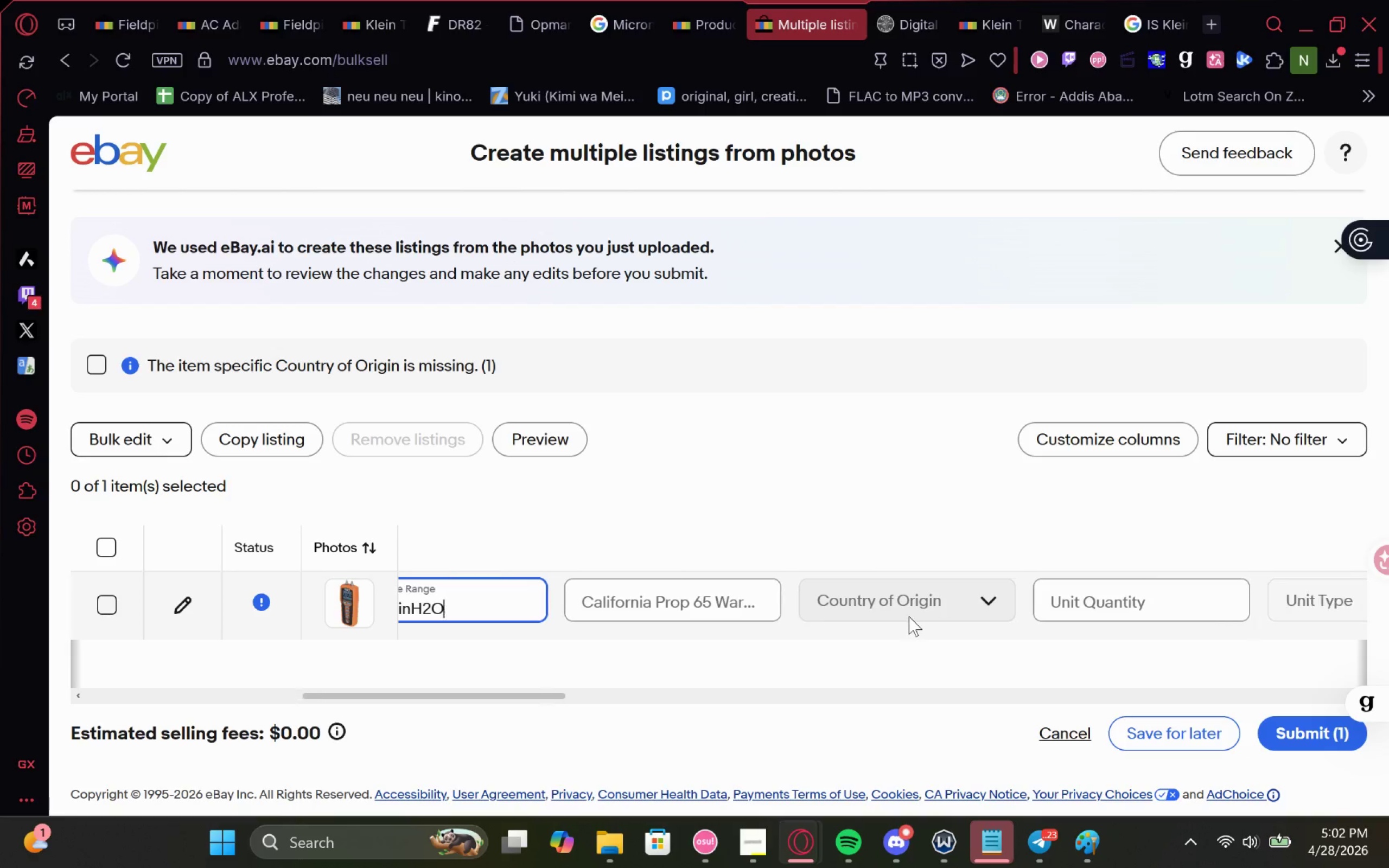 
left_click([764, 599])
 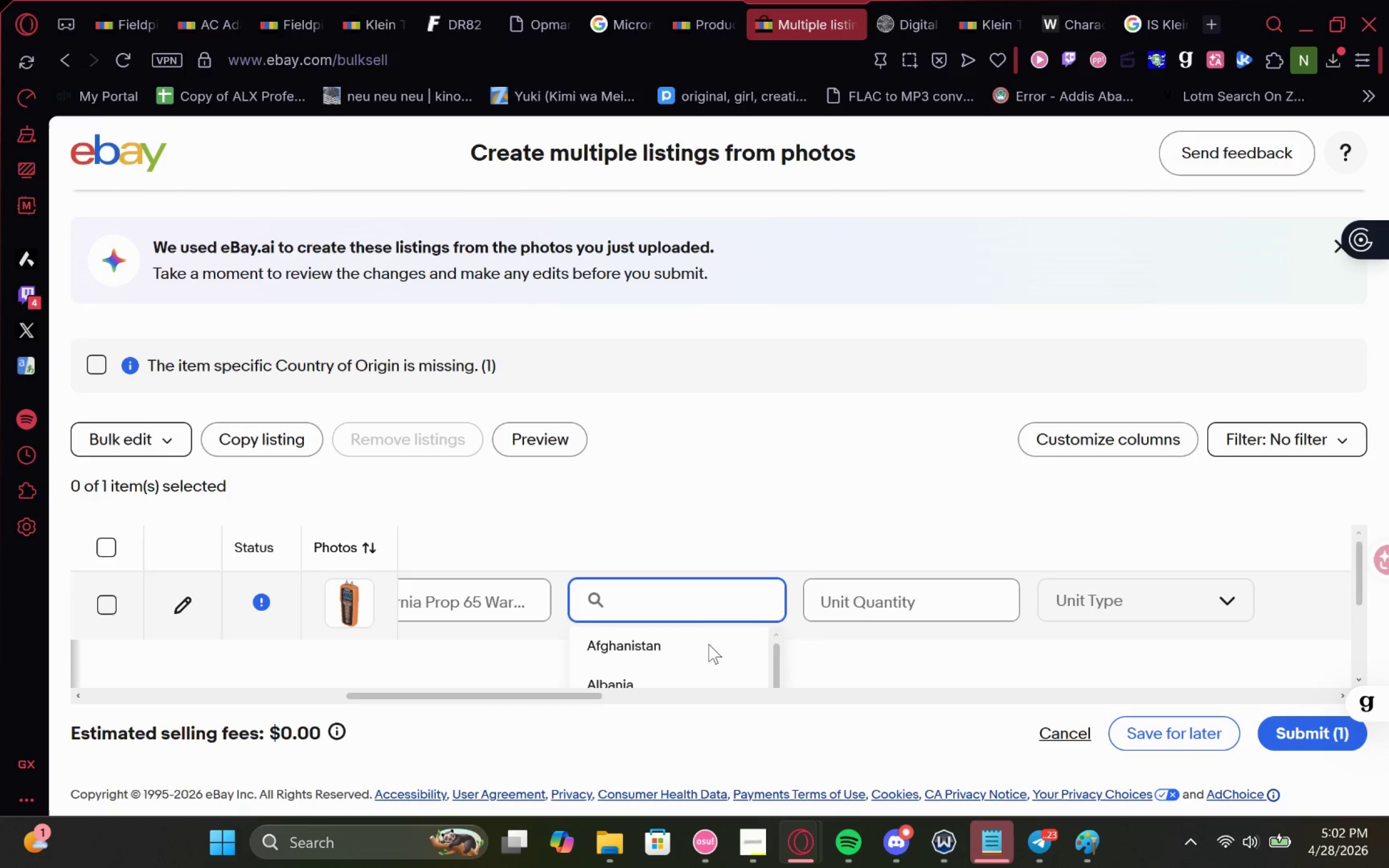 
type(united s)
 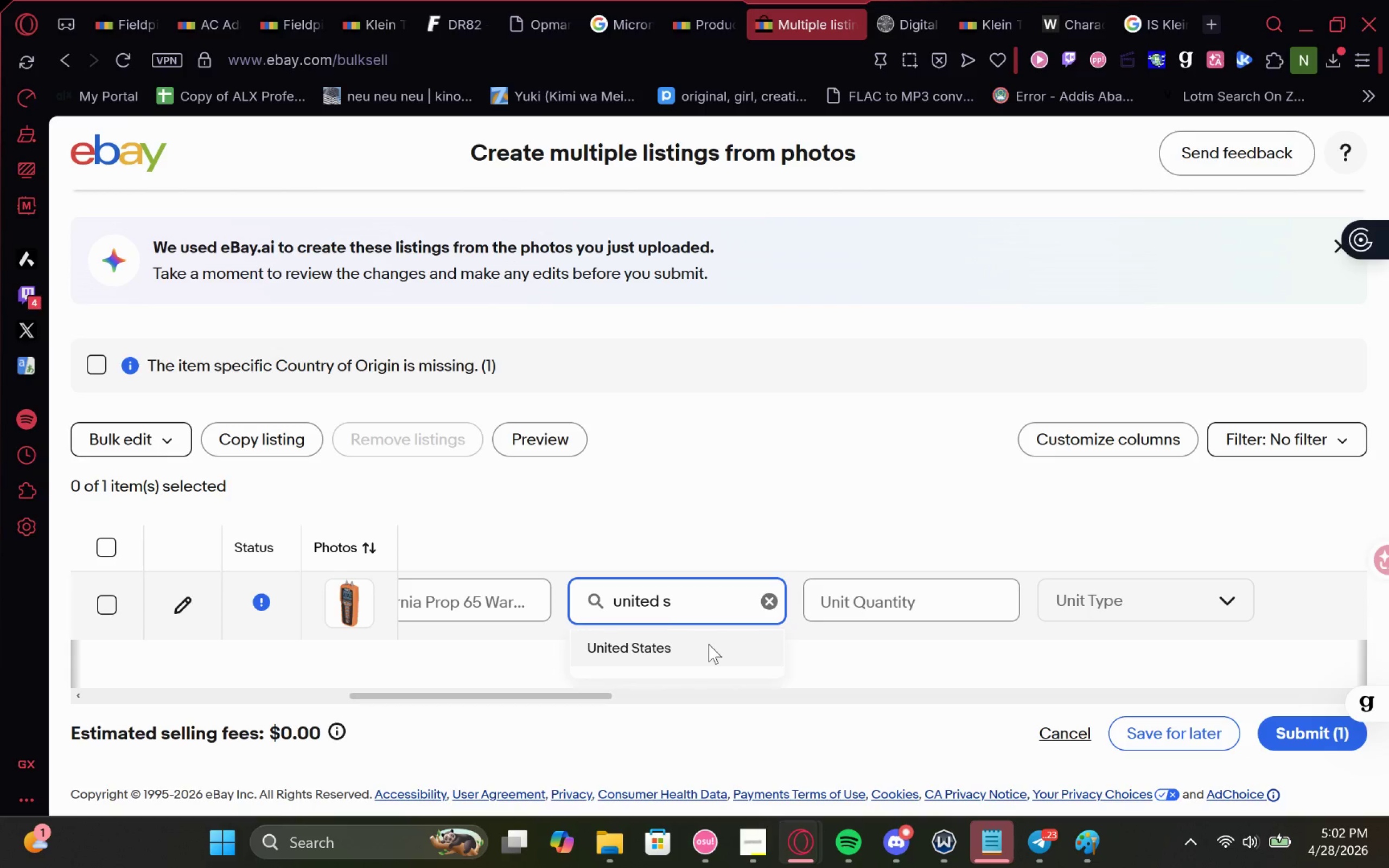 
left_click([709, 644])
 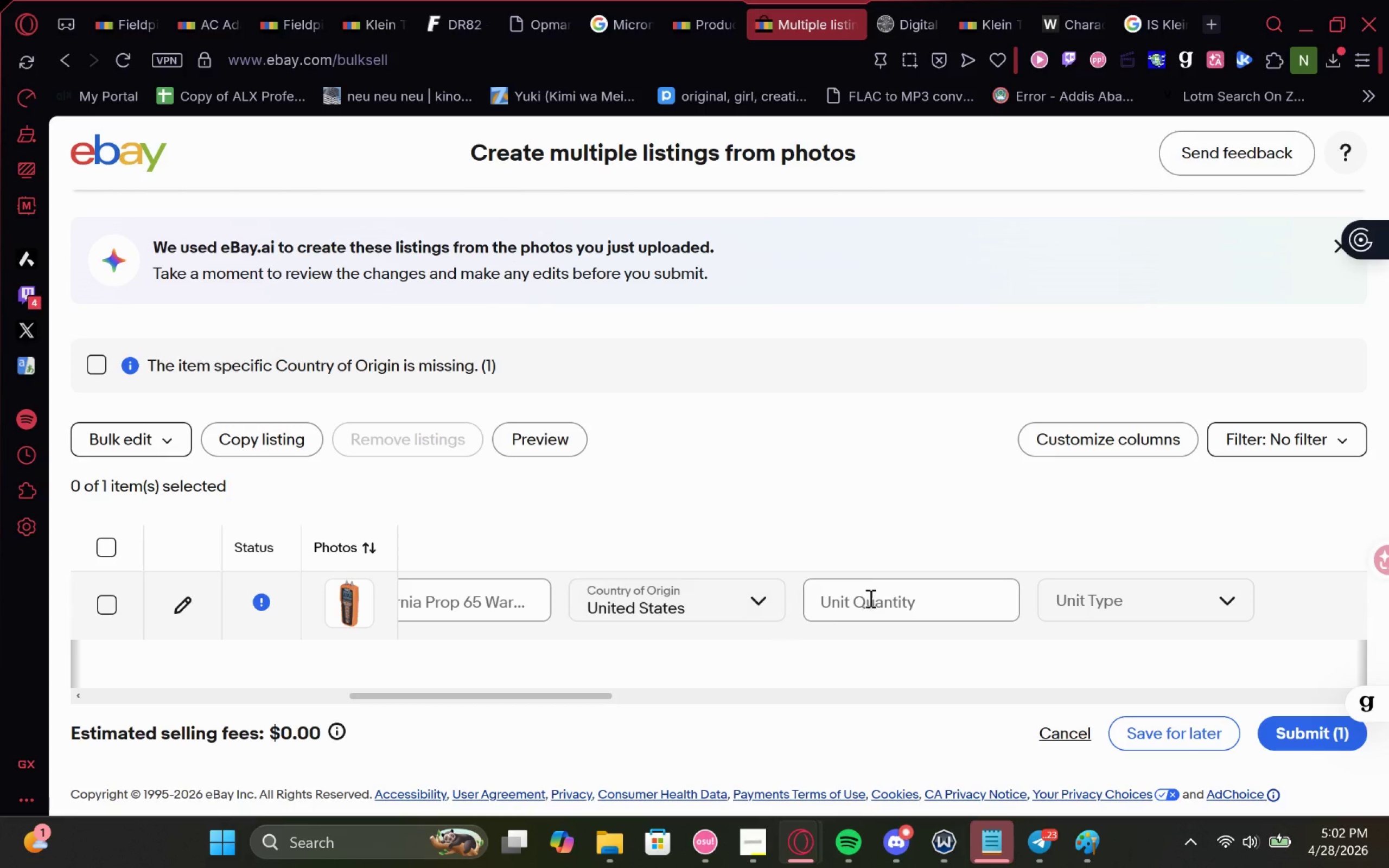 
left_click([872, 595])
 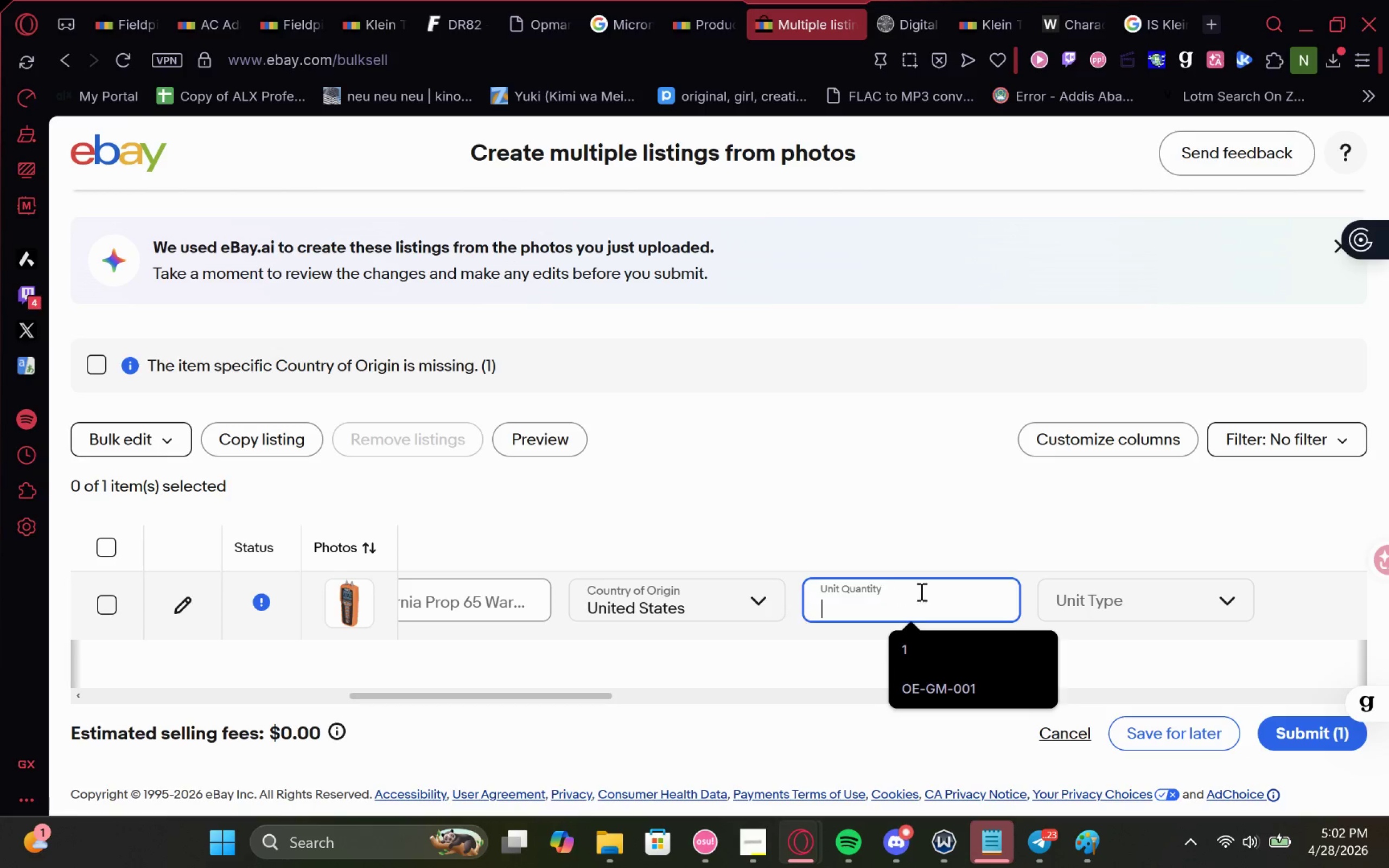 
key(Q)
 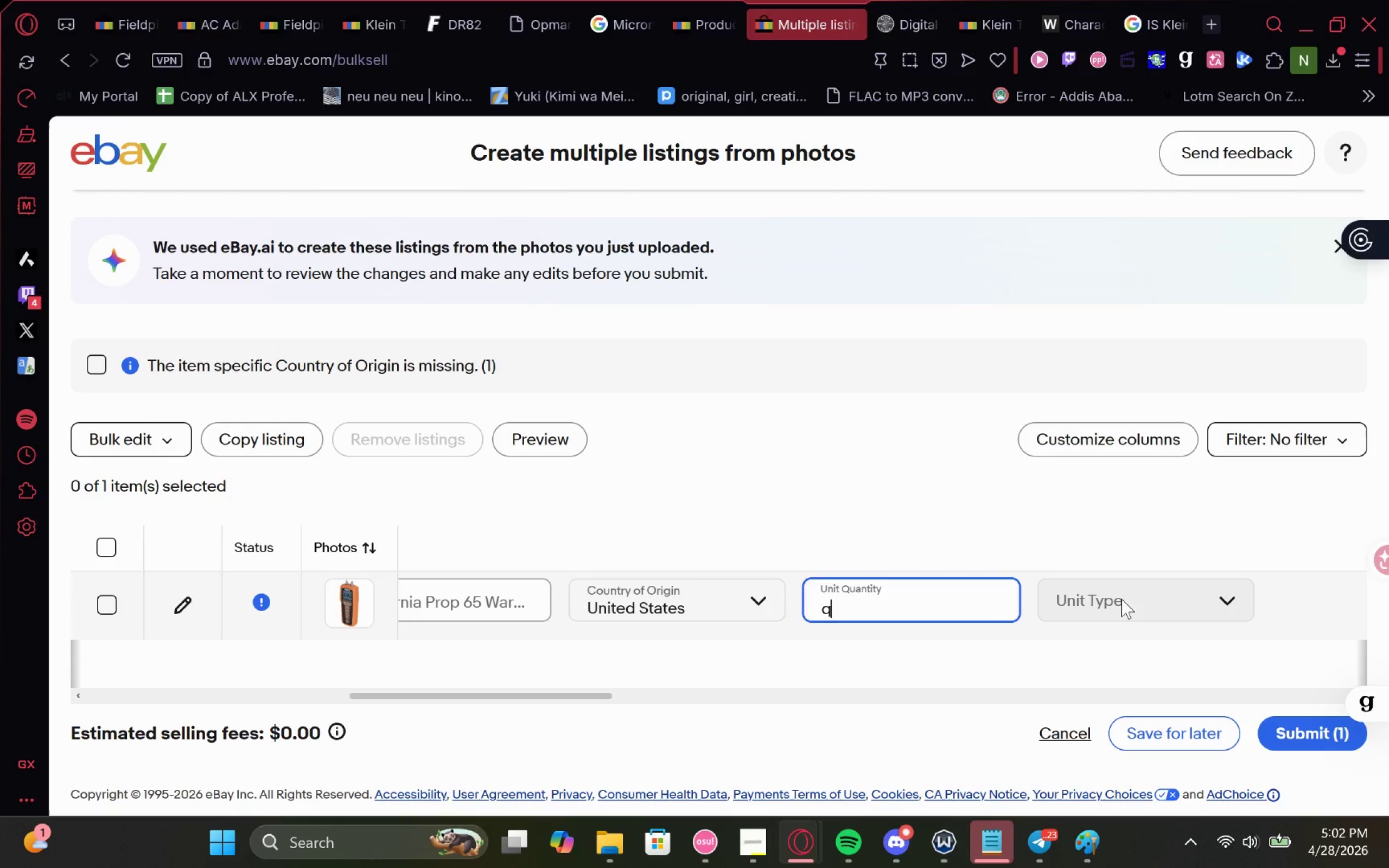 
left_click([1122, 599])
 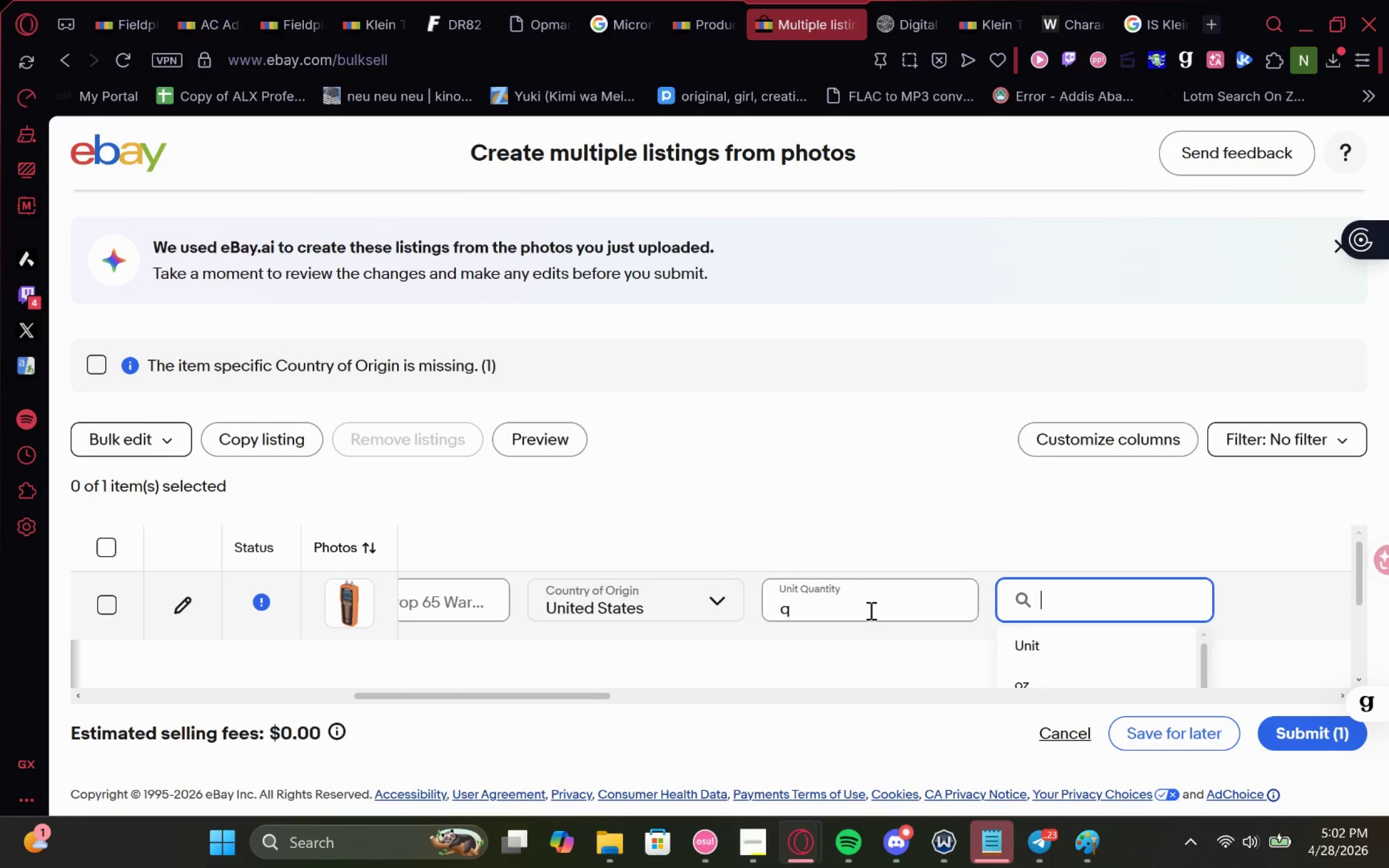 
left_click([778, 610])
 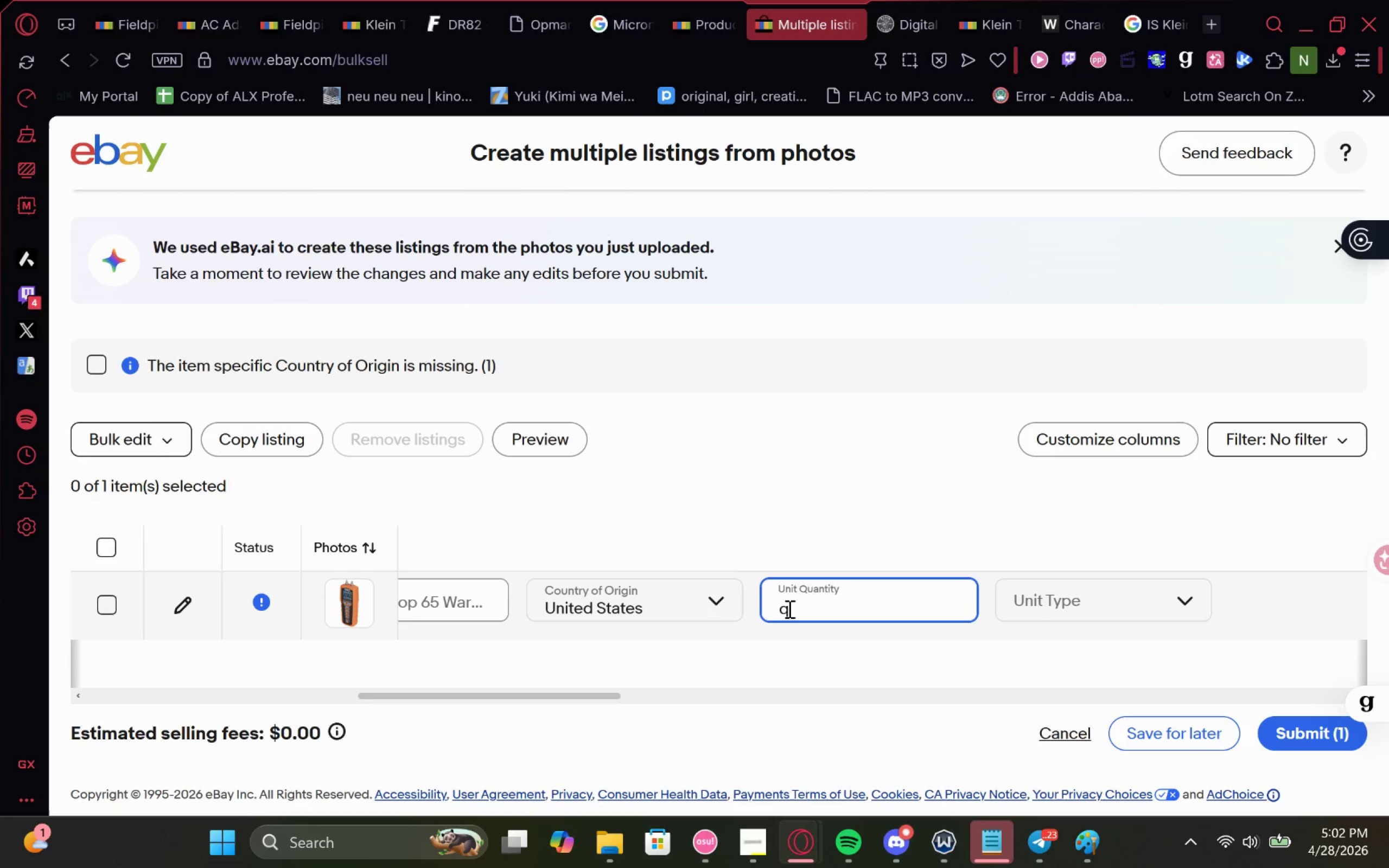 
key(Delete)
 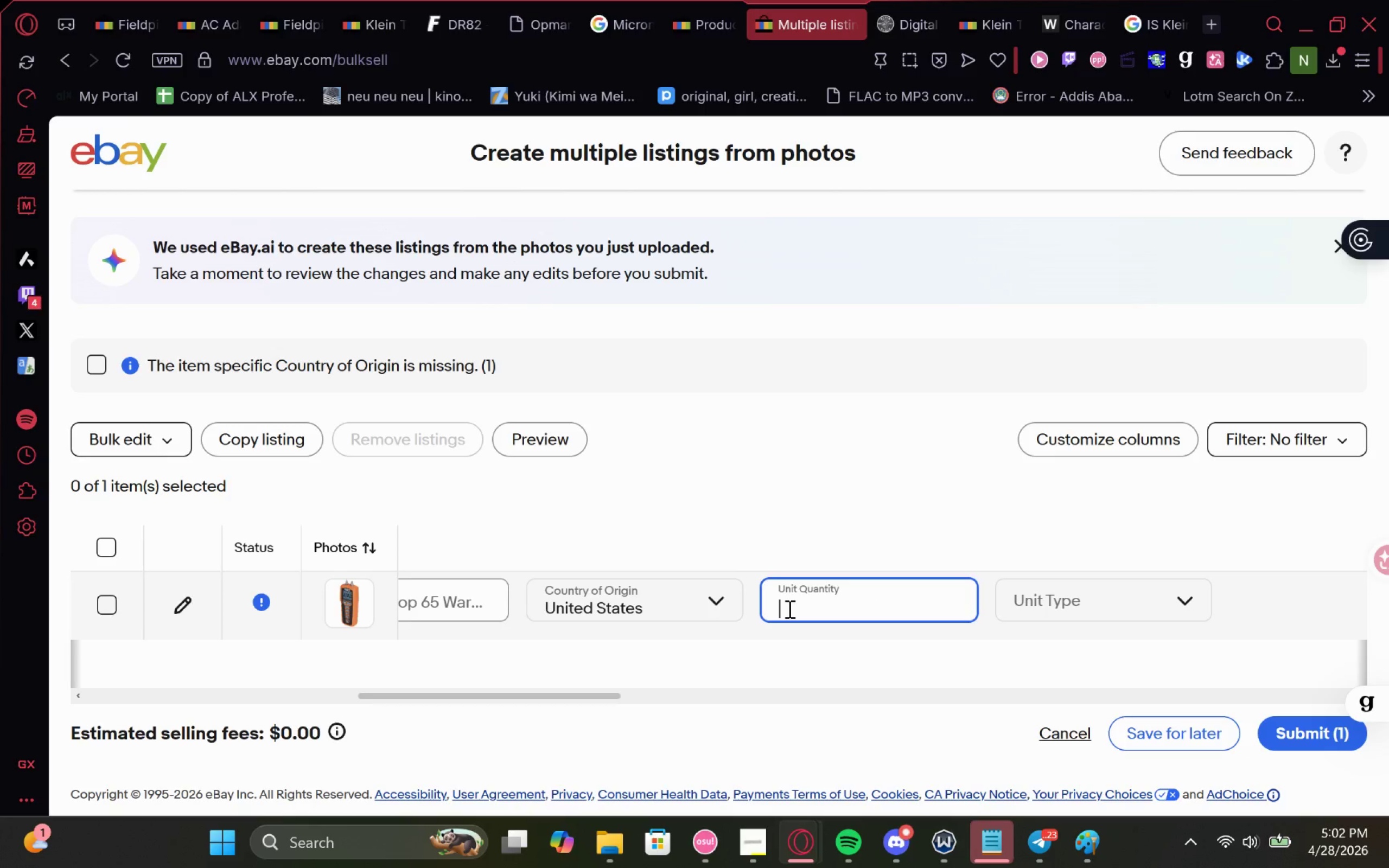 
key(1)
 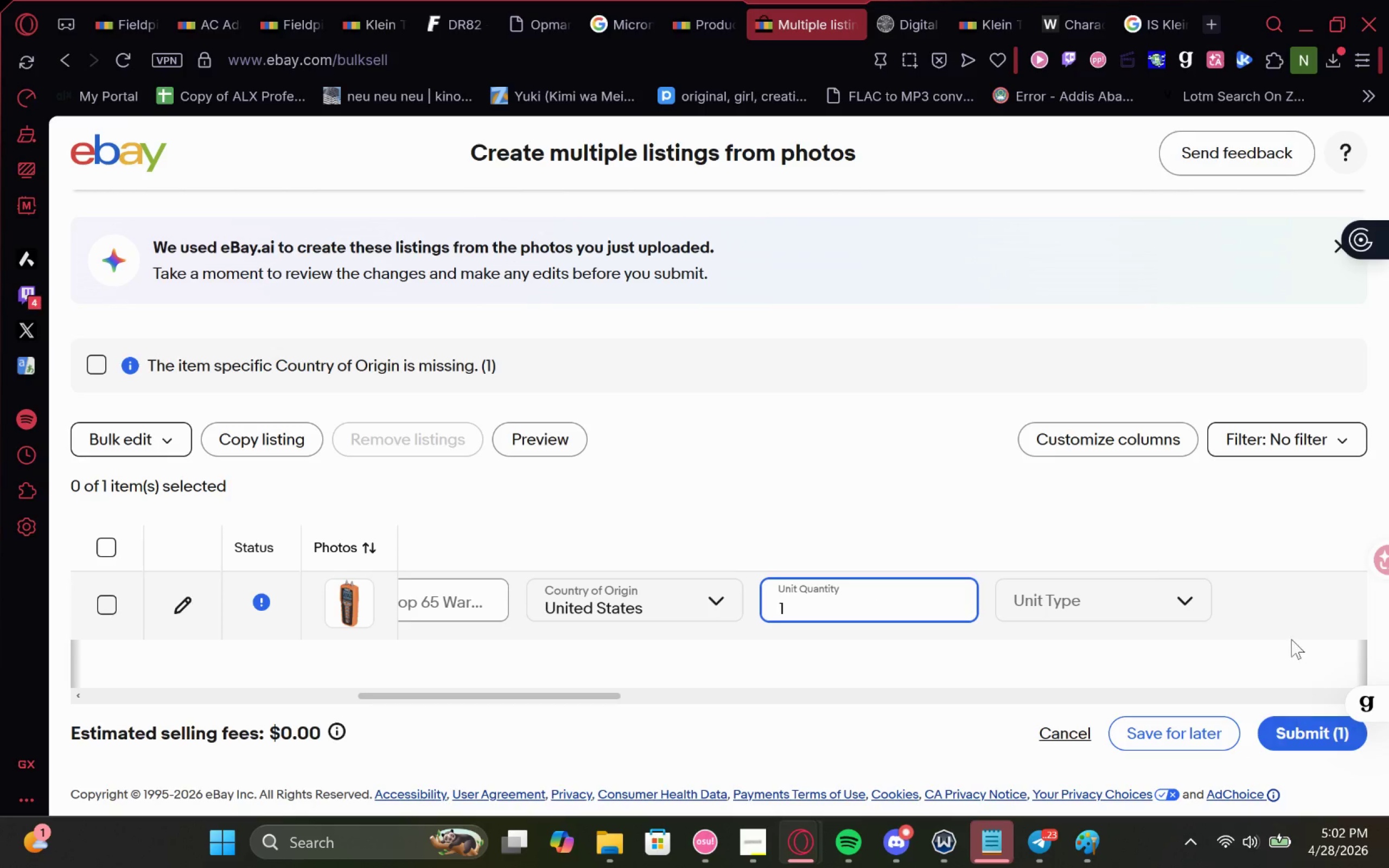 
left_click([1161, 597])
 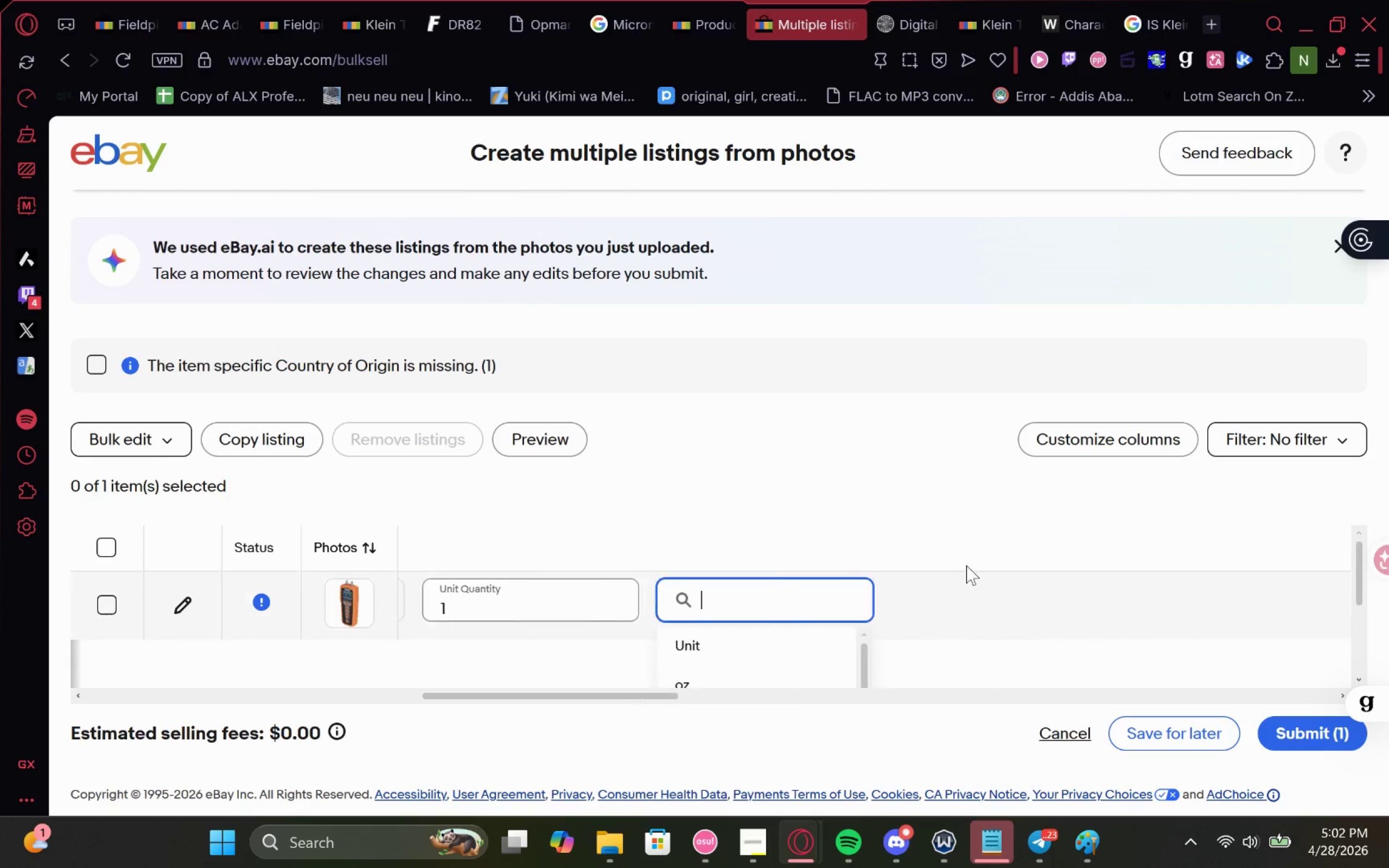 
left_click([1000, 561])
 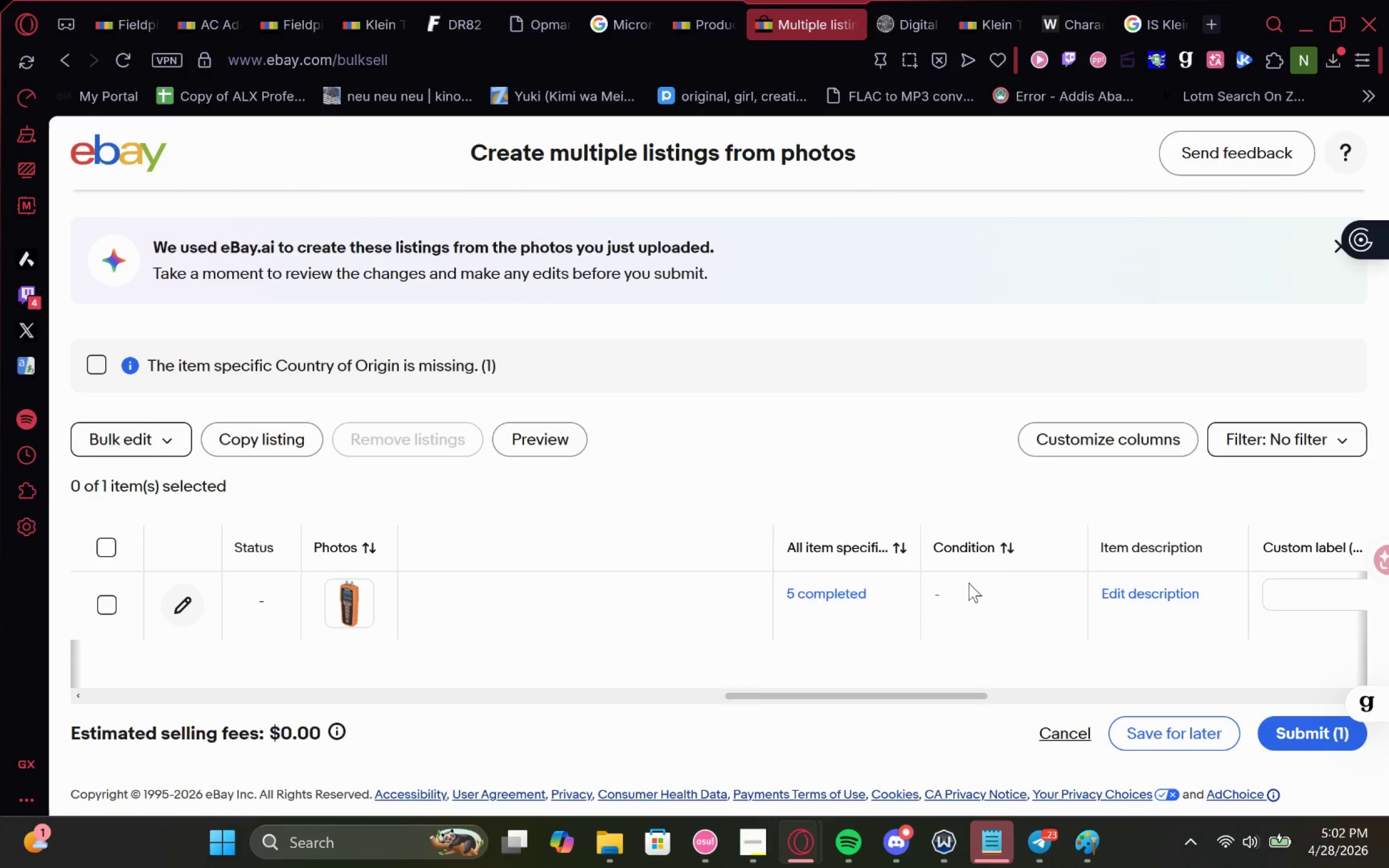 
left_click([1054, 590])
 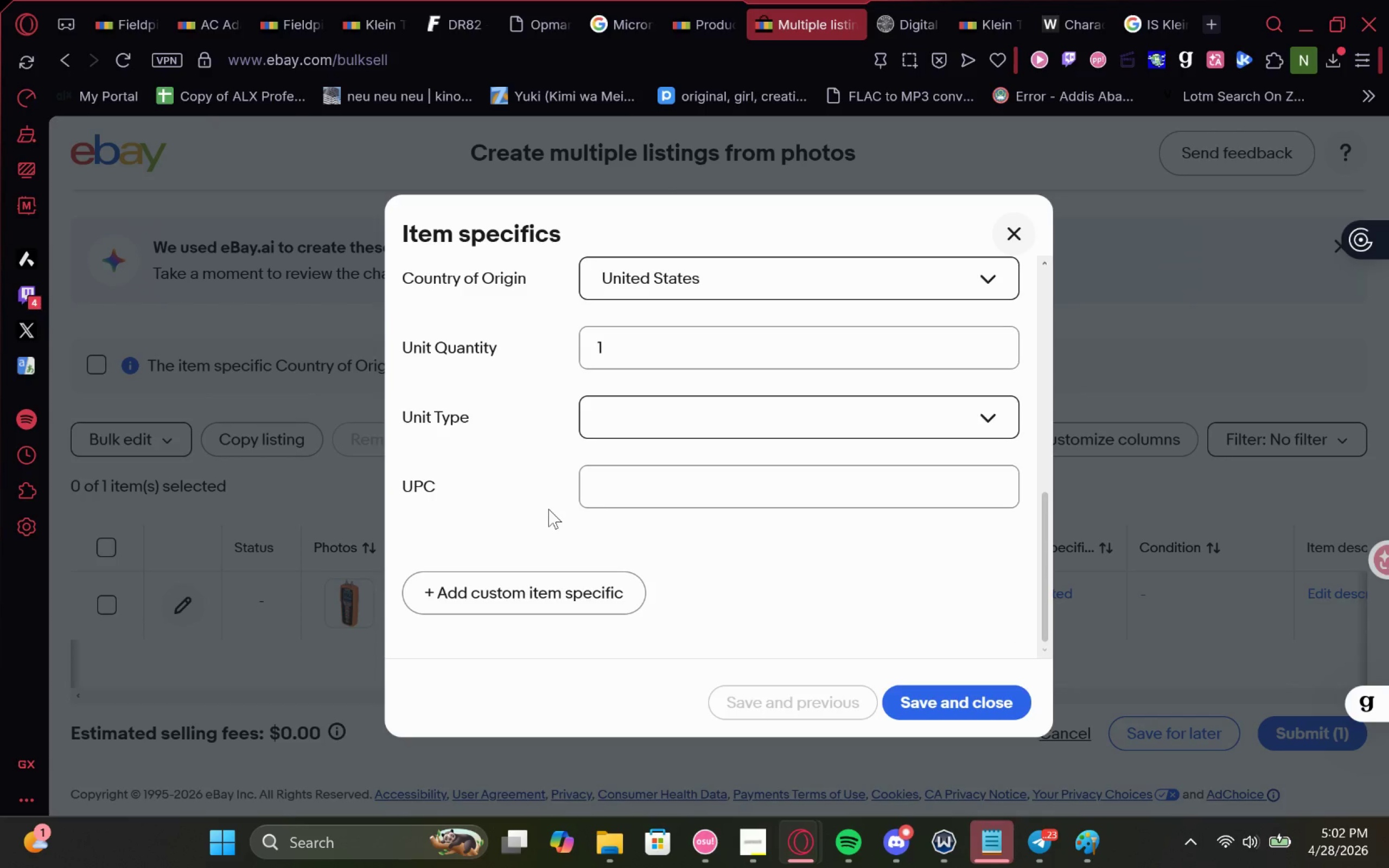 
wait(5.69)
 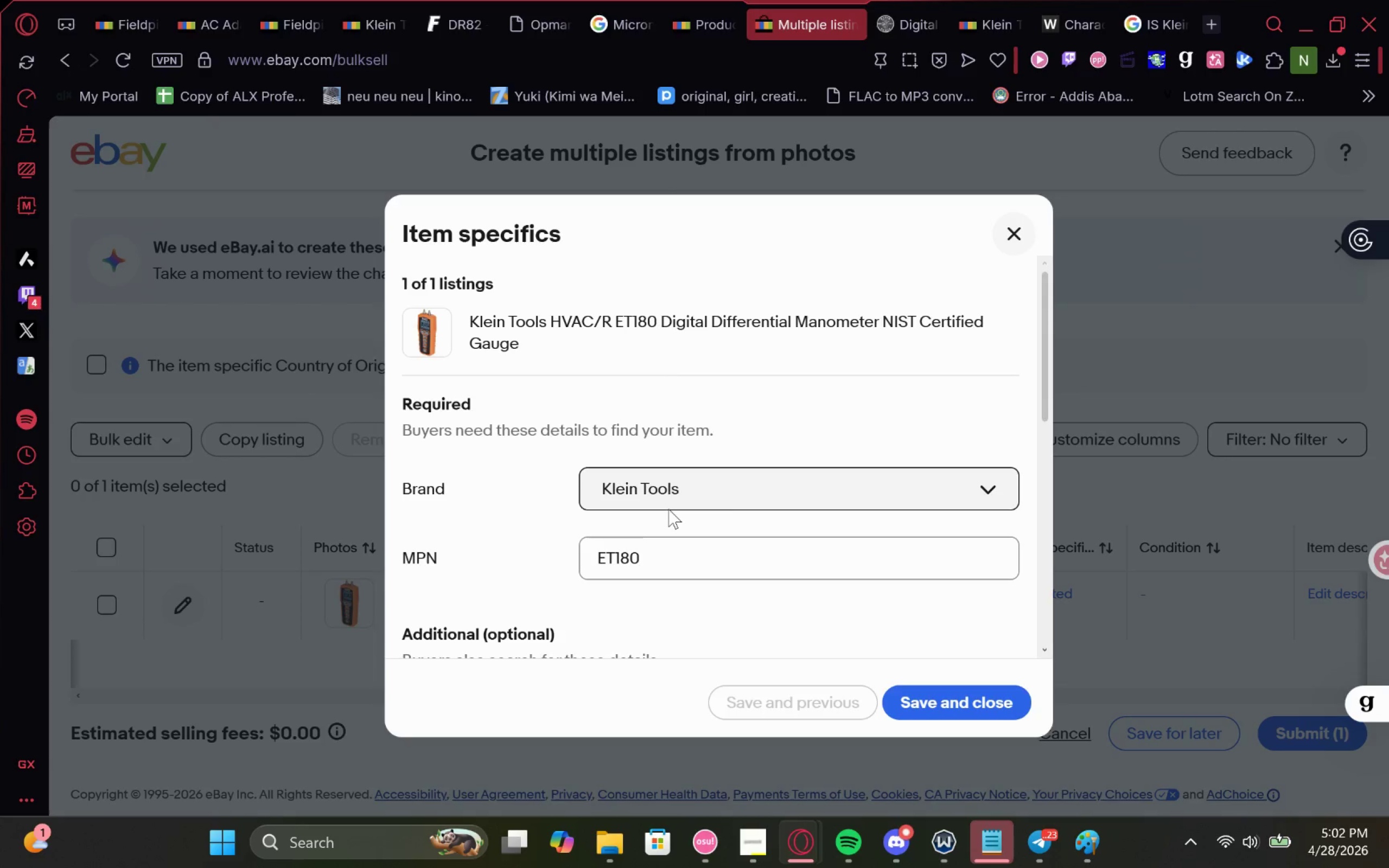 
left_click([960, 0])
 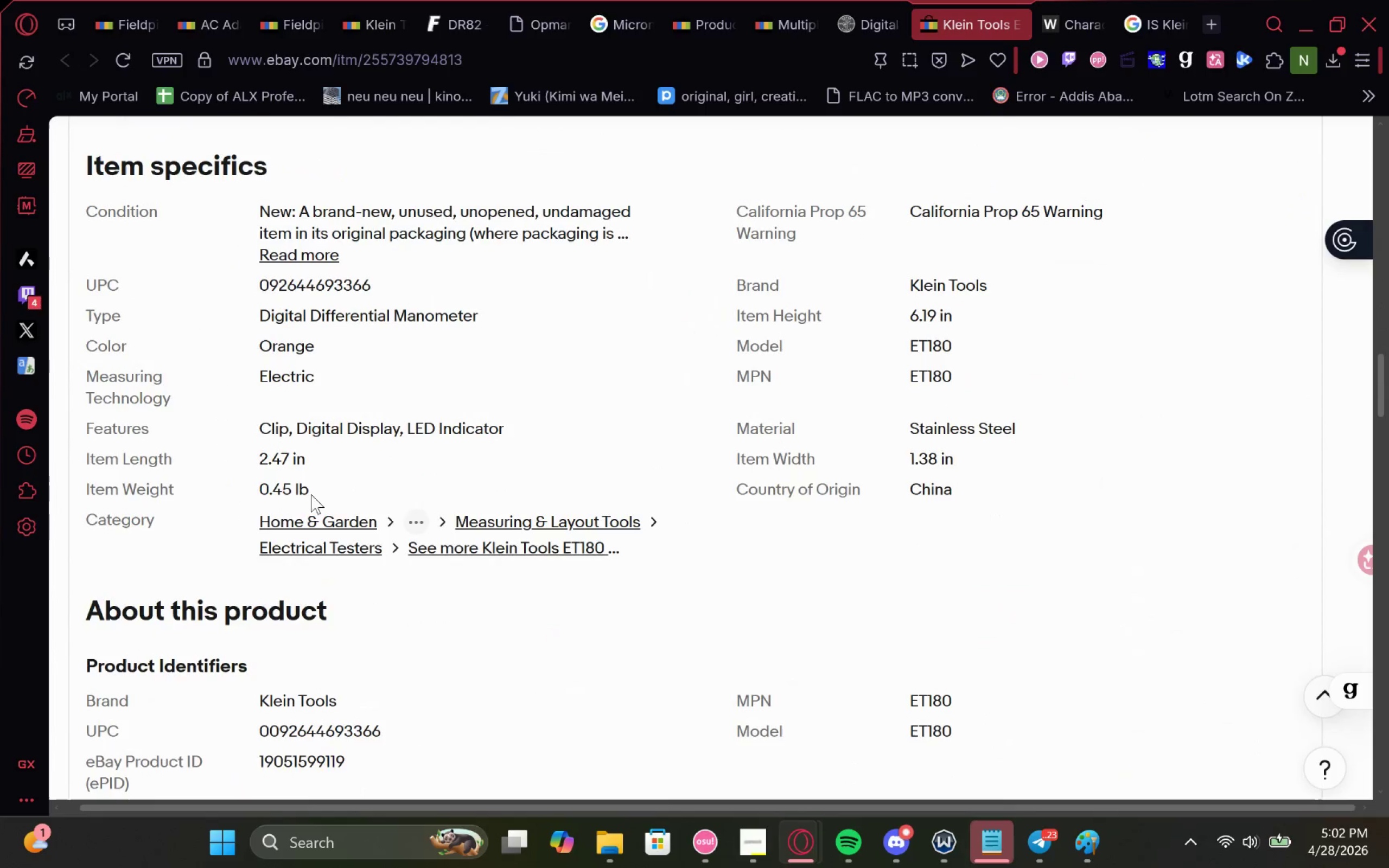 
wait(8.89)
 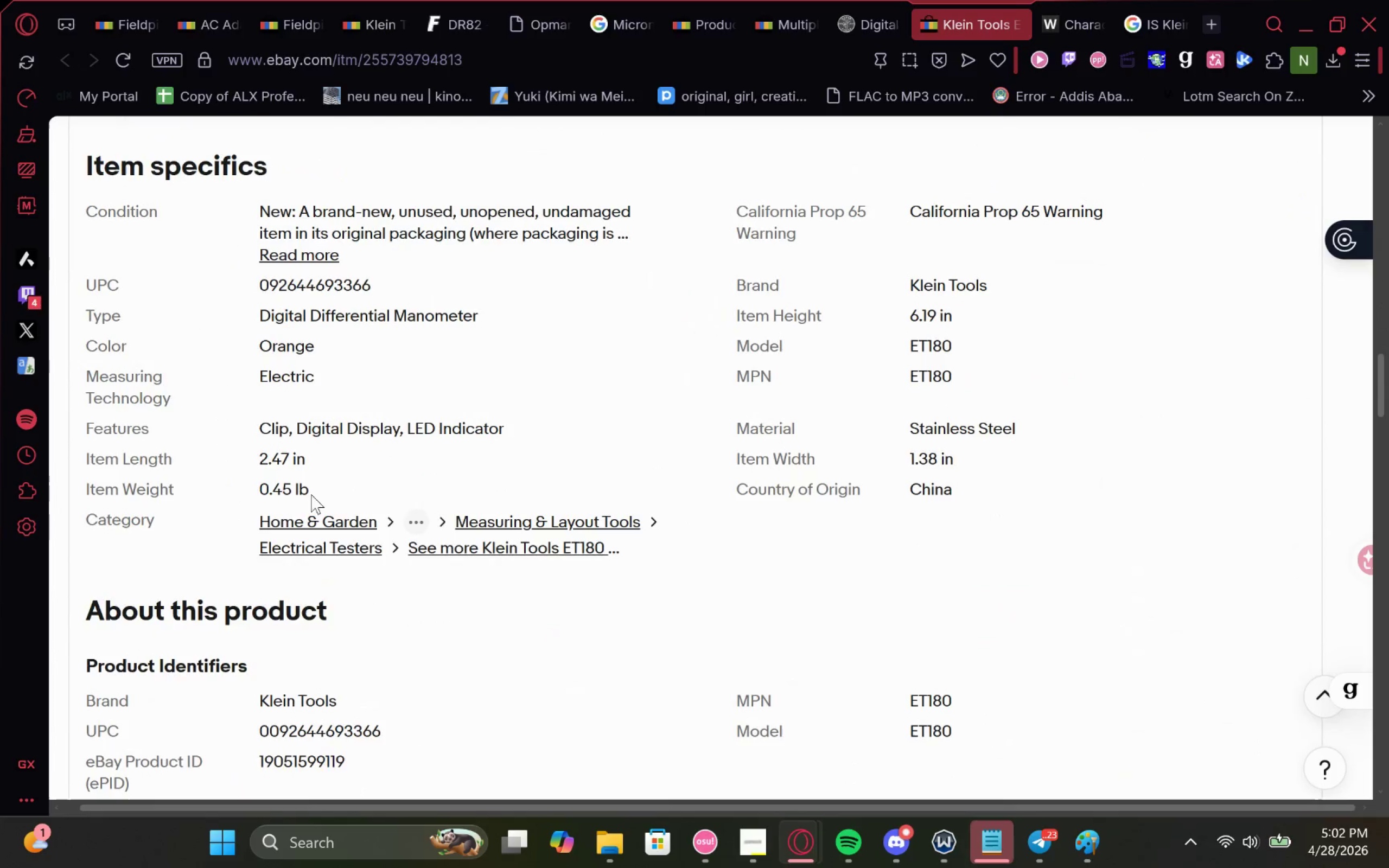 
double_click([326, 282])
 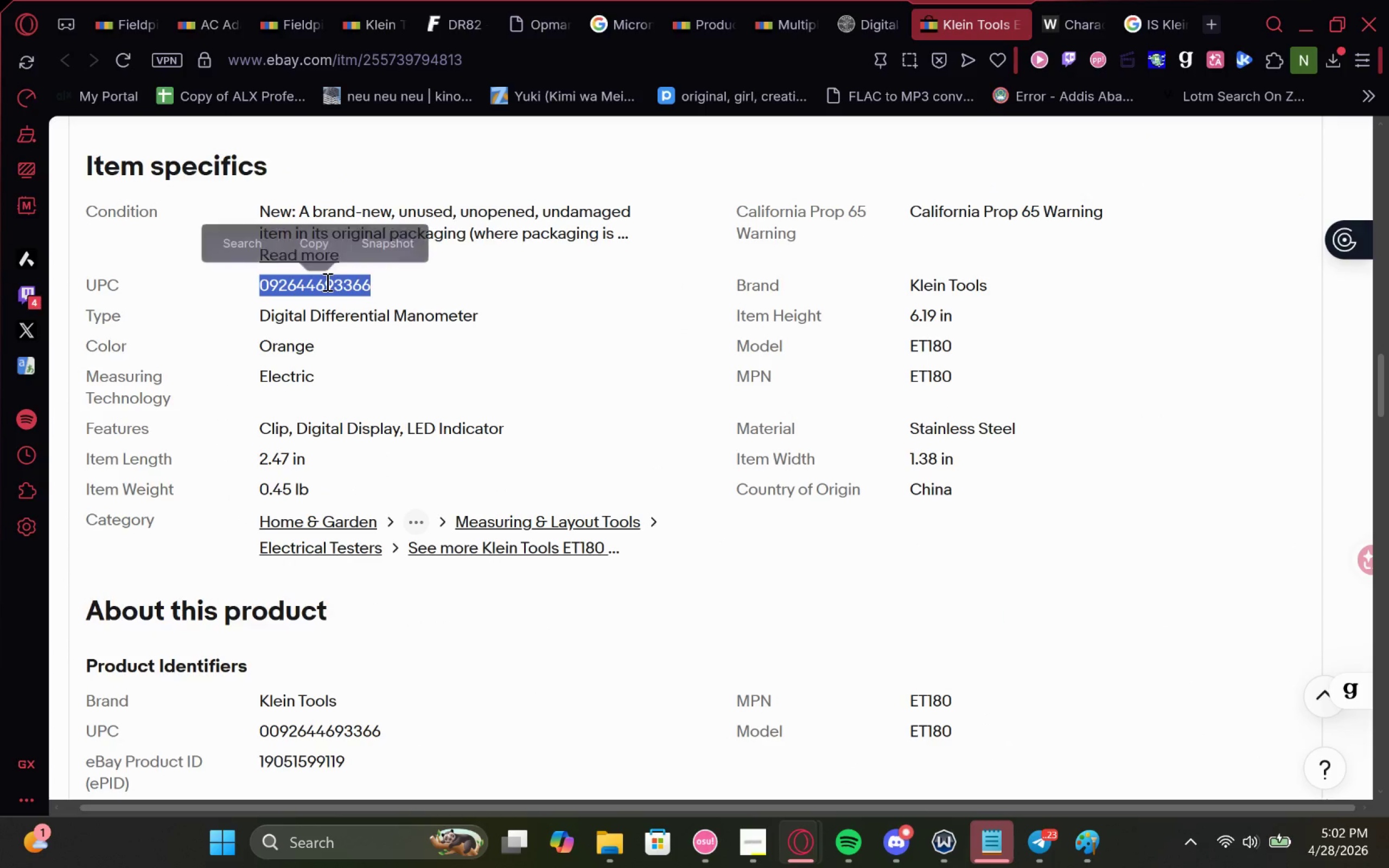 
key(Control+C)
 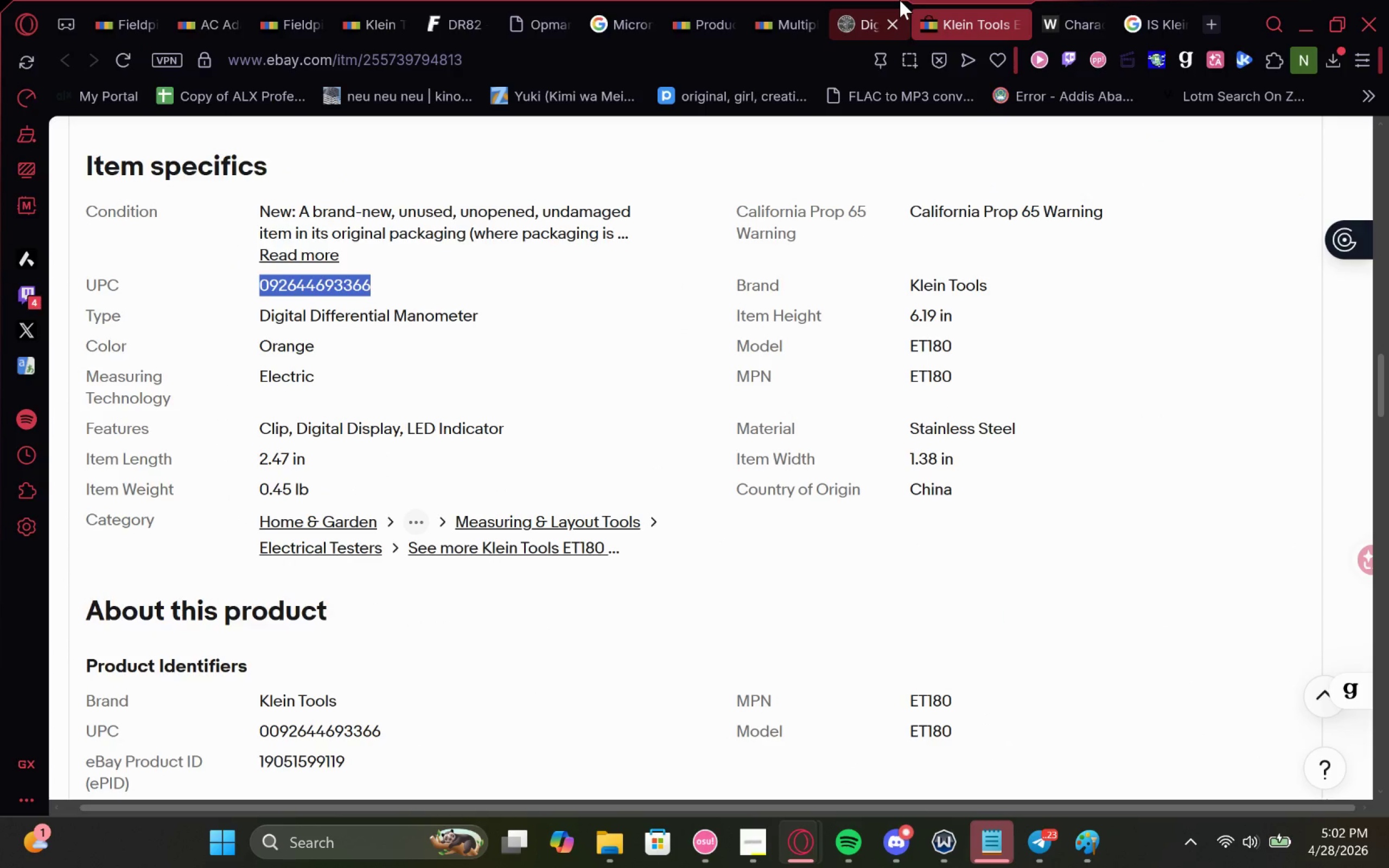 
key(Control+C)
 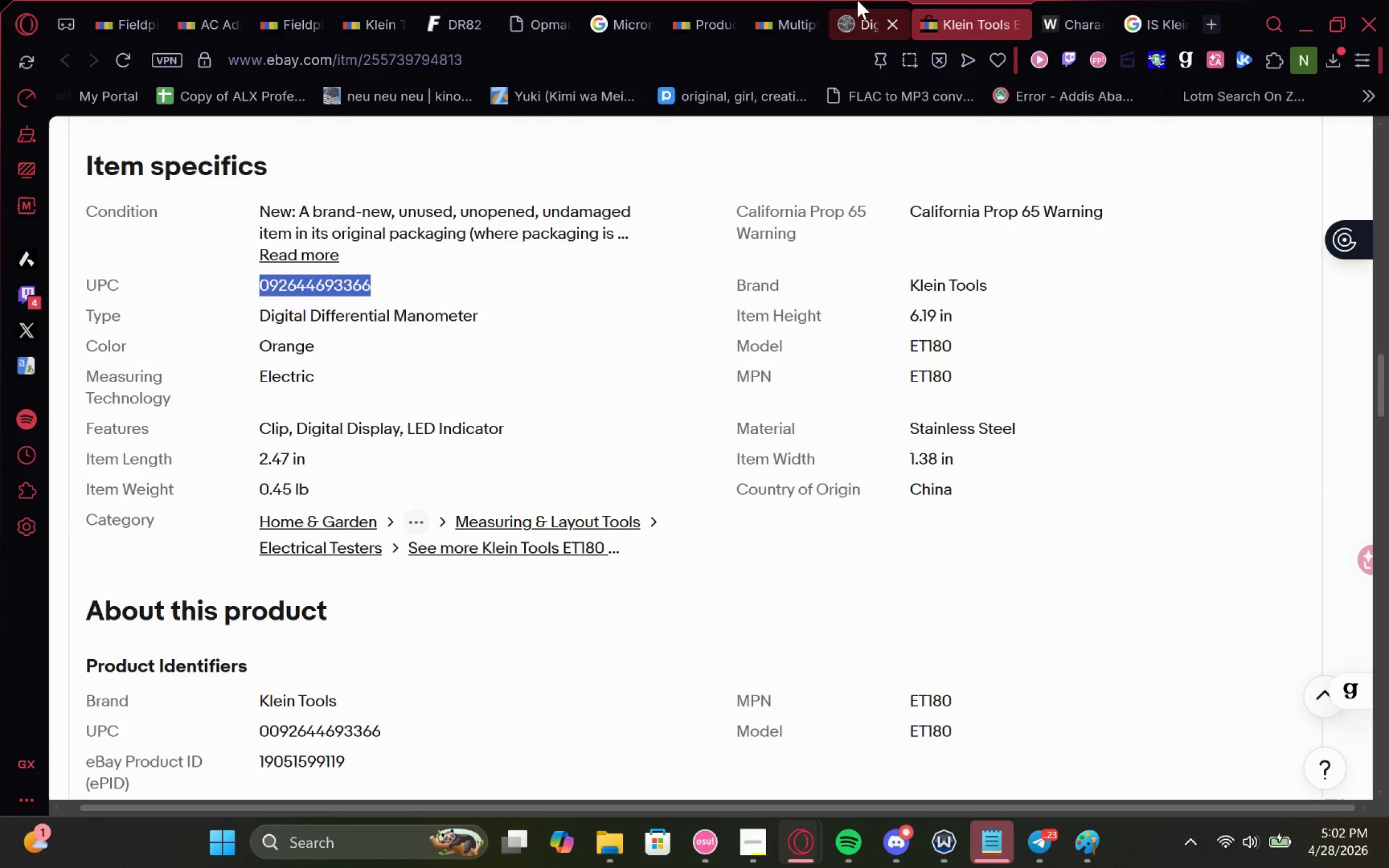 
left_click([857, 0])
 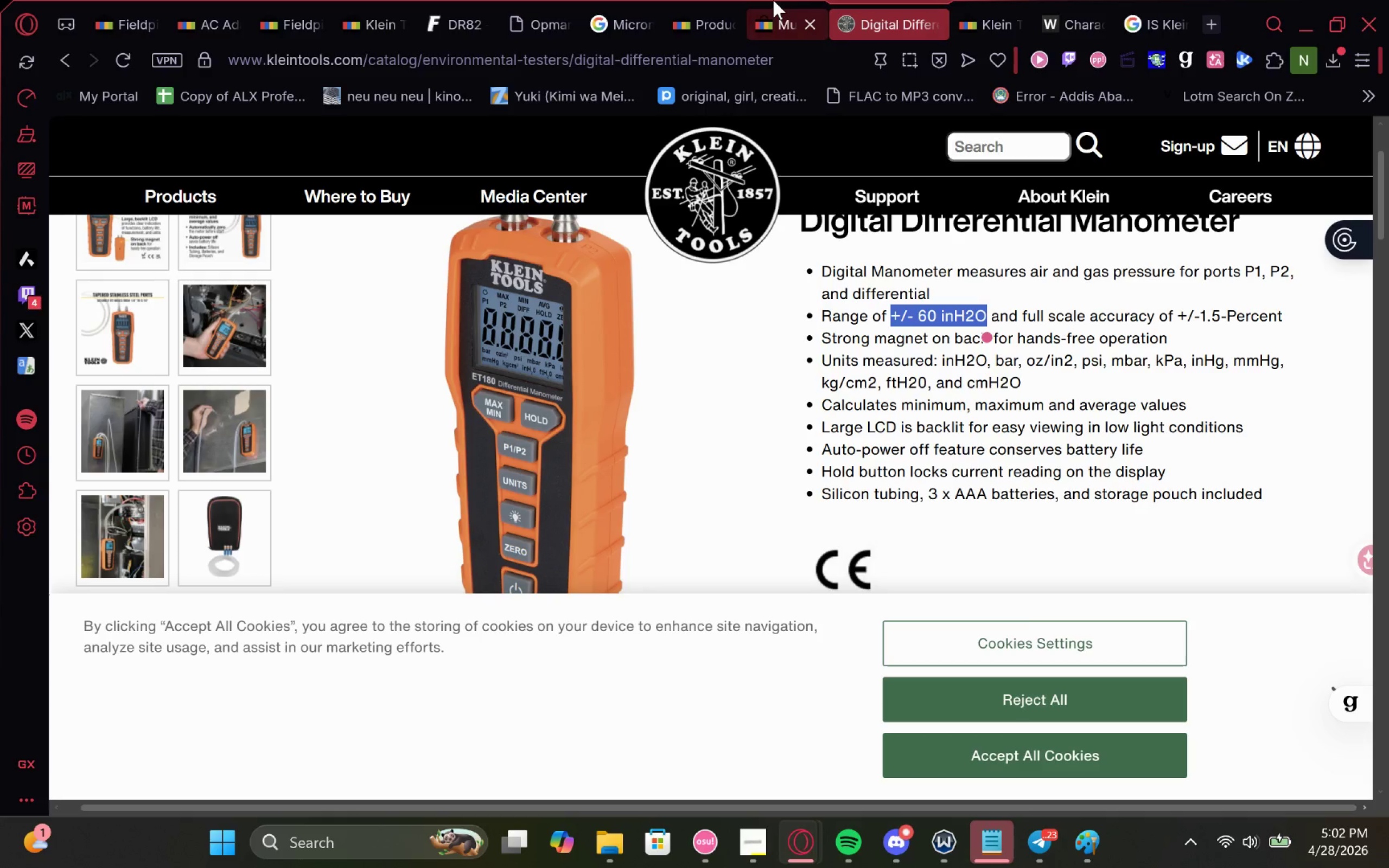 
left_click([773, 0])
 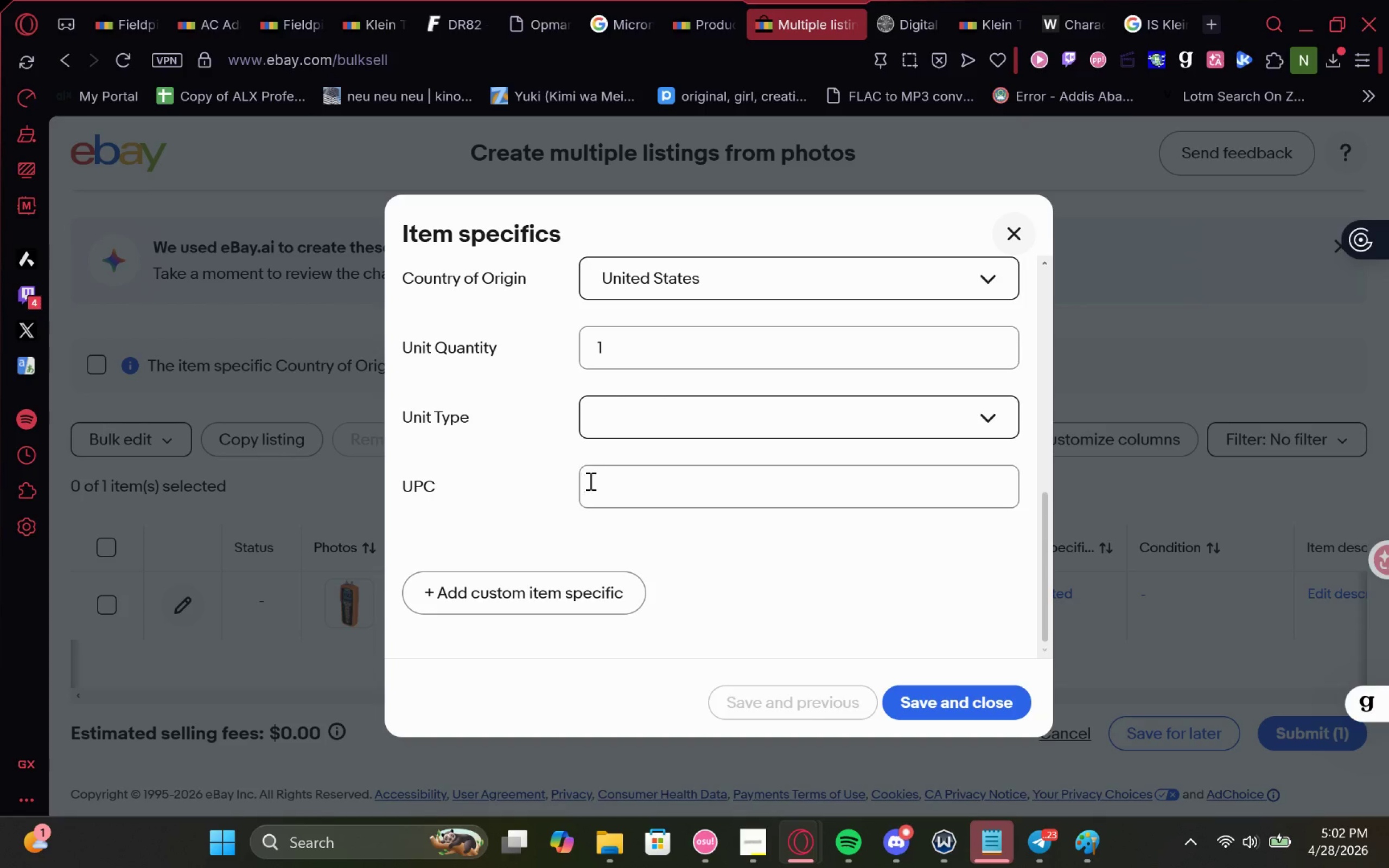 
left_click([610, 507])
 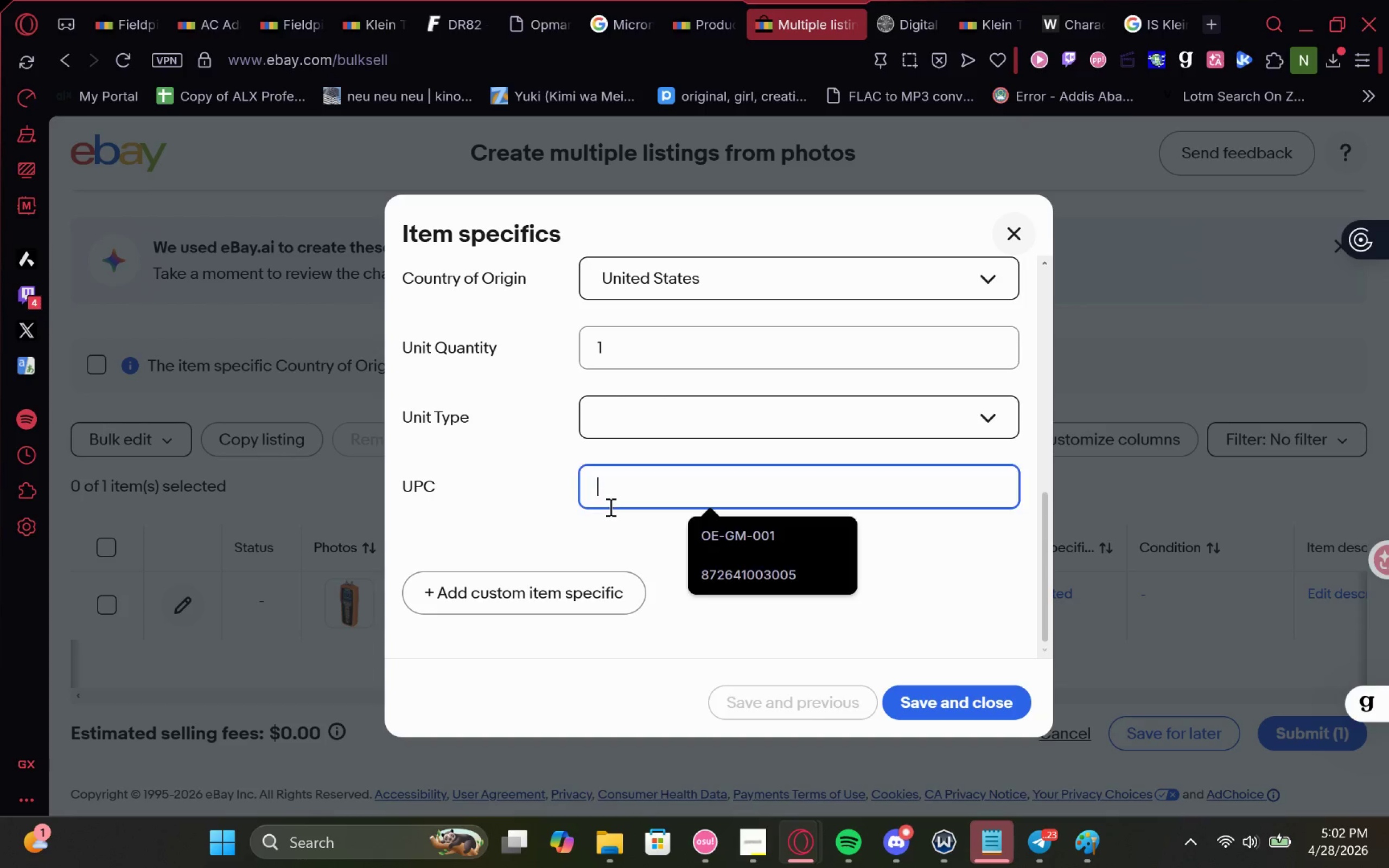 
key(Control+V)
 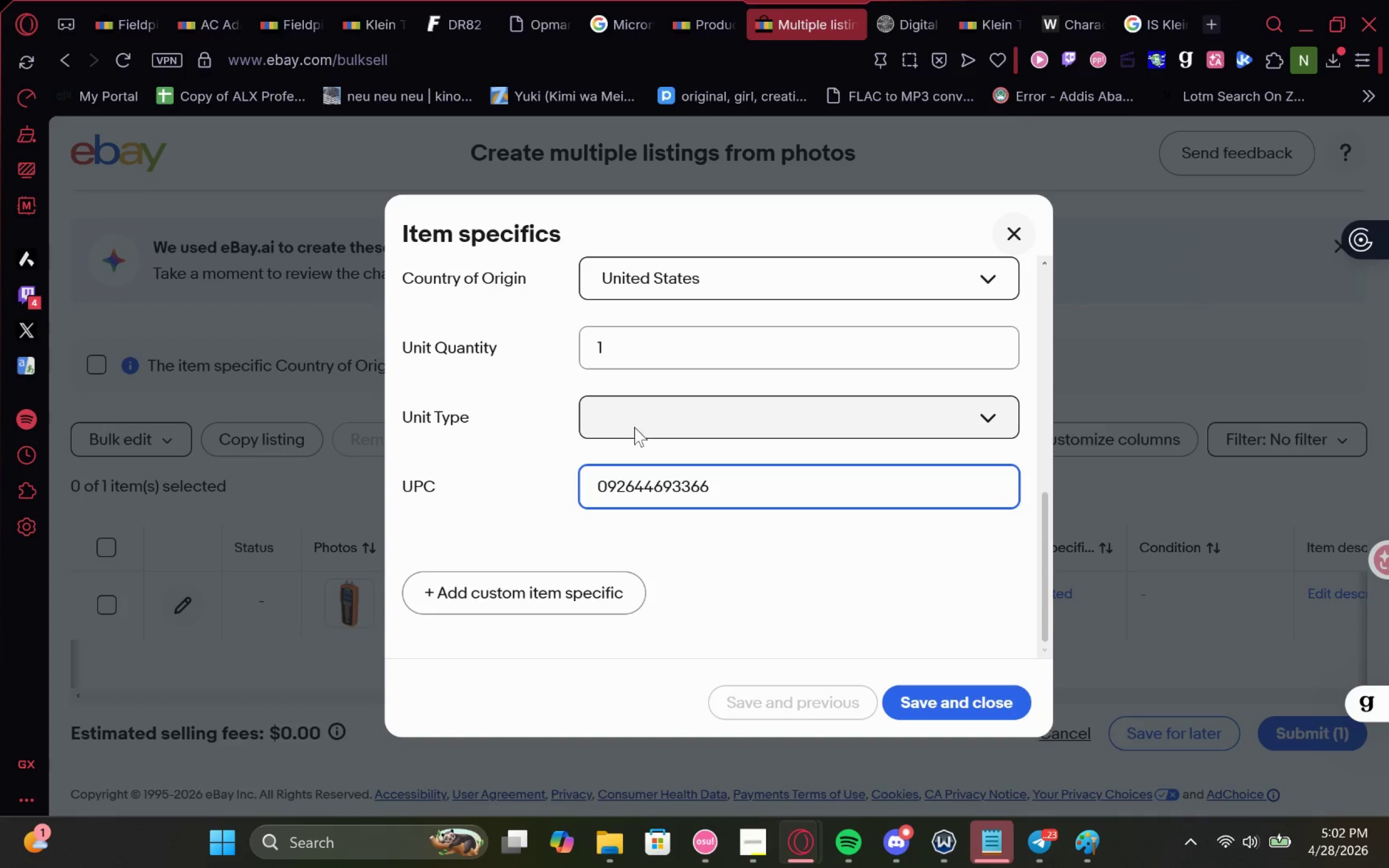 
left_click([541, 461])
 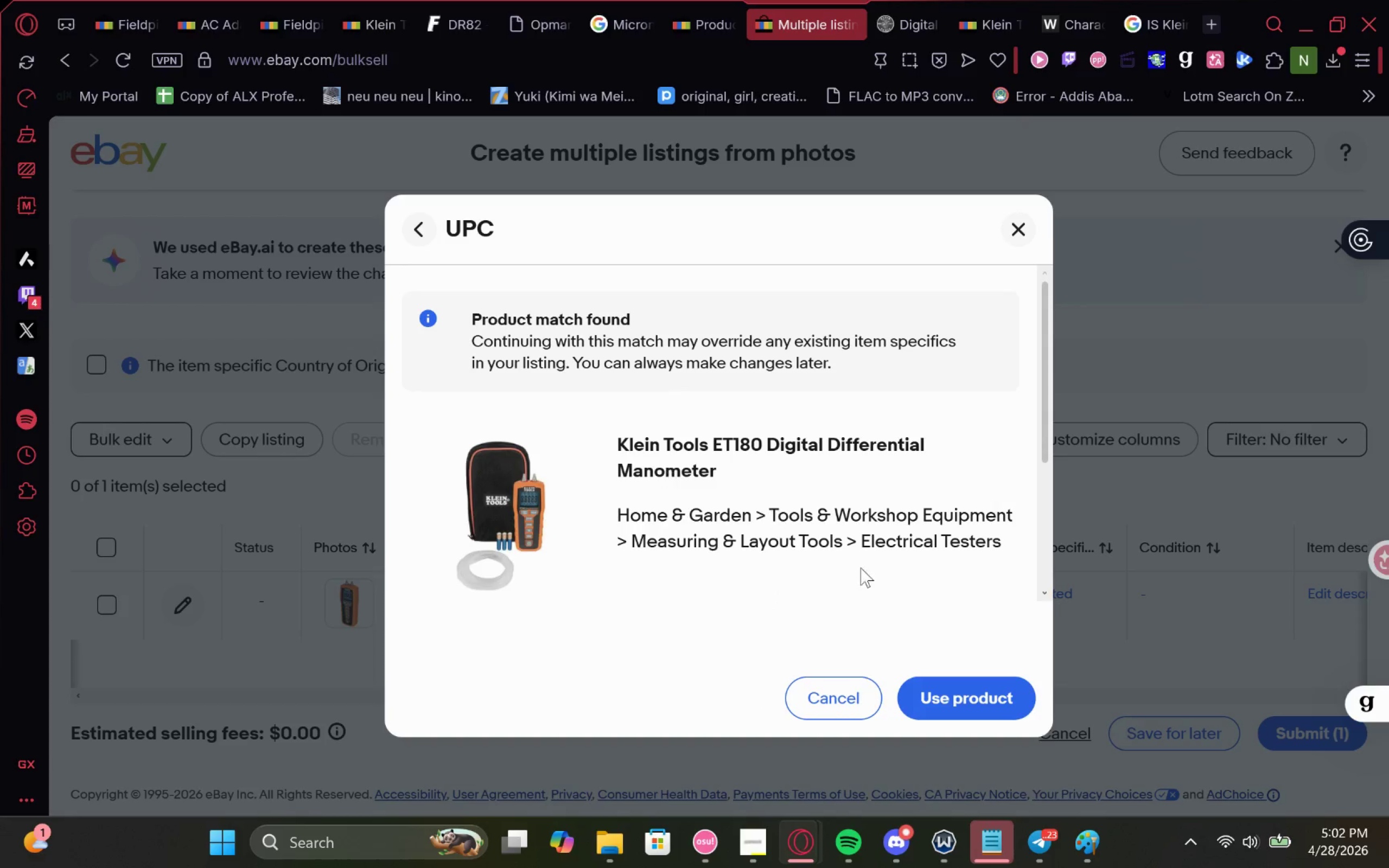 
left_click([957, 698])
 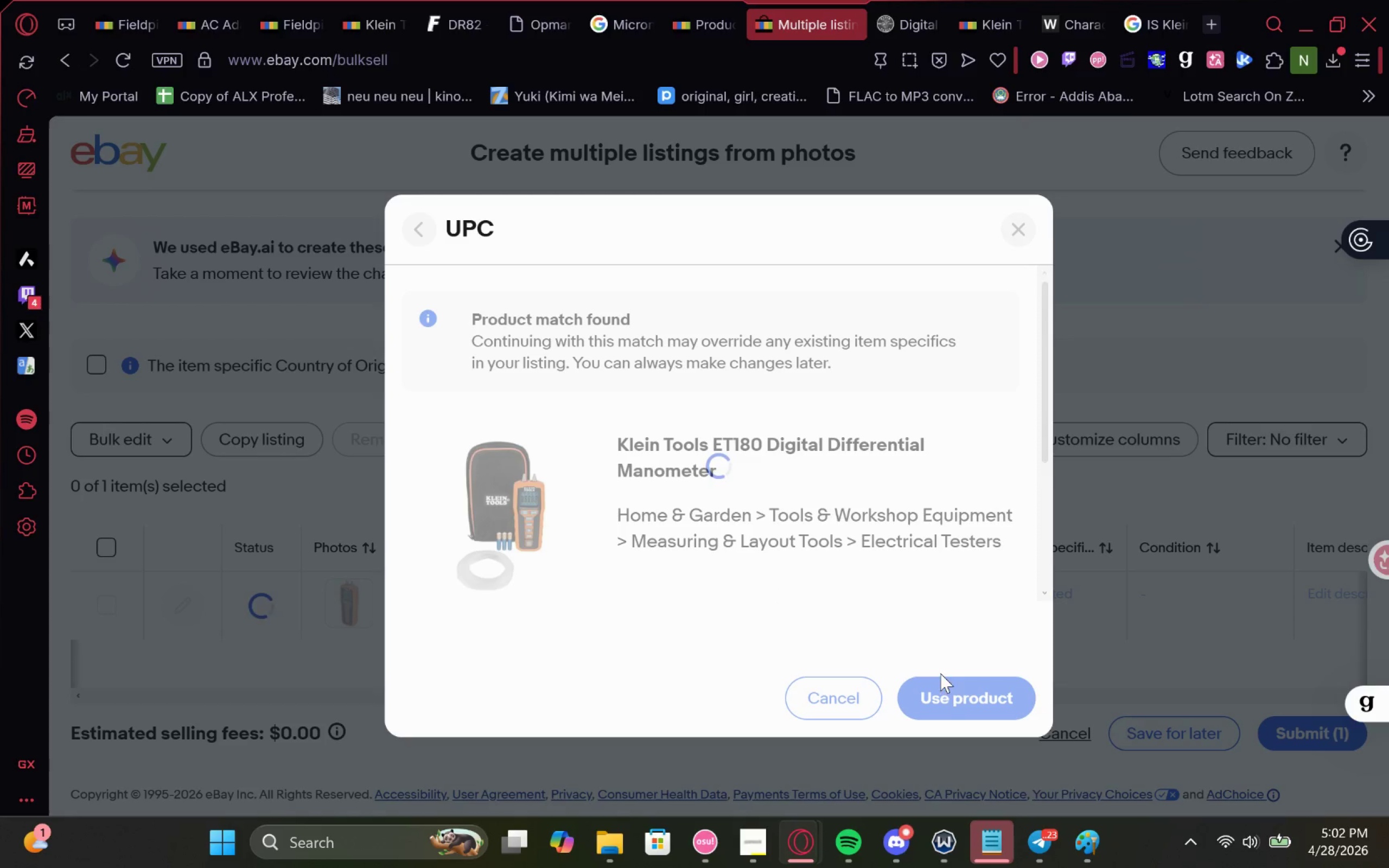 
mouse_move([906, 556])
 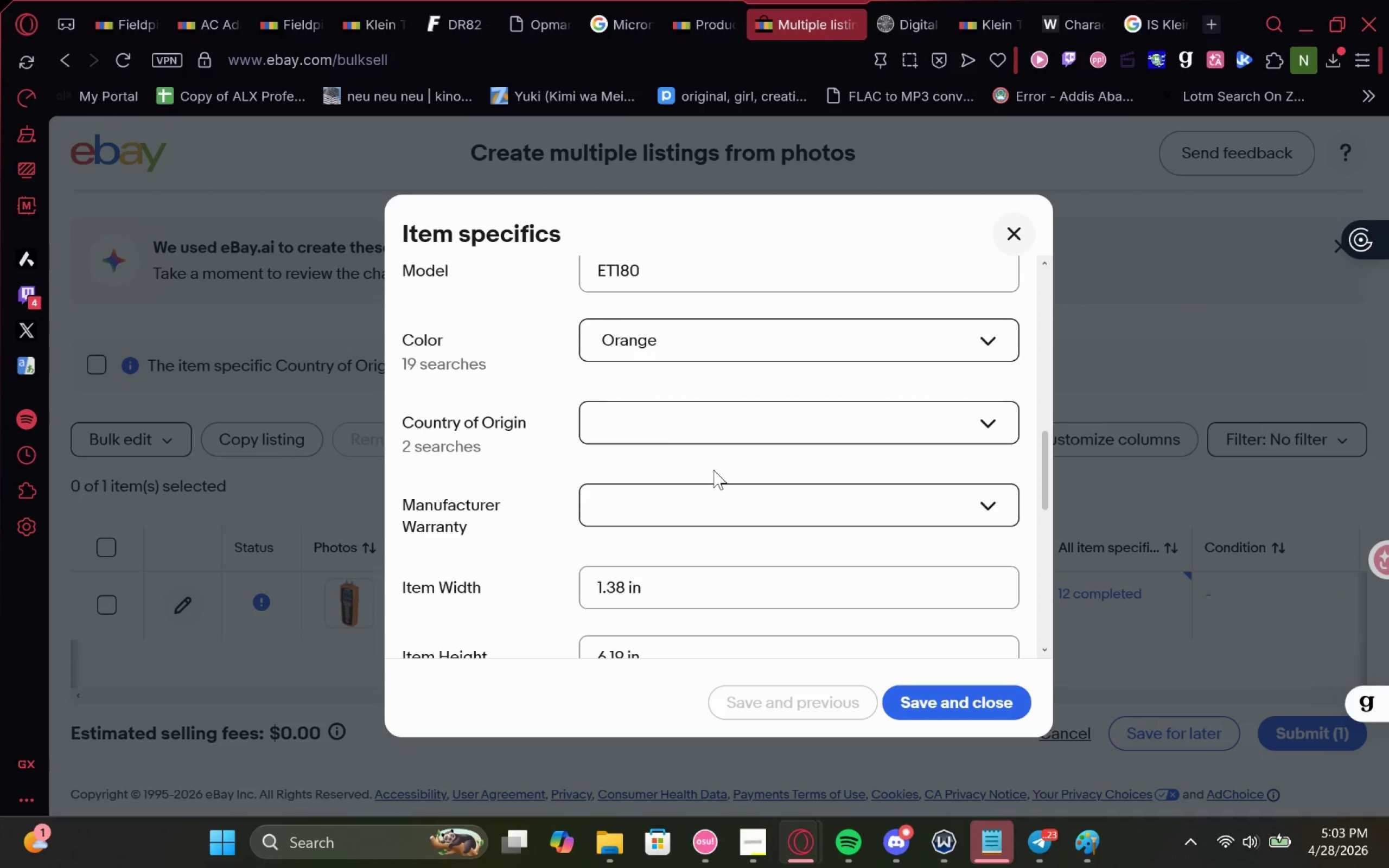 
left_click([787, 397])
 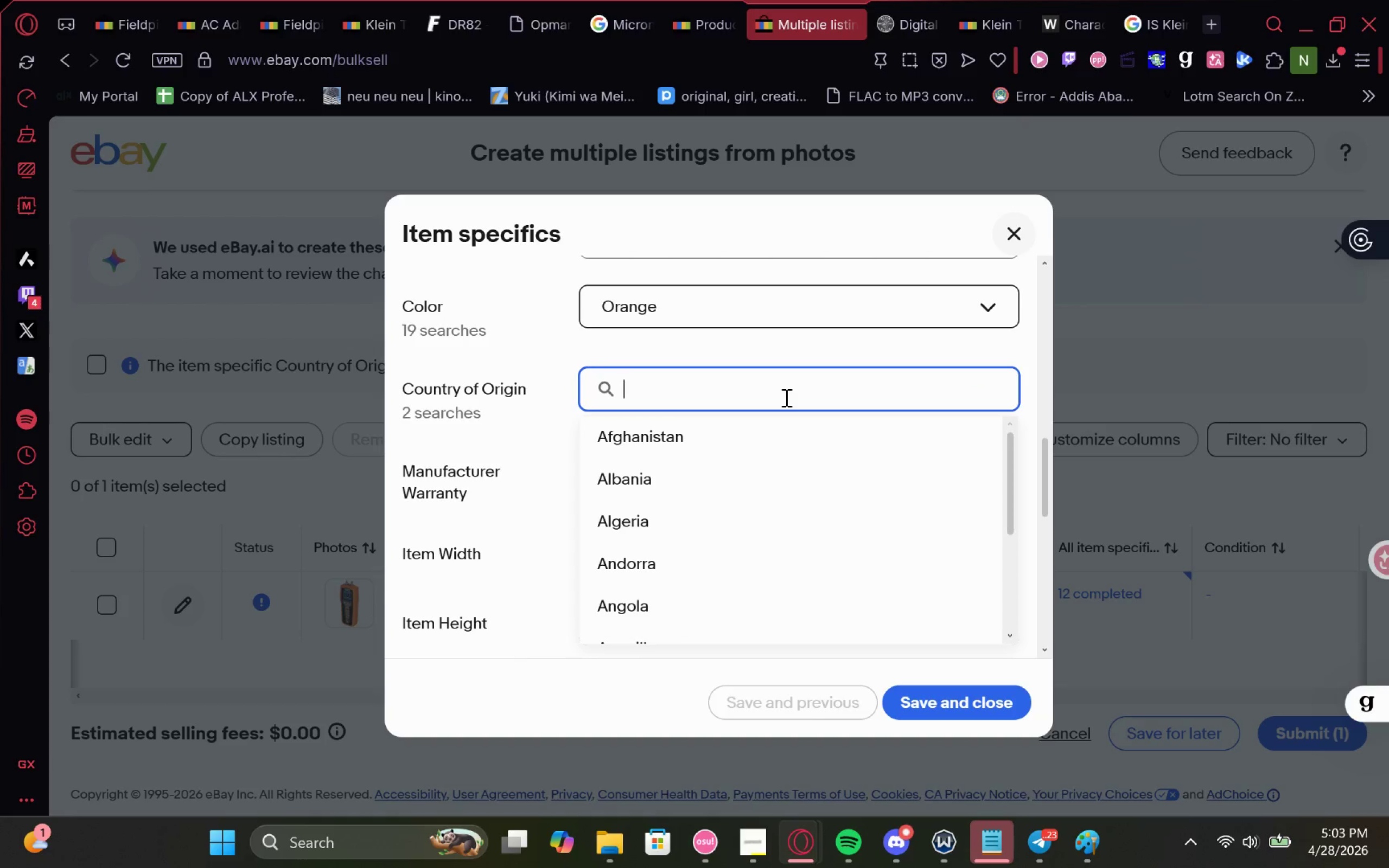 
type(United)
 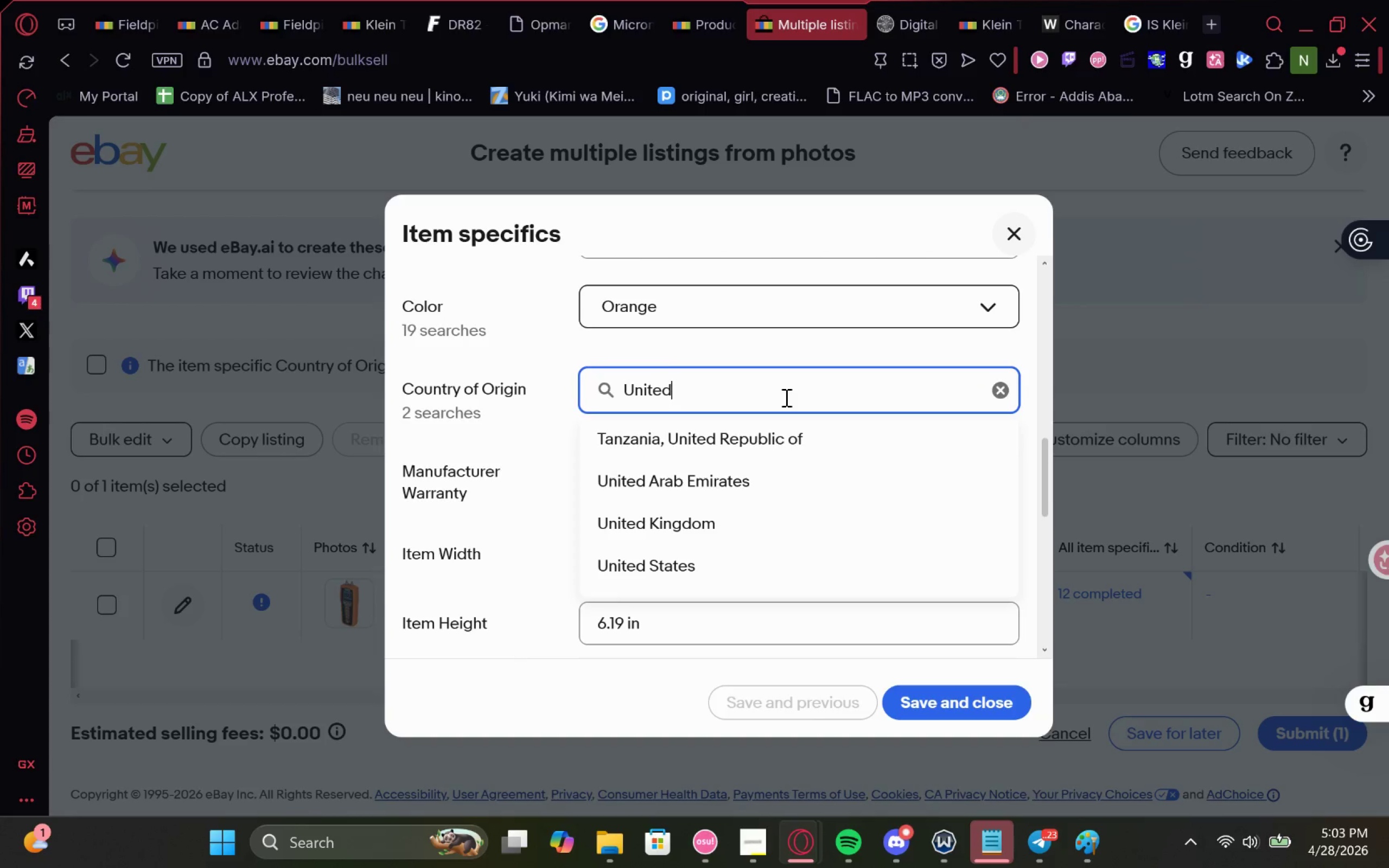 
key(ArrowDown)
 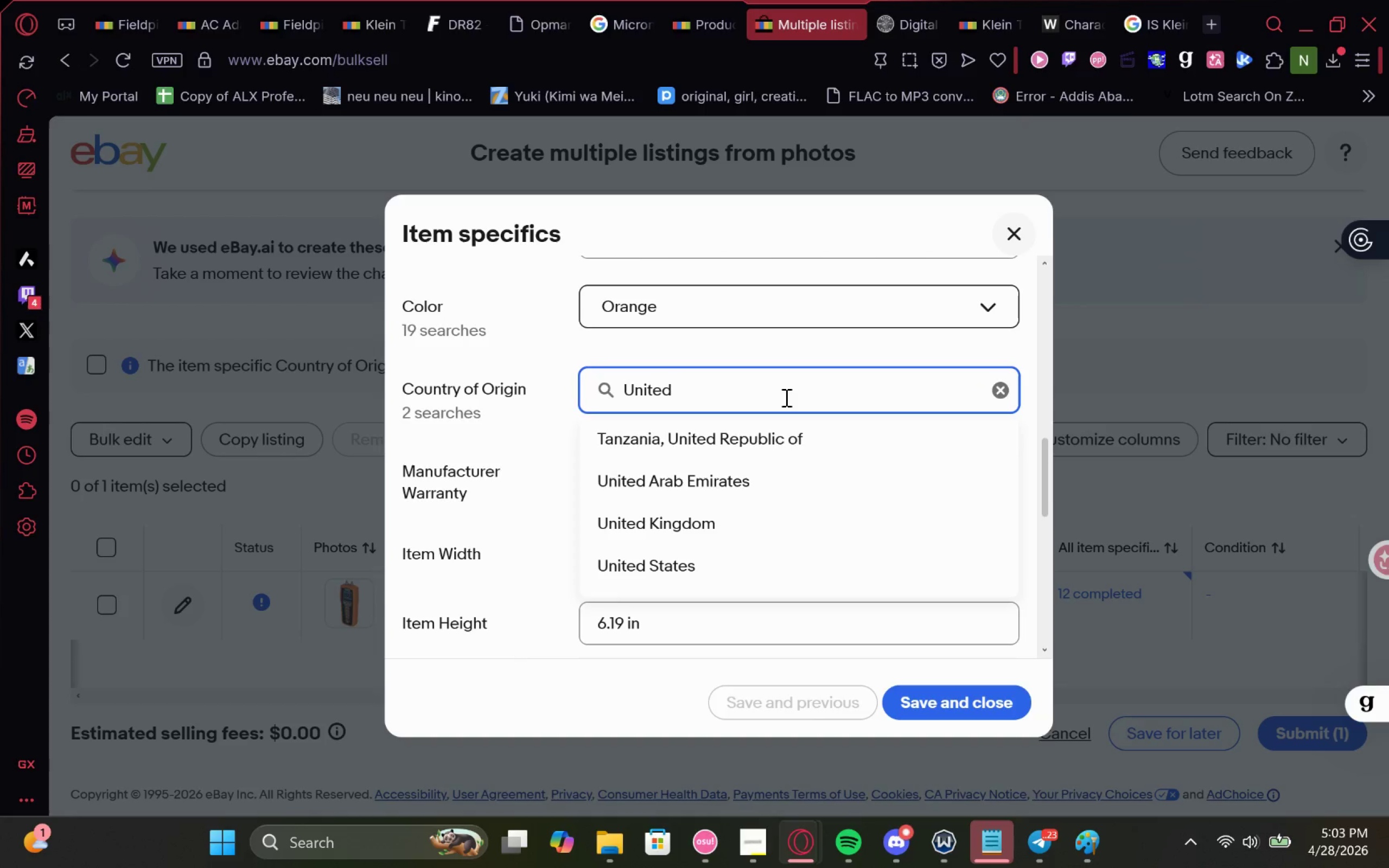 
key(ArrowDown)
 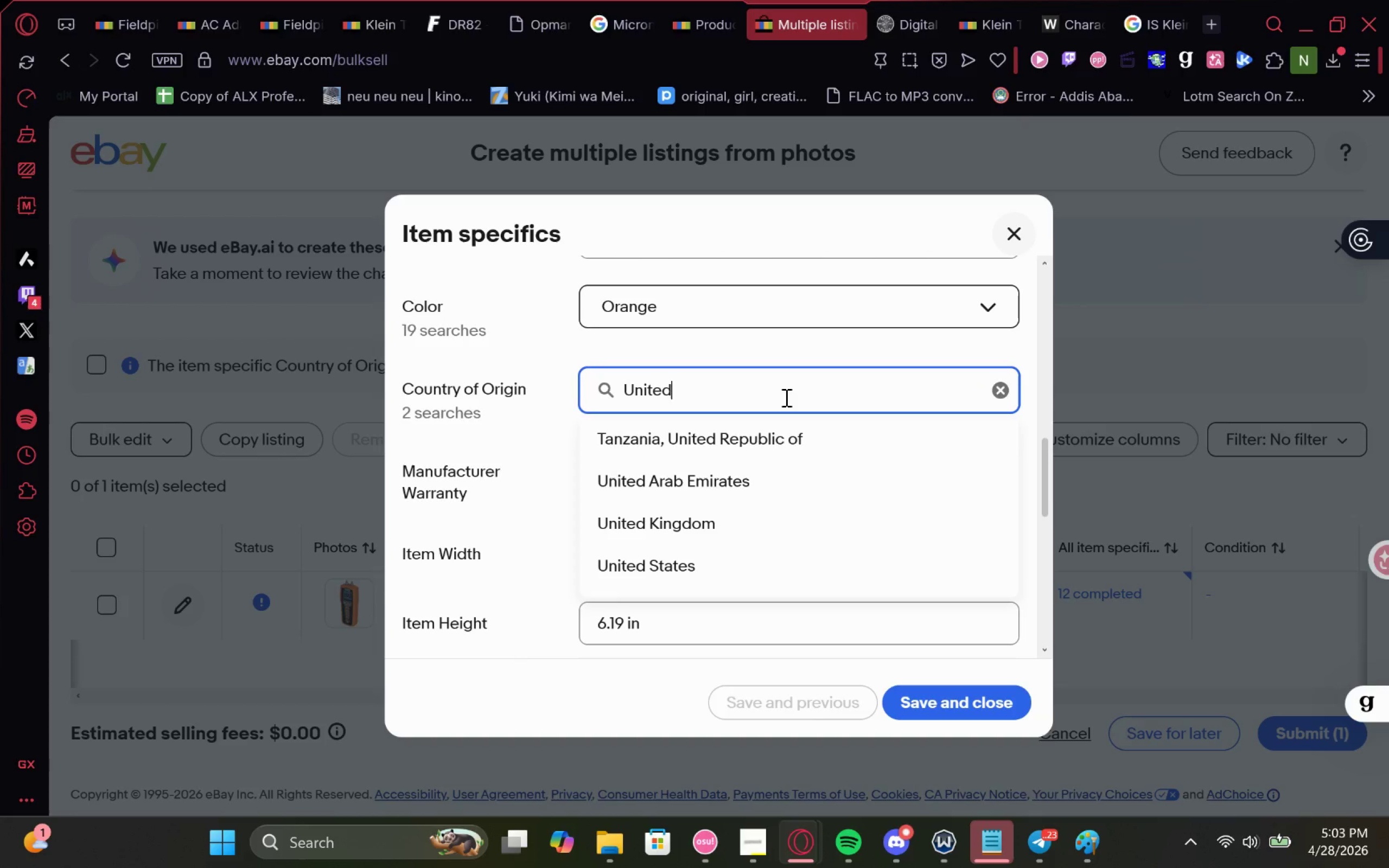 
key(Space)
 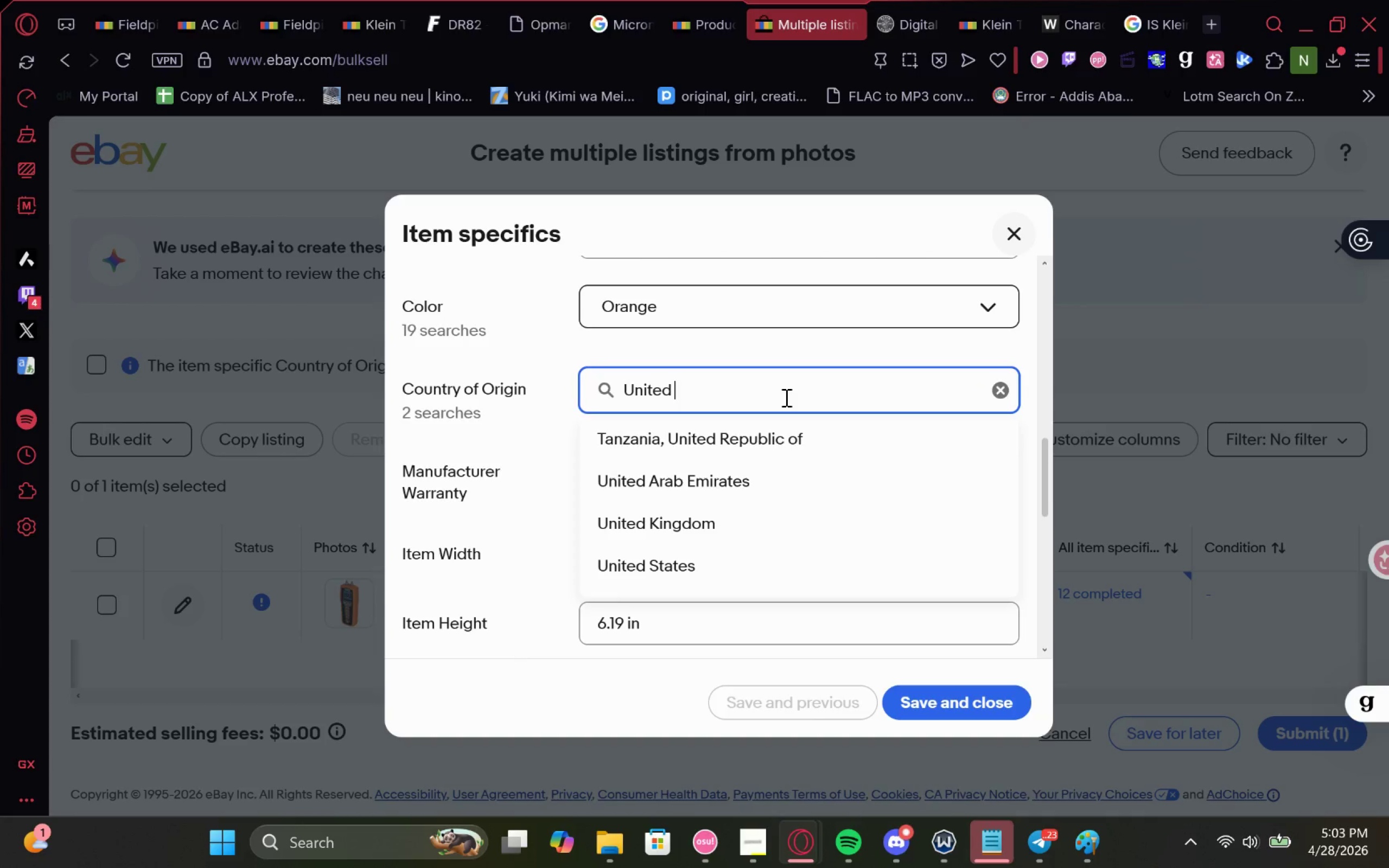 
key(S)
 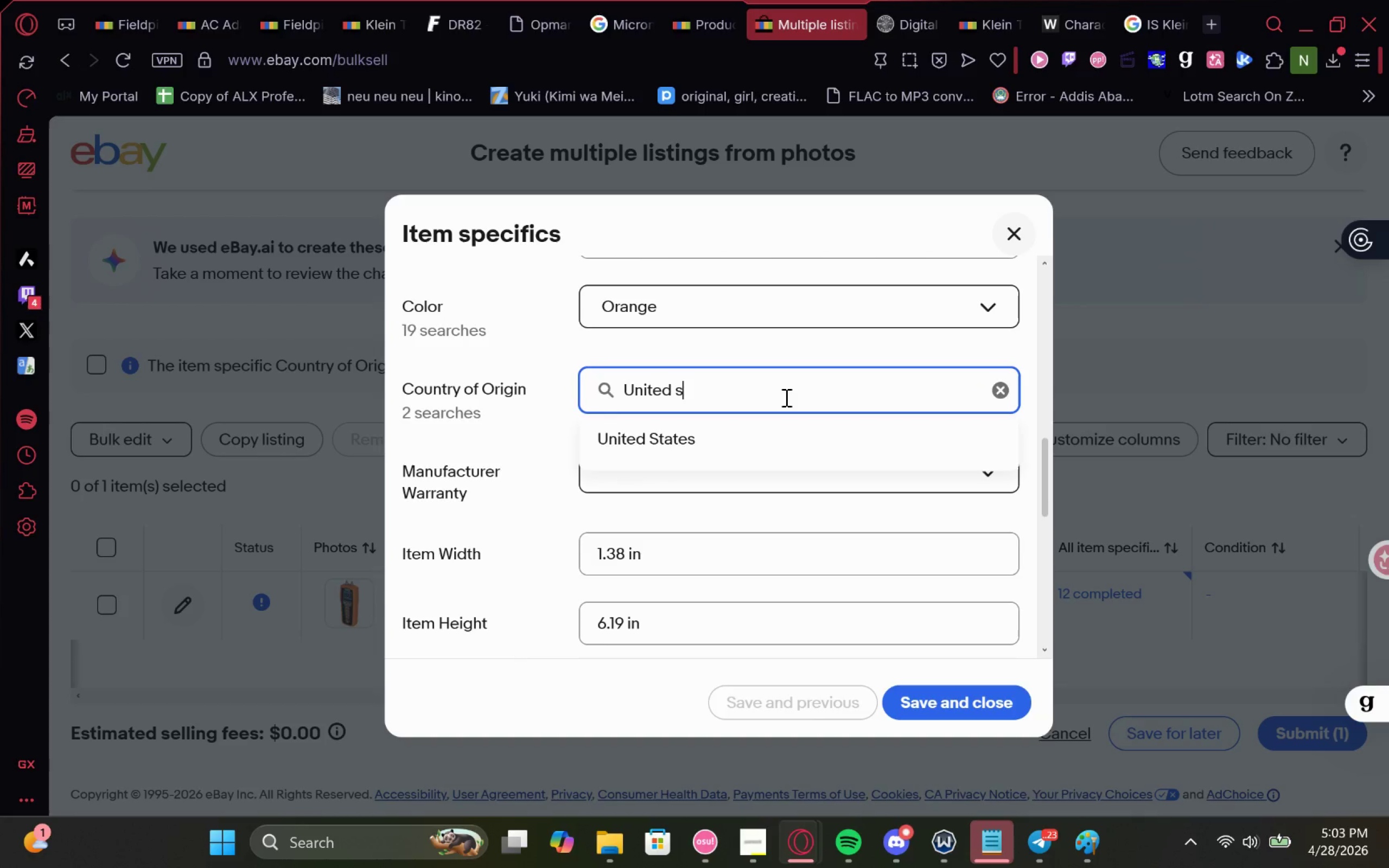 
key(ArrowDown)
 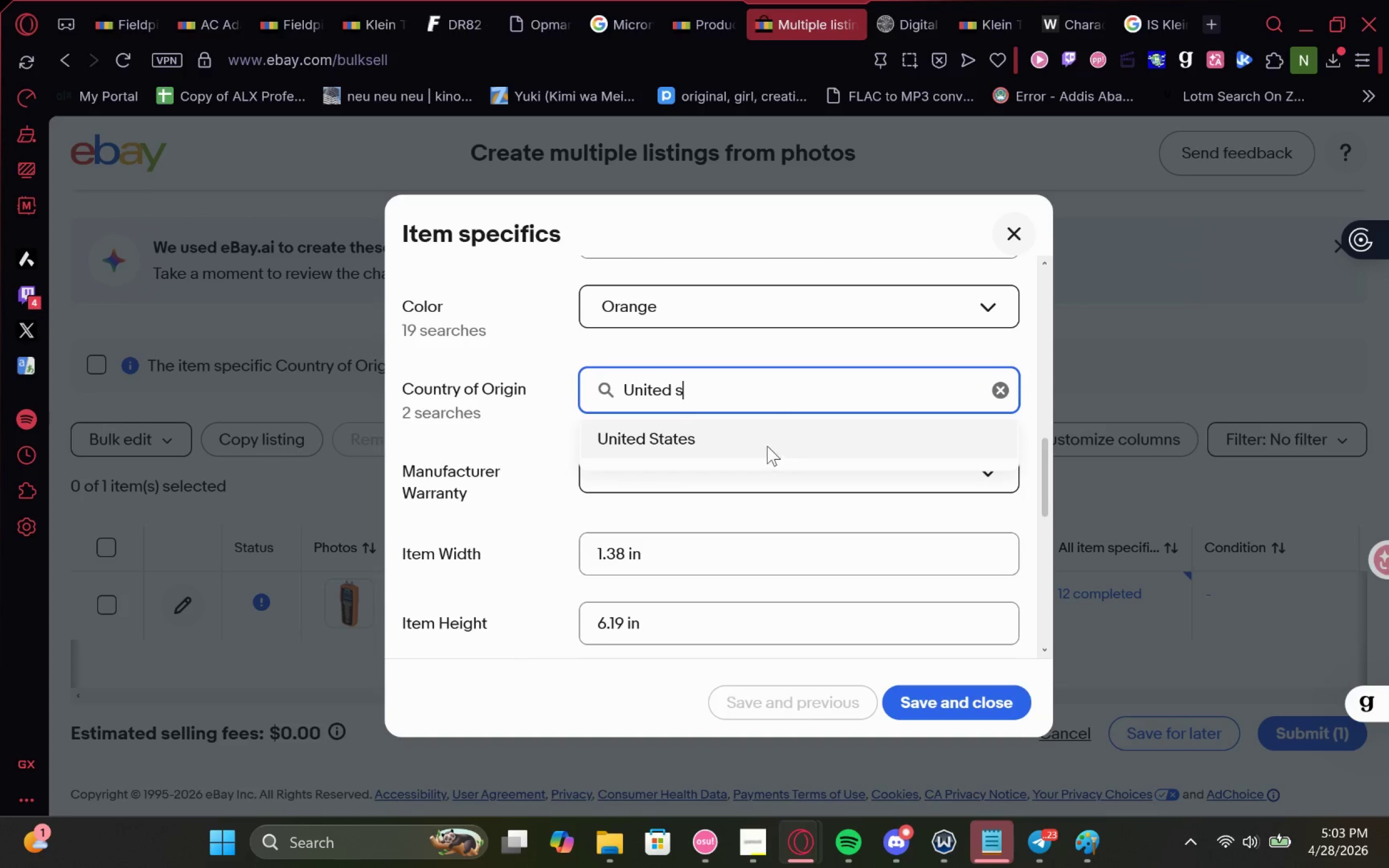 
left_click([767, 443])
 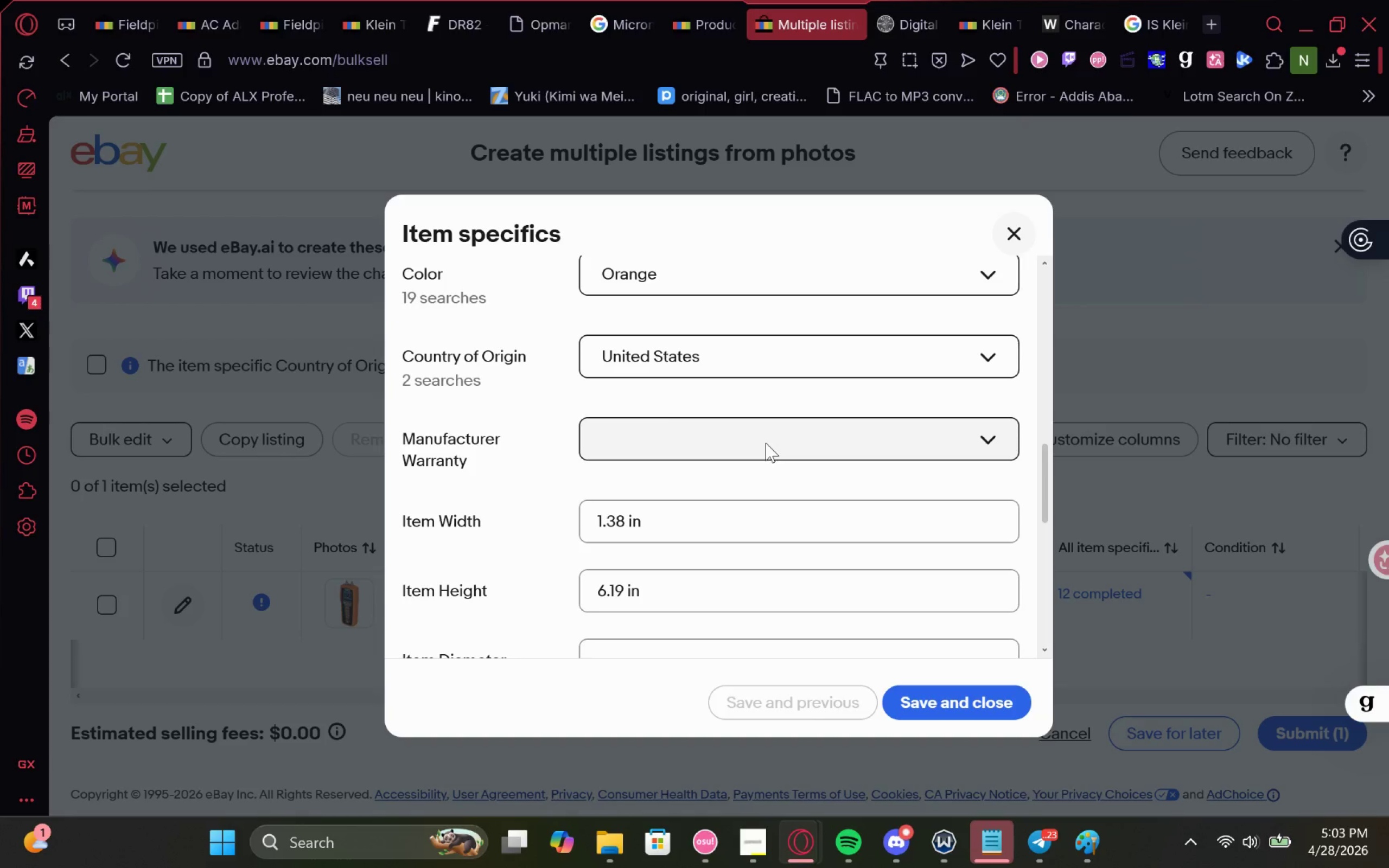 
left_click([766, 443])
 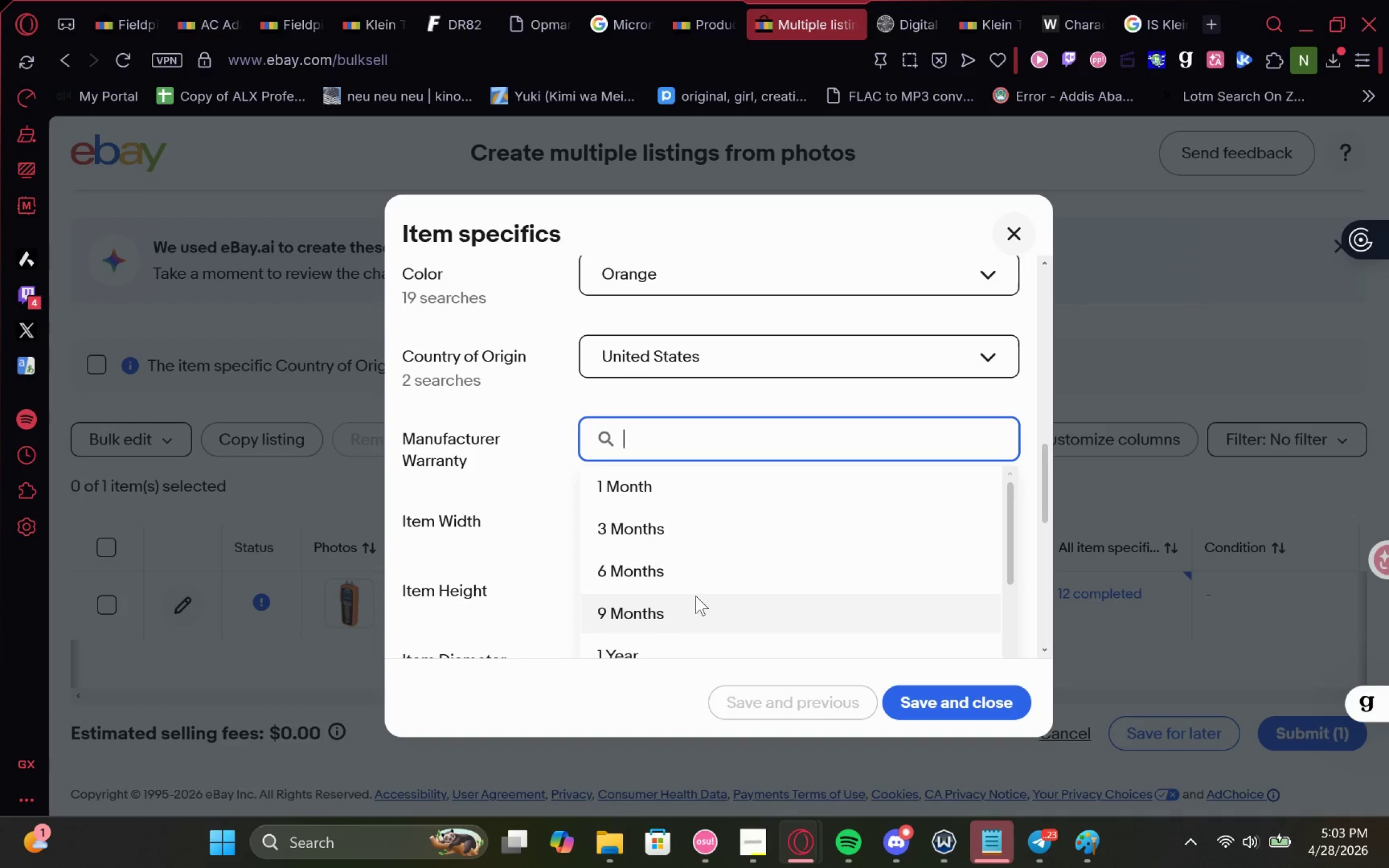 
left_click([676, 640])
 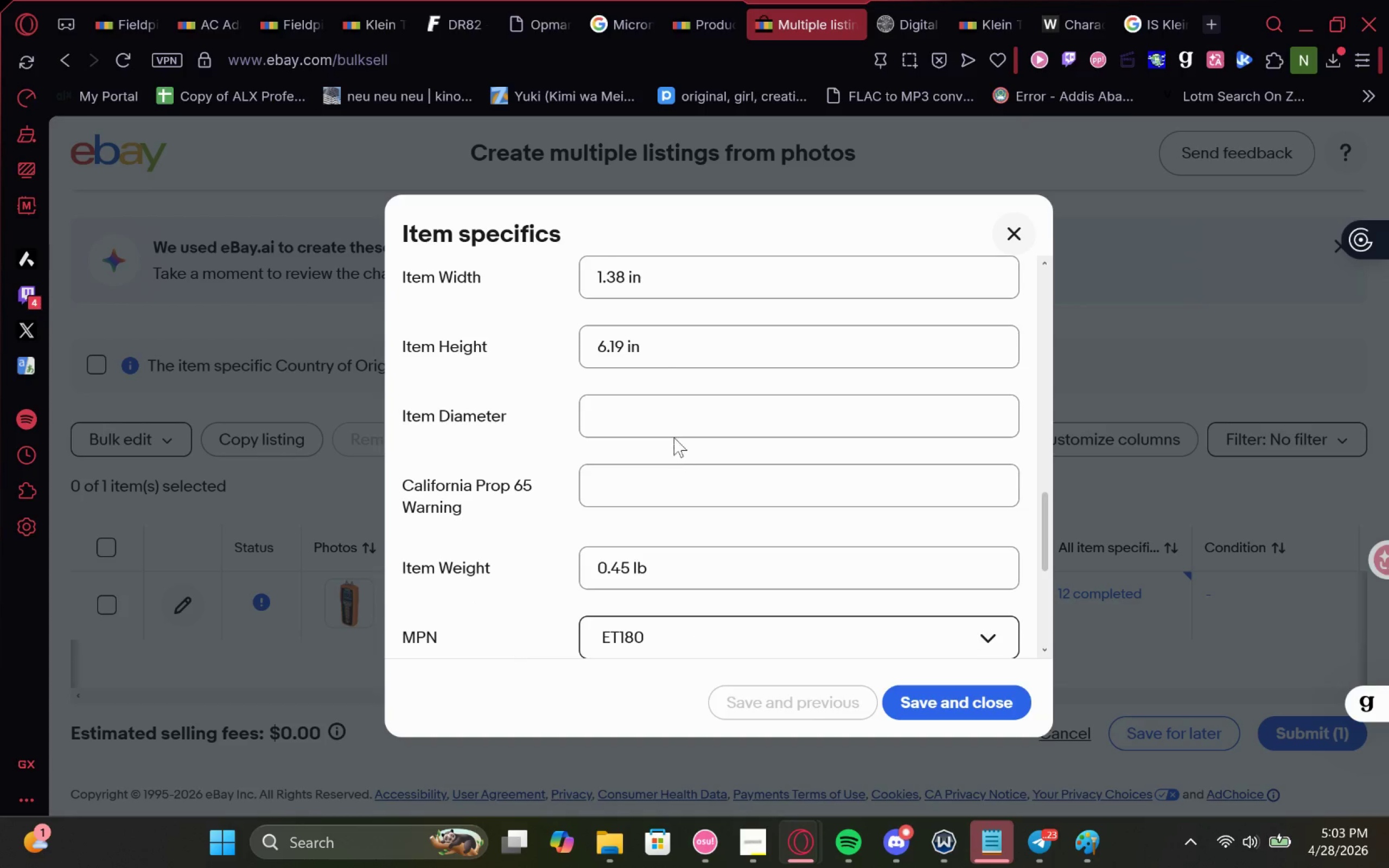 
left_click([678, 425])
 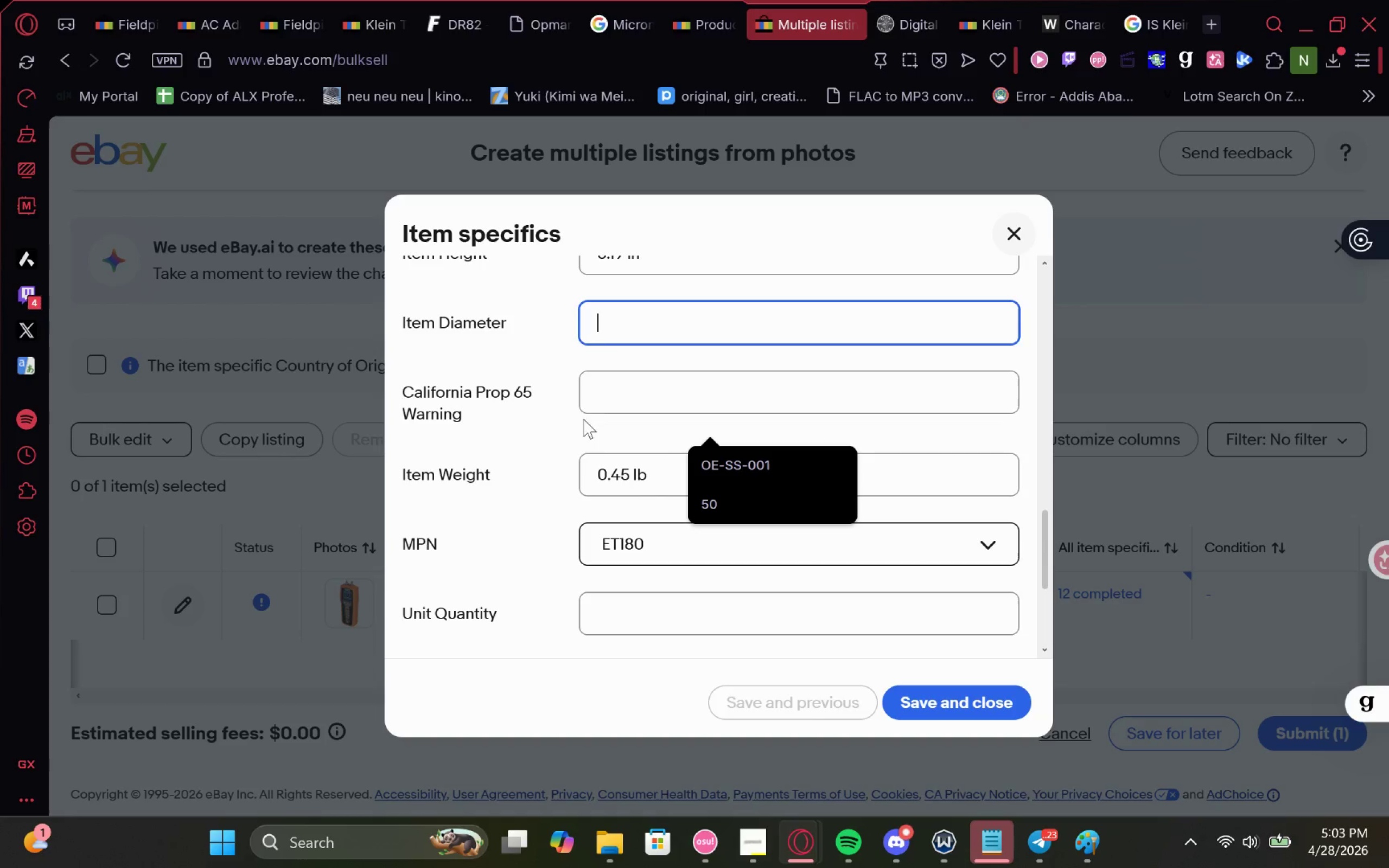 
left_click([557, 352])
 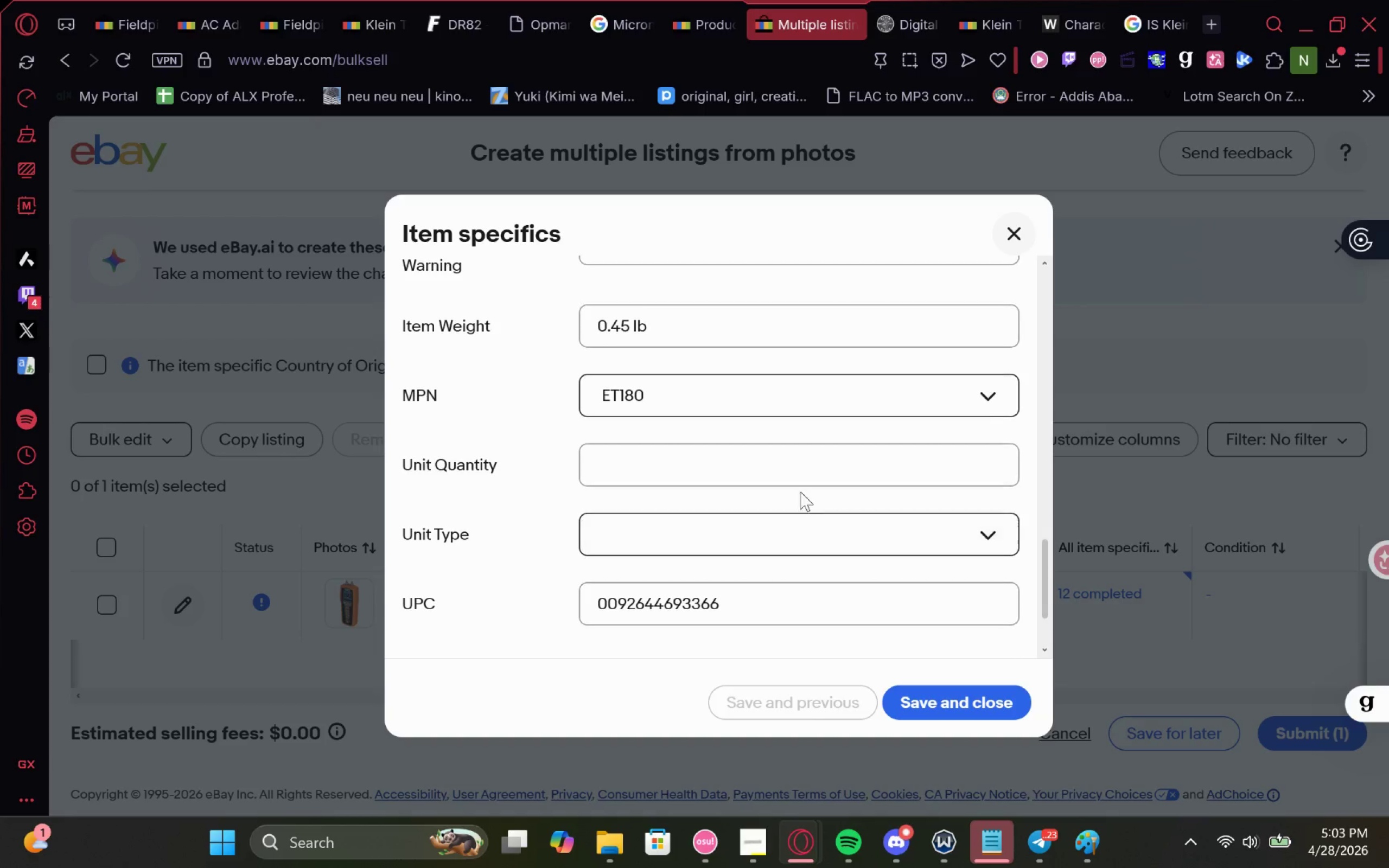 
left_click([802, 452])
 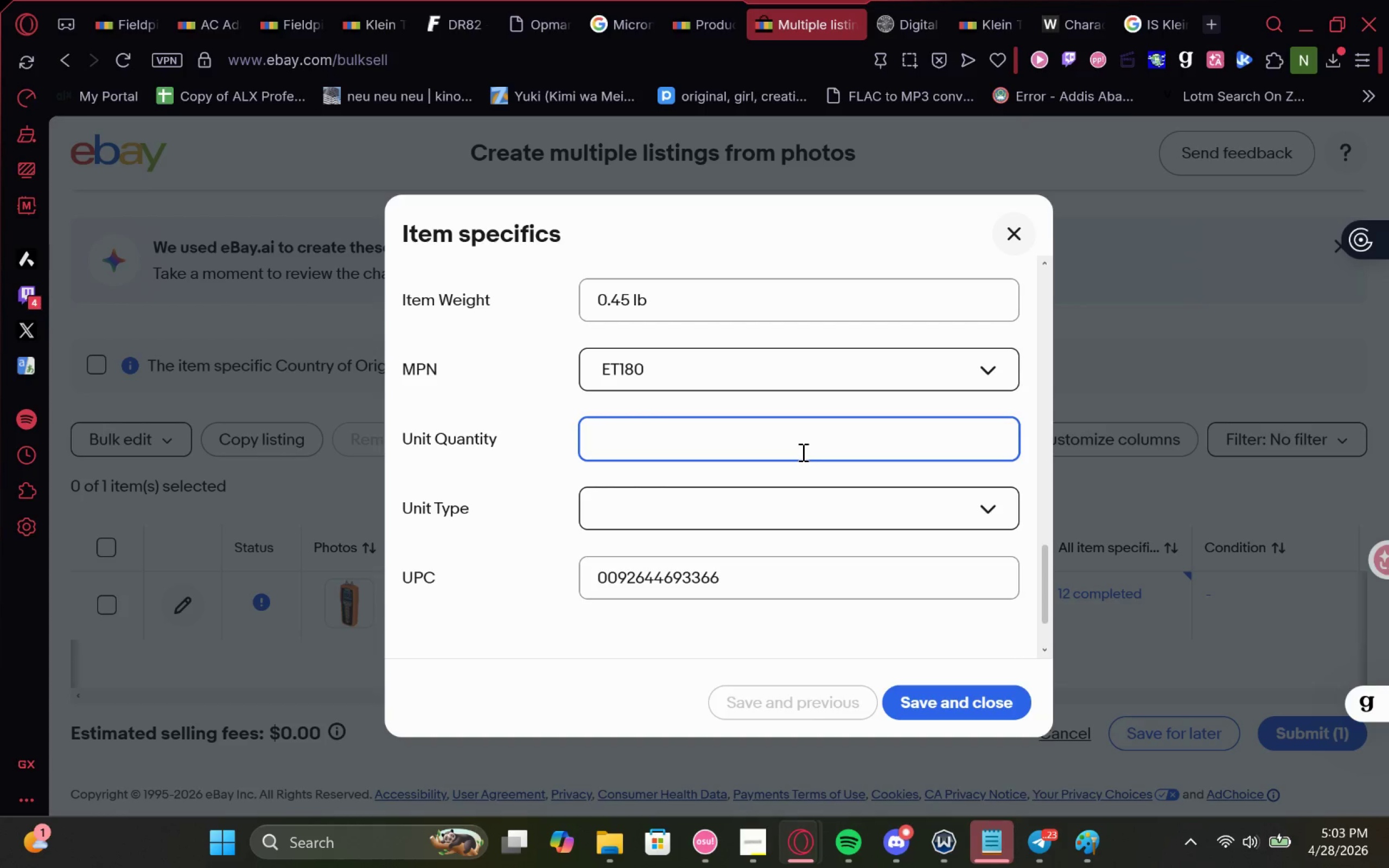 
key(1)
 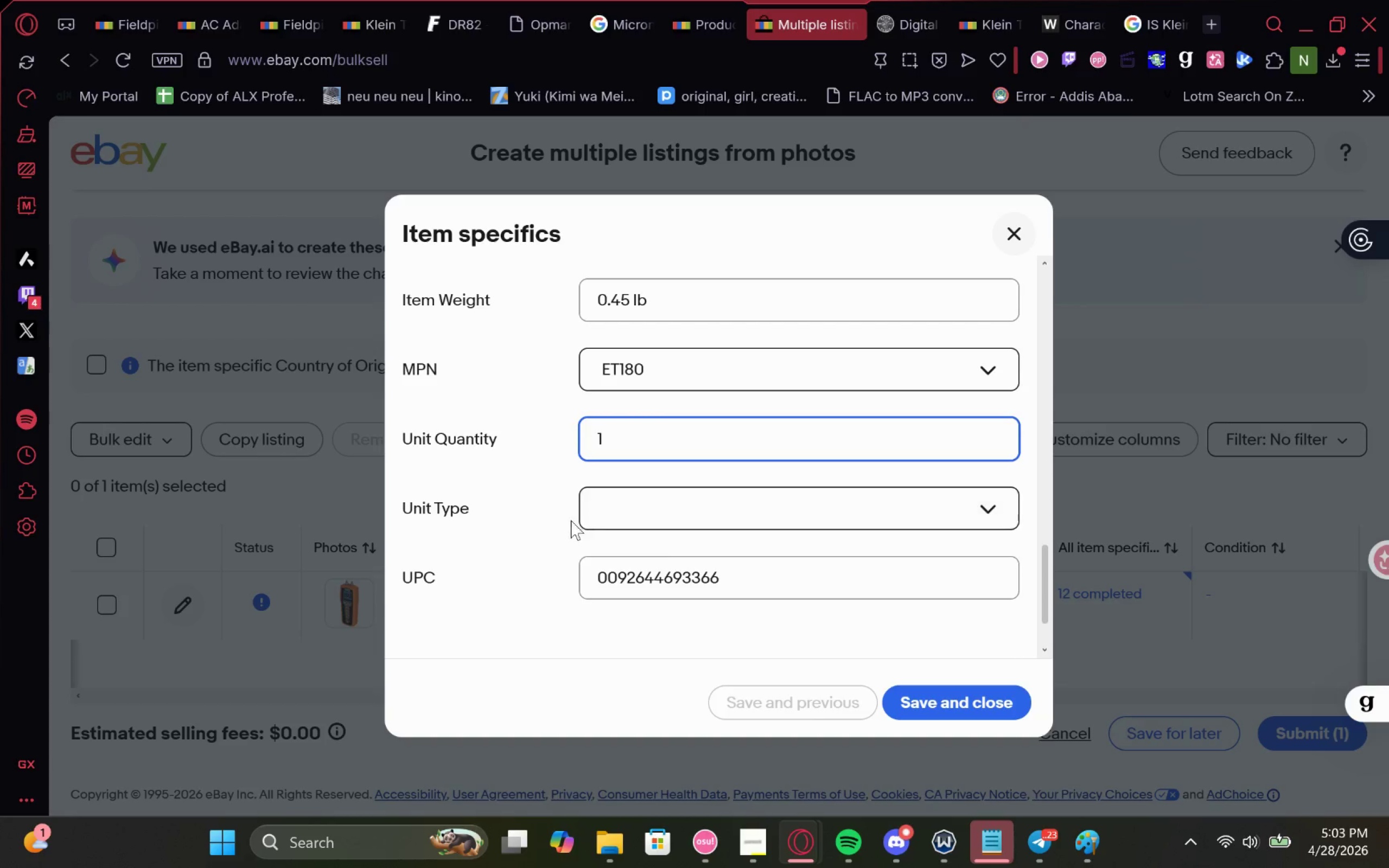 
left_click([551, 524])
 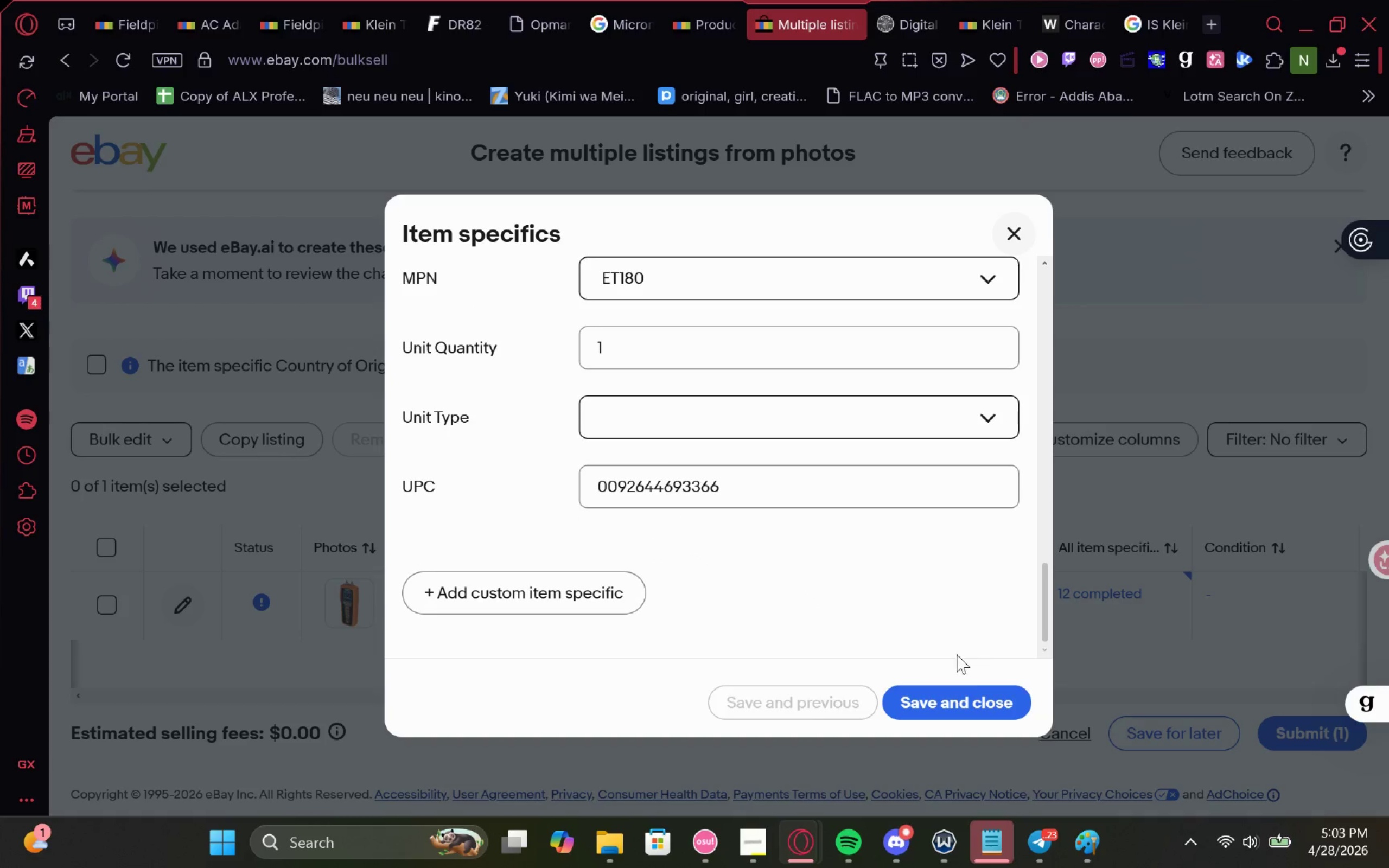 
left_click([966, 691])
 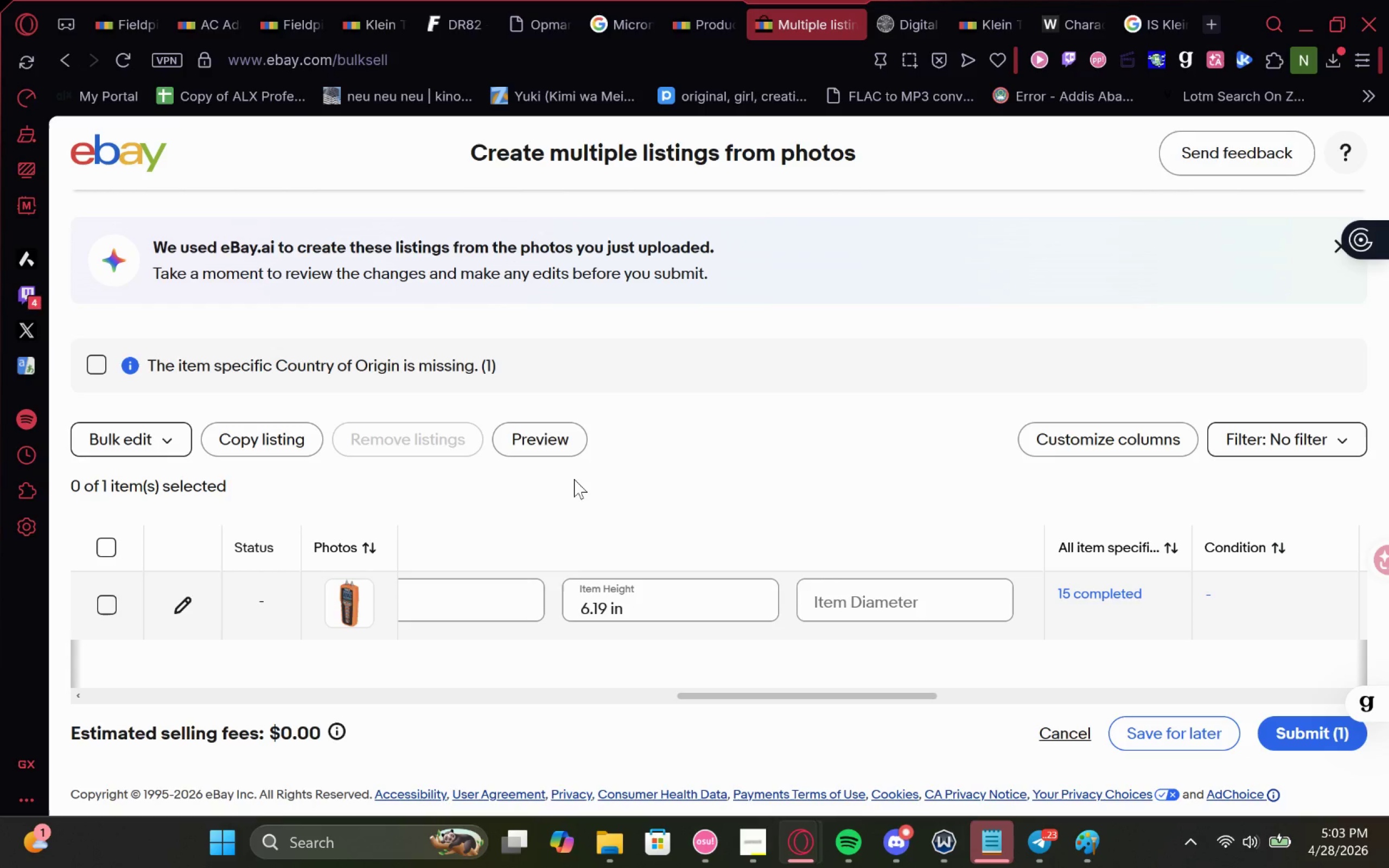 
wait(6.63)
 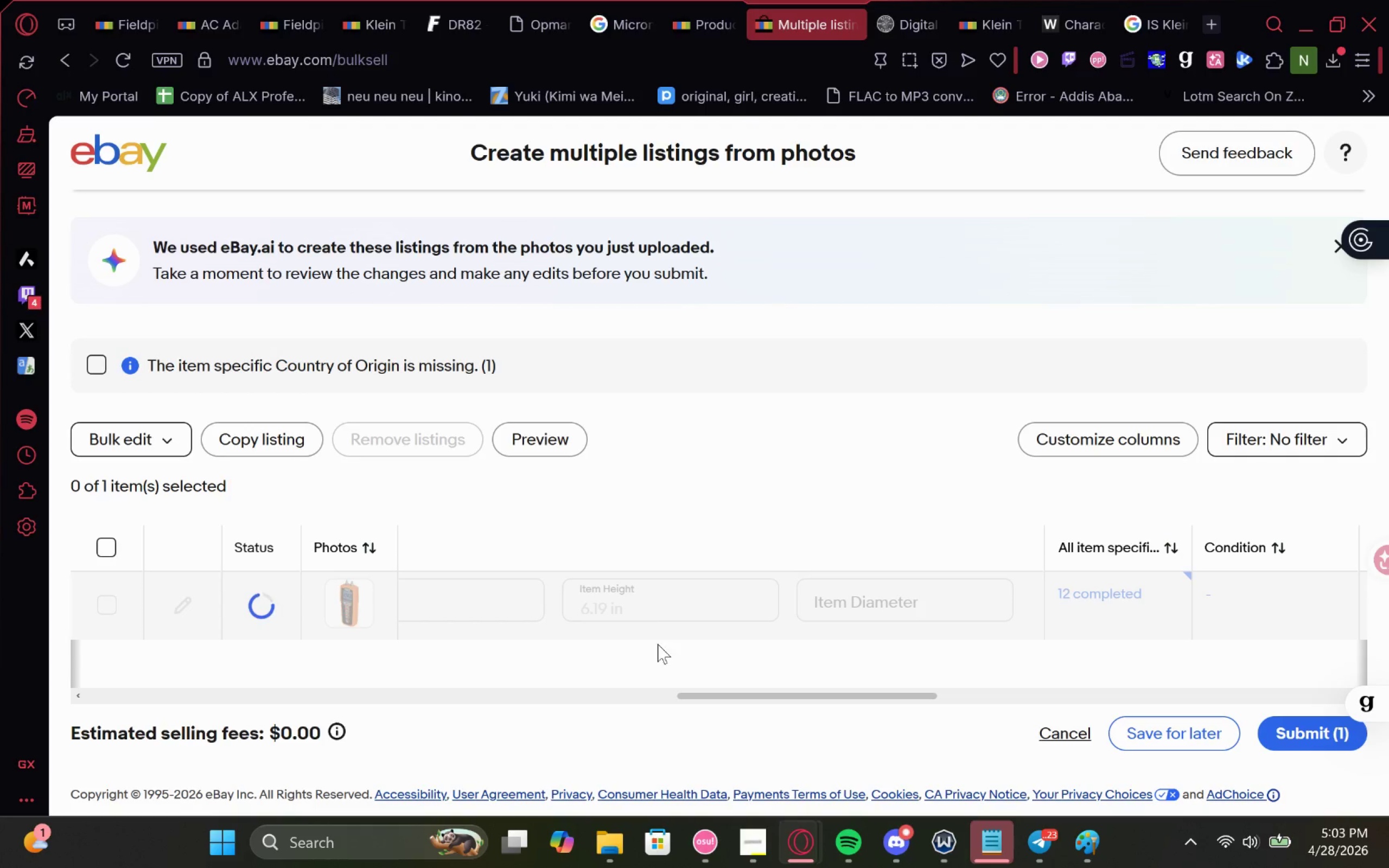 
mouse_move([1169, 572])
 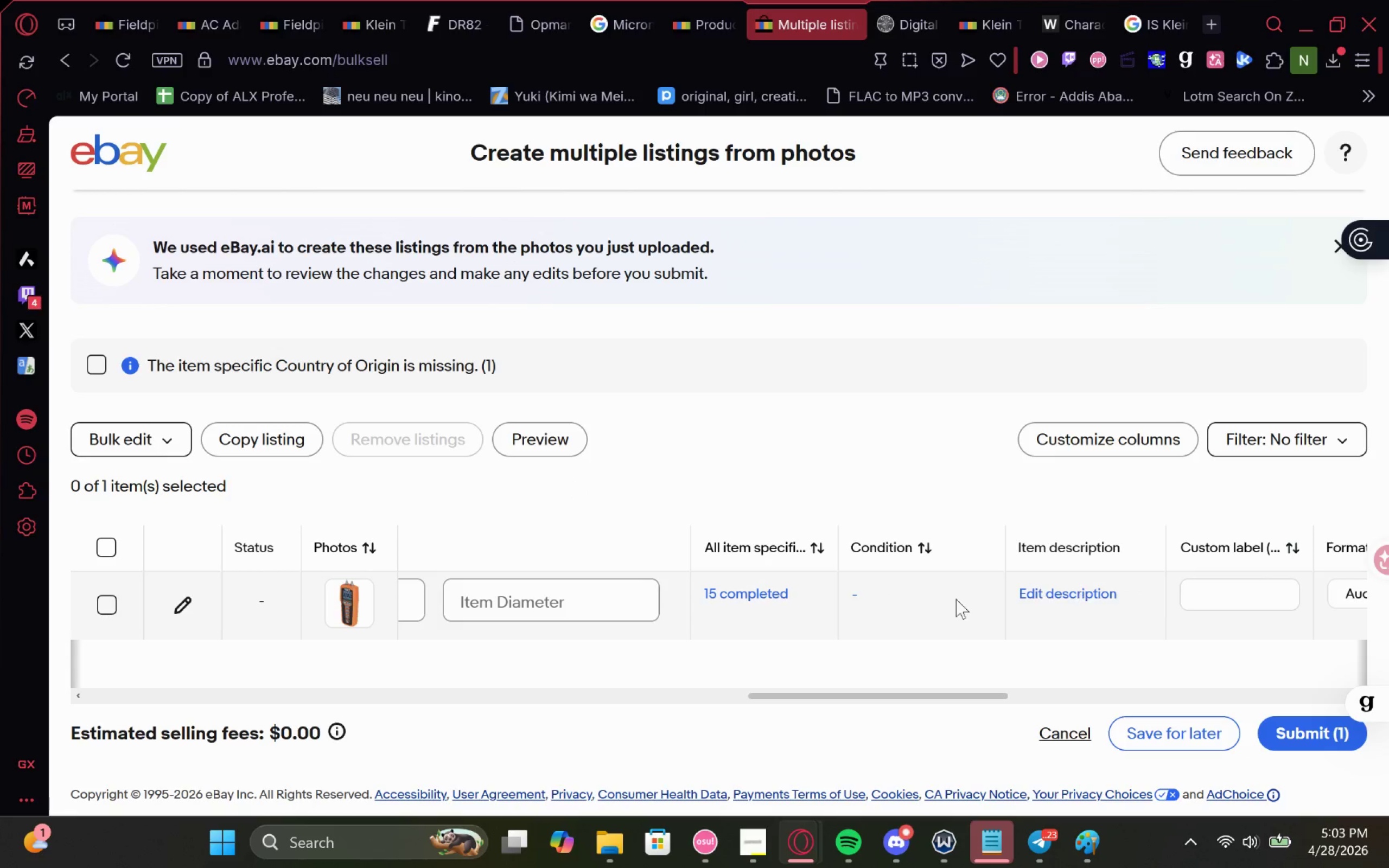 
mouse_move([892, 601])
 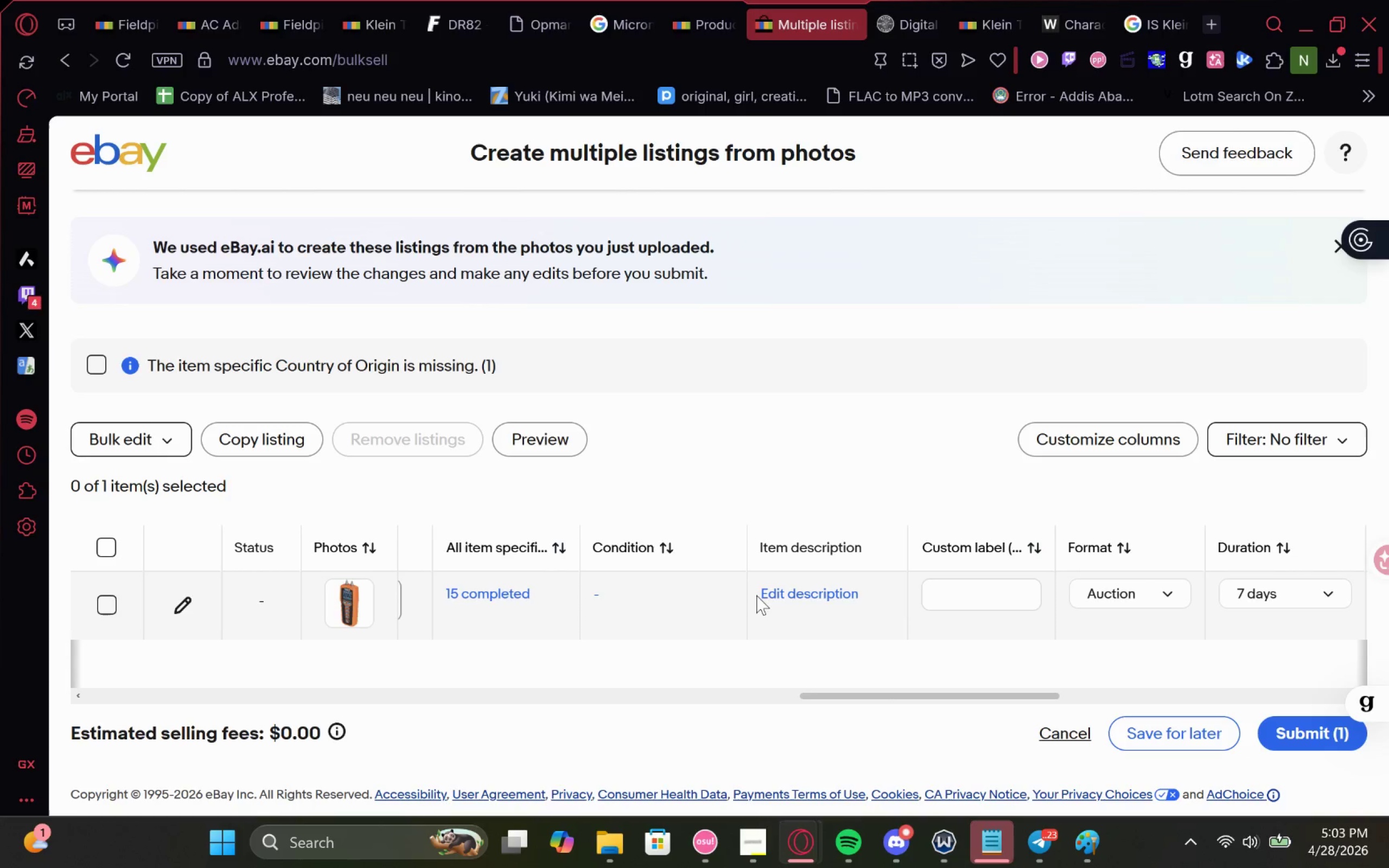 
left_click([738, 575])
 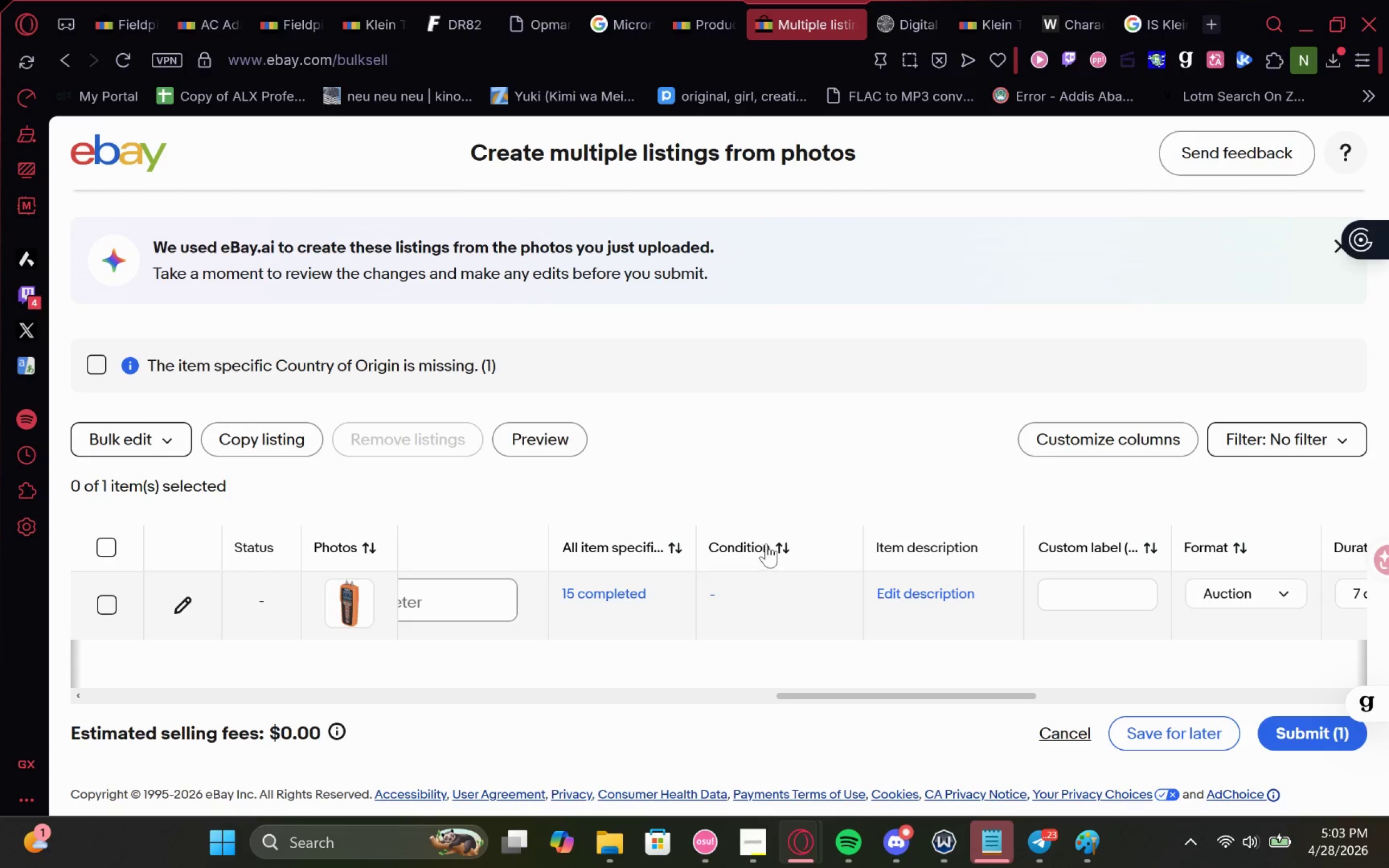 
left_click_drag(start_coordinate=[758, 579], to_coordinate=[755, 585])
 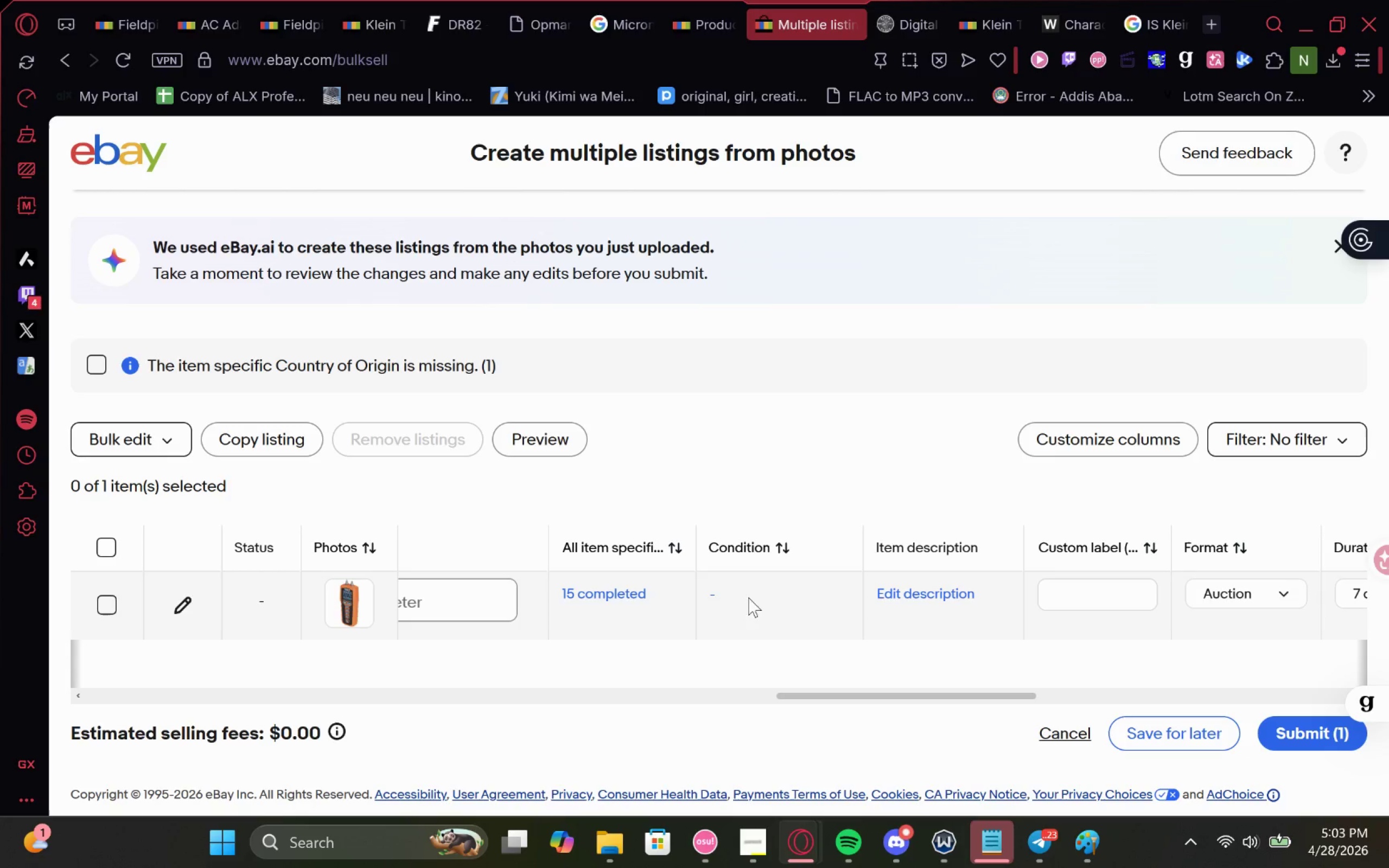 
left_click([744, 602])
 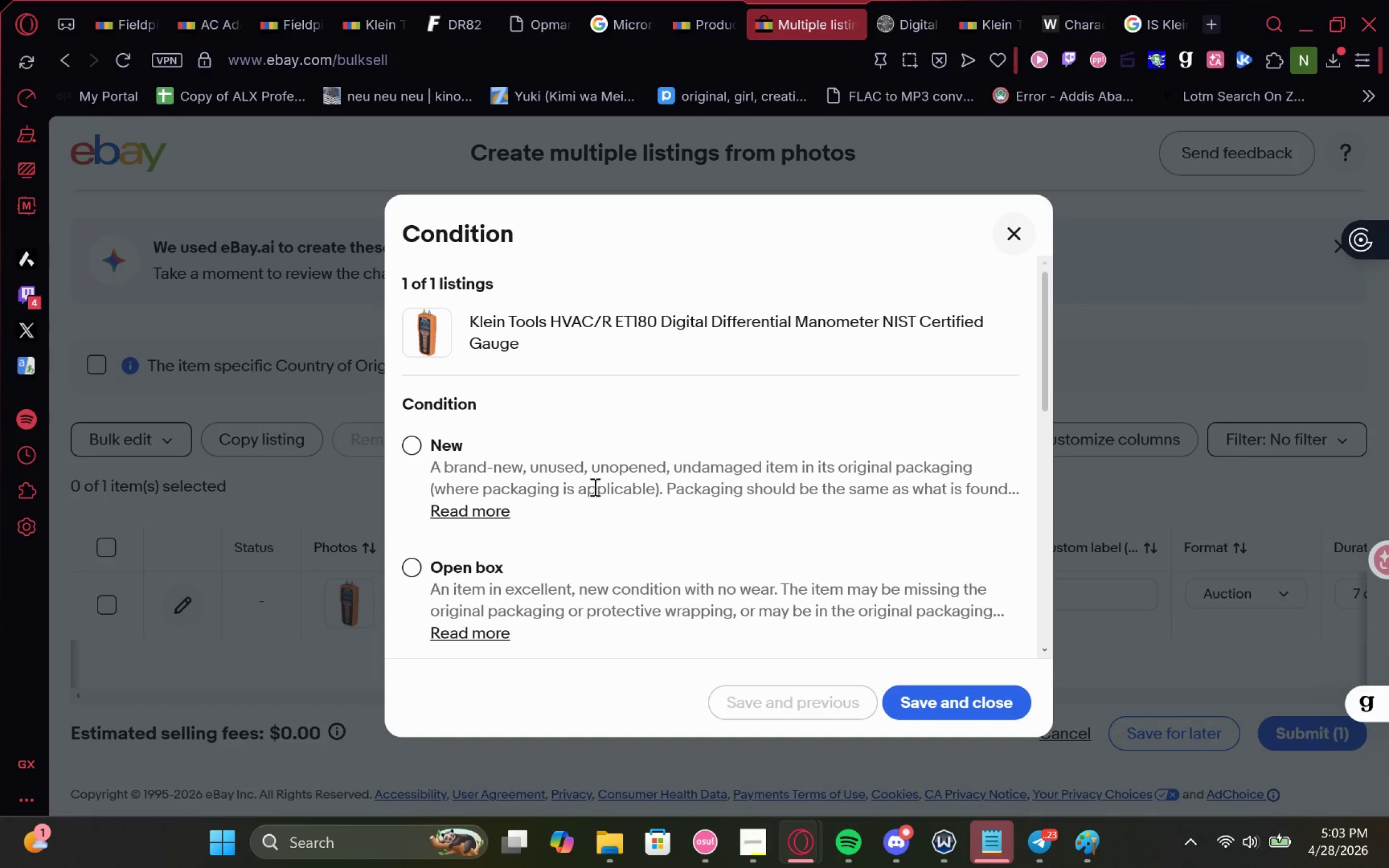 
left_click([412, 444])
 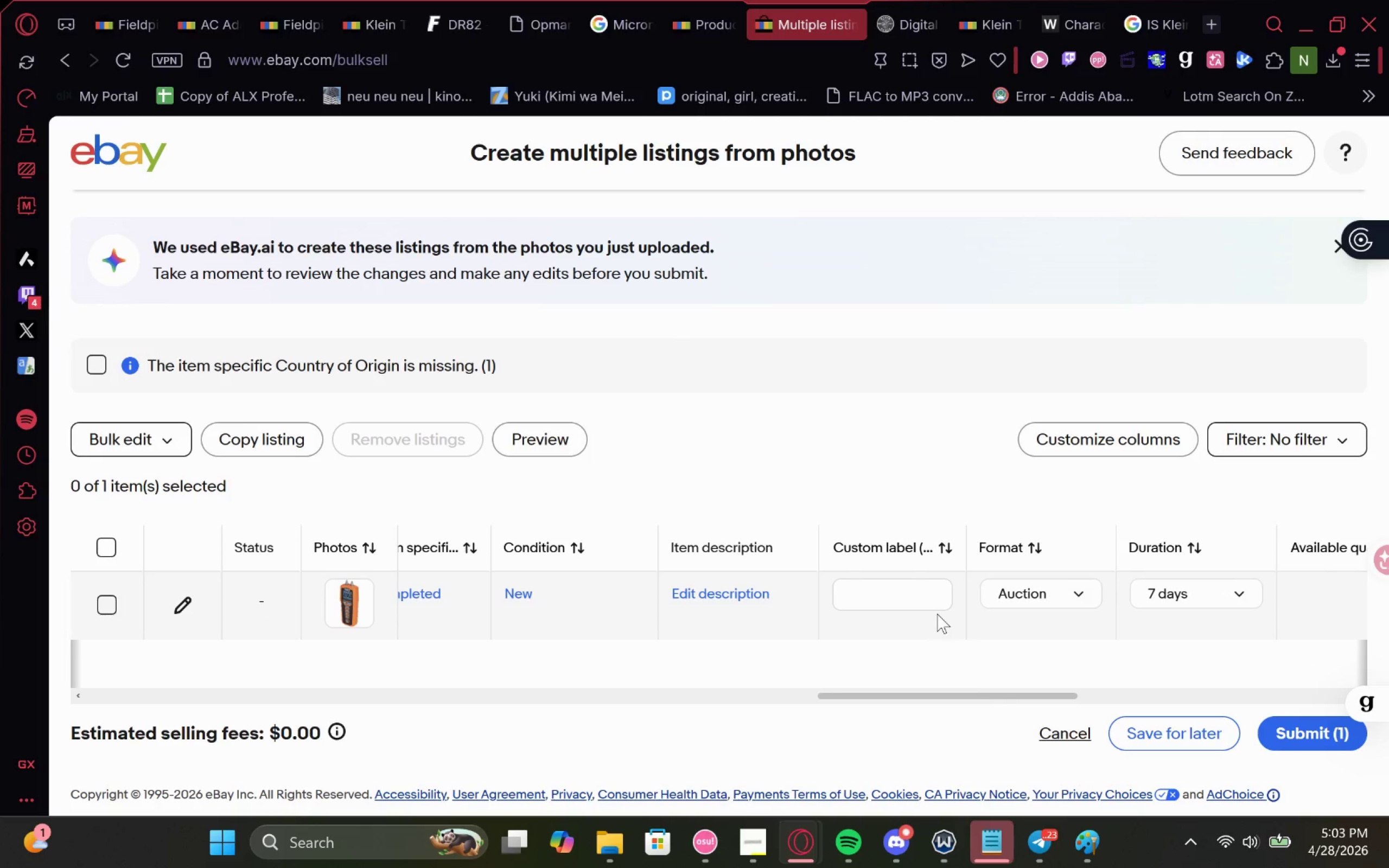 
wait(5.68)
 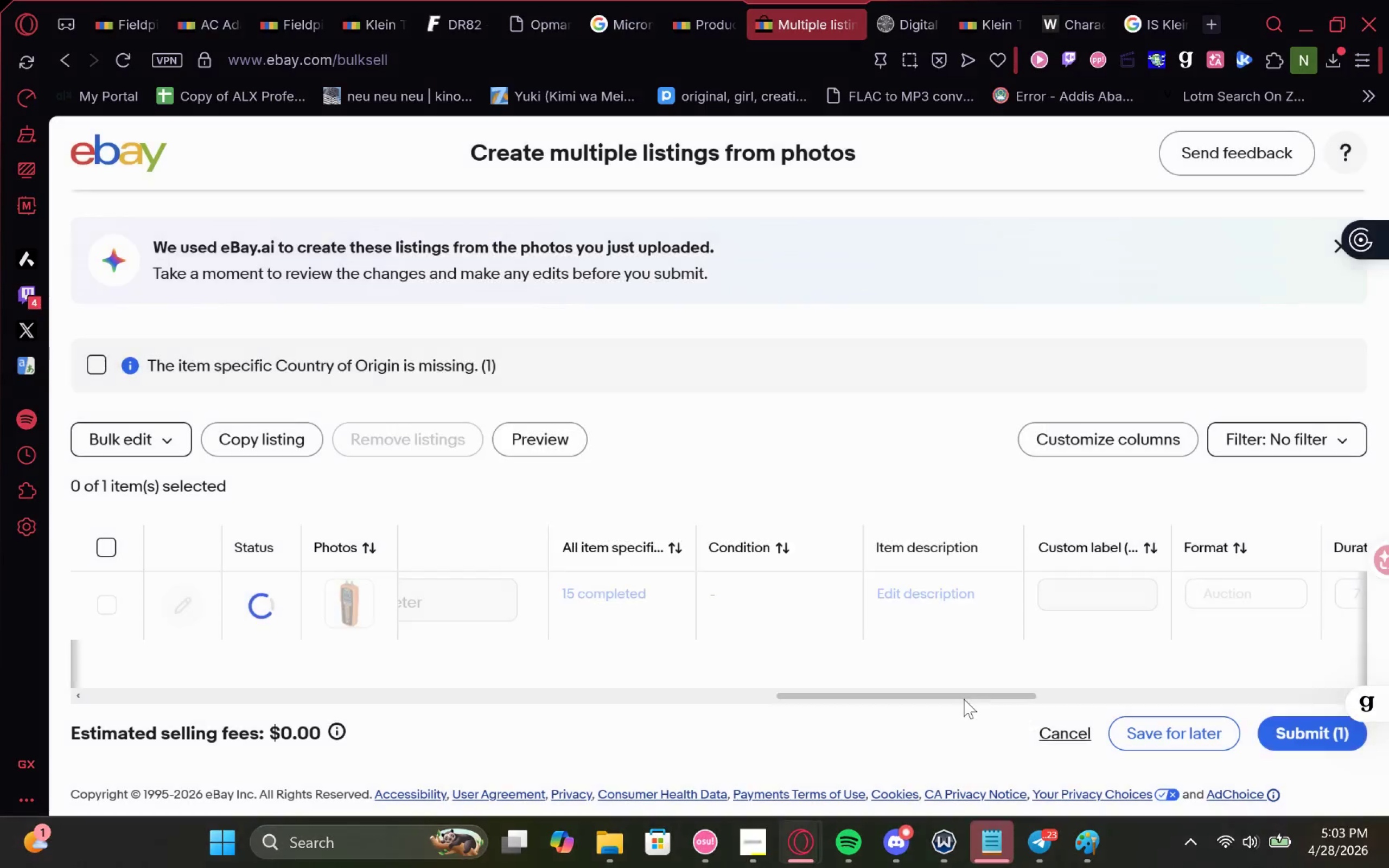 
mouse_move([801, 605])
 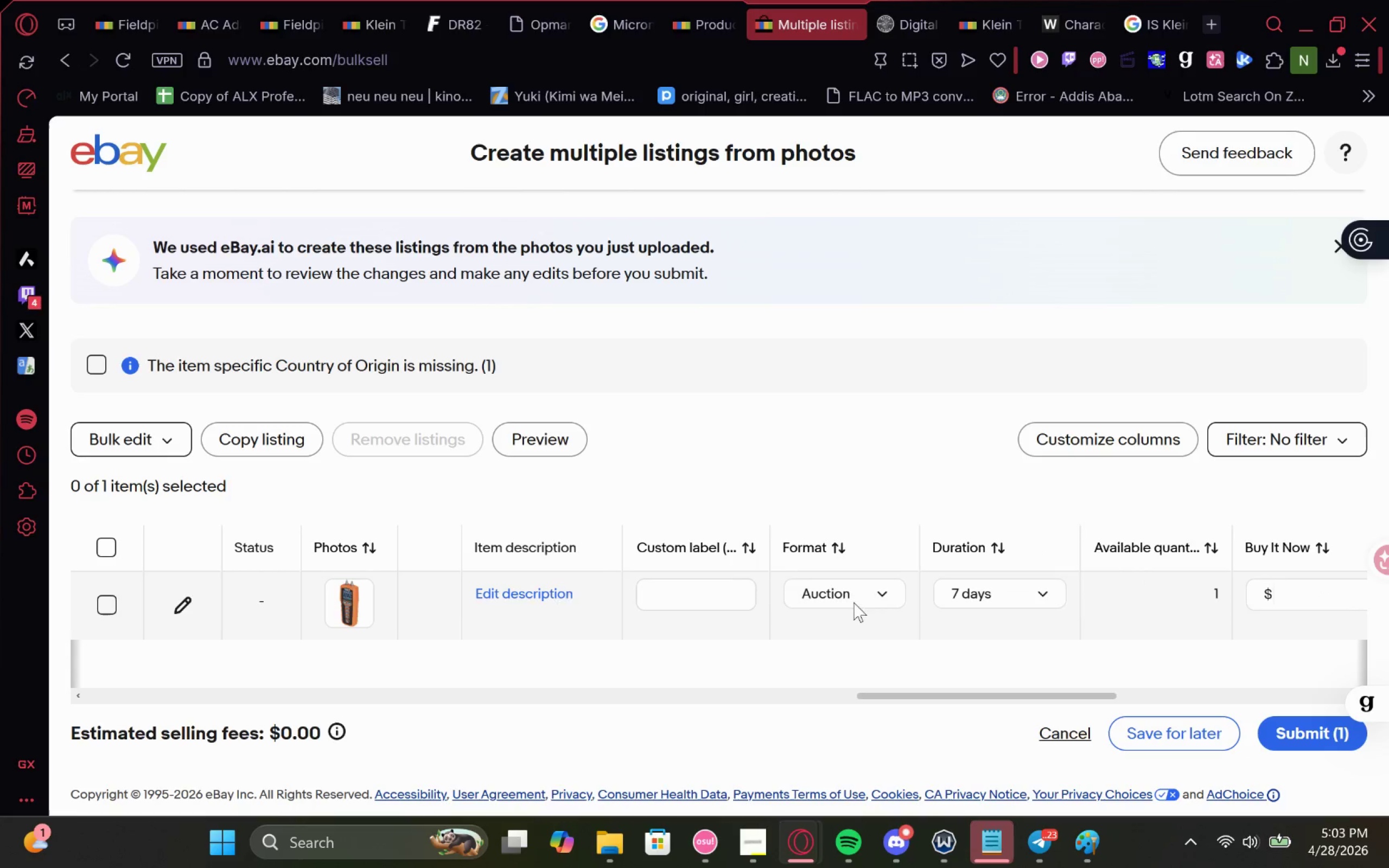 
left_click([866, 598])
 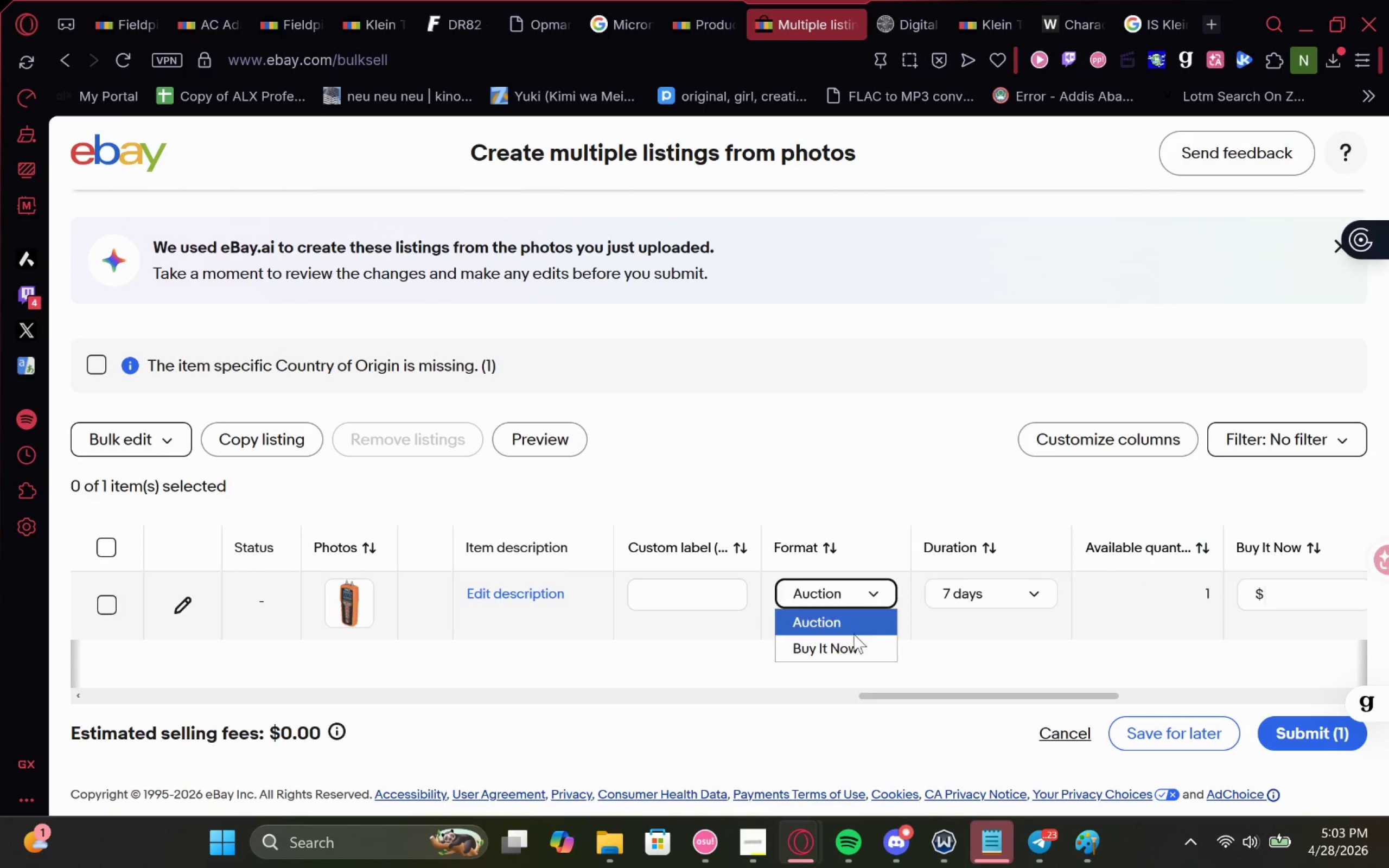 
left_click([844, 645])
 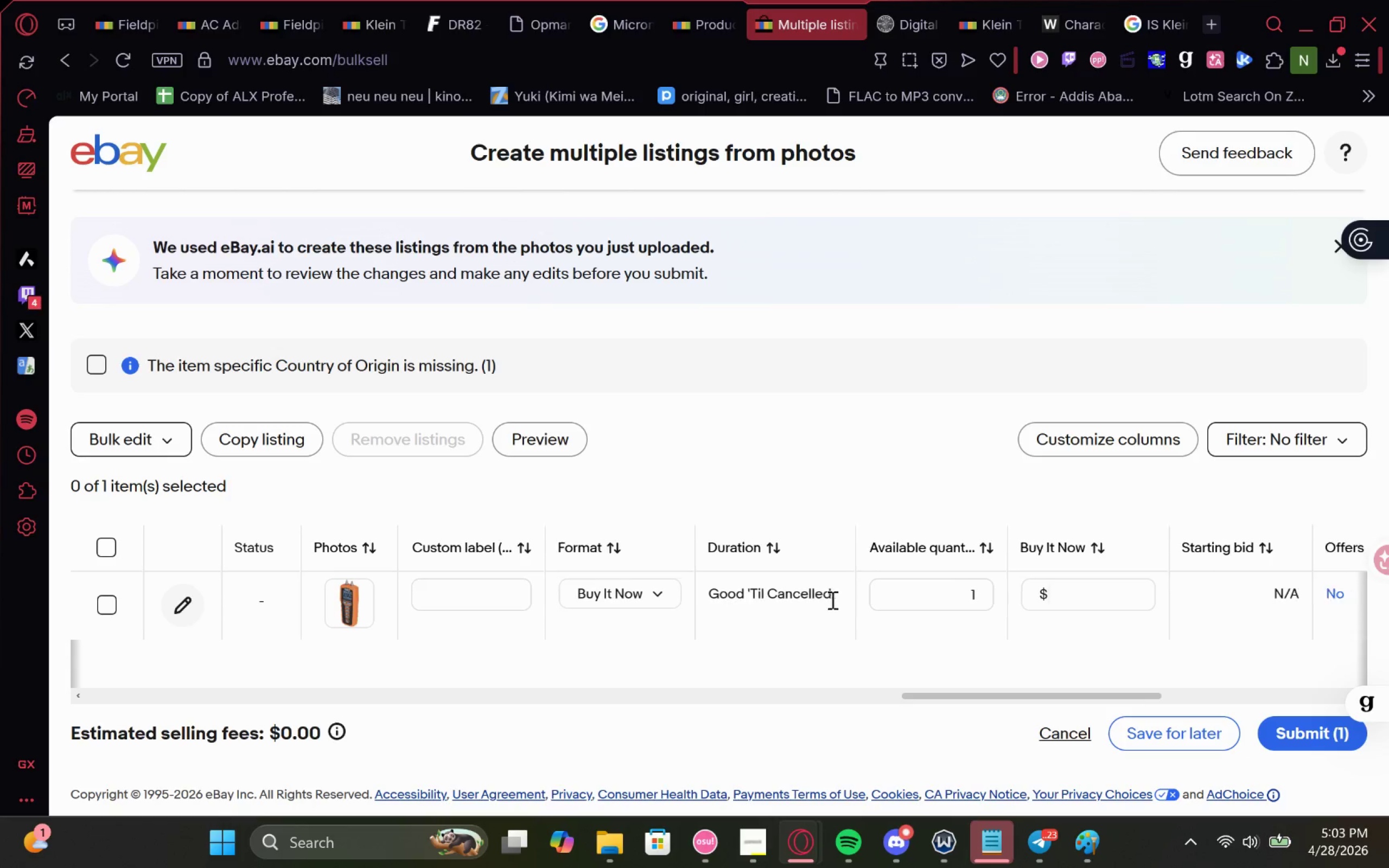 
left_click([1023, 594])
 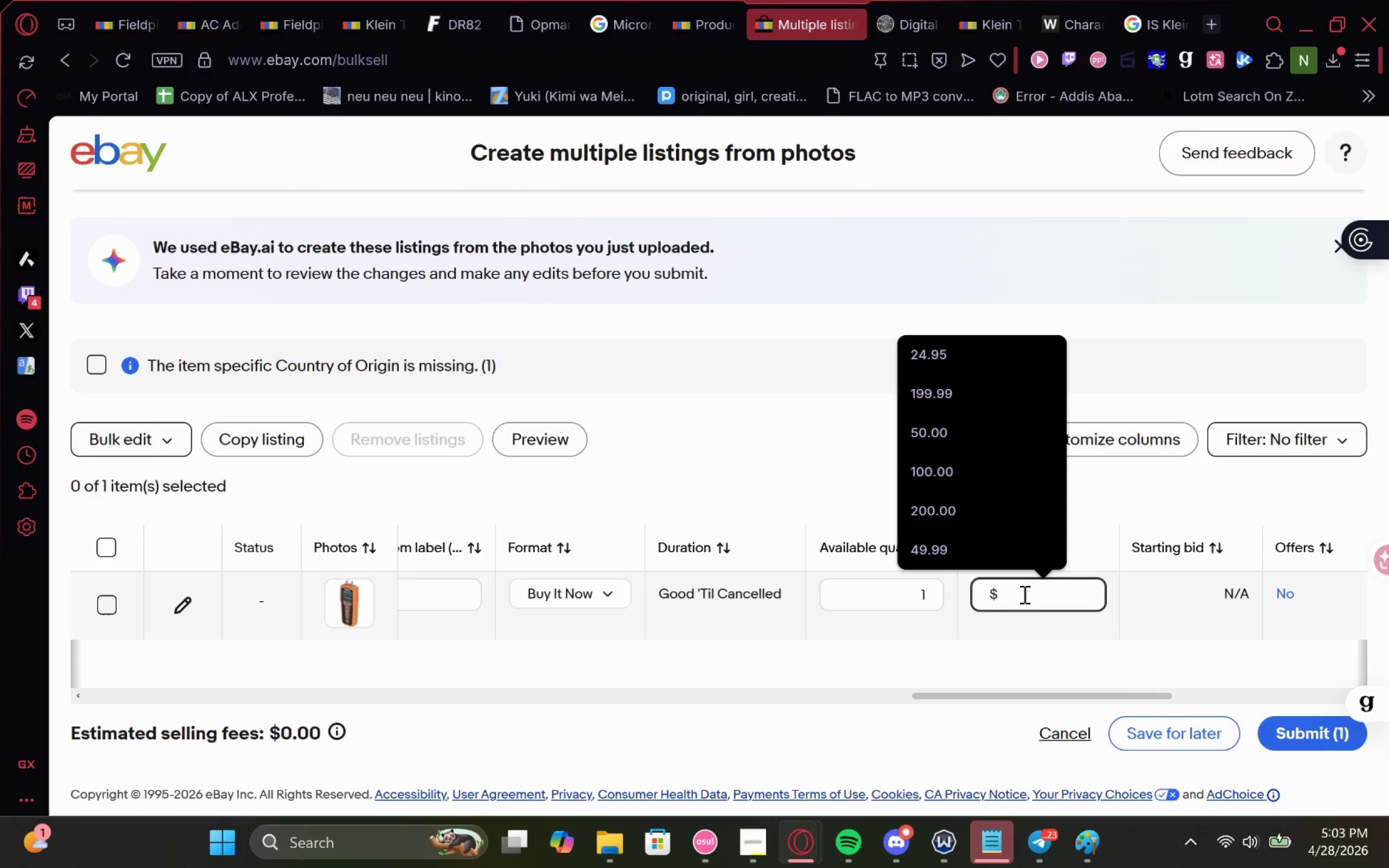 
type(139.95)
 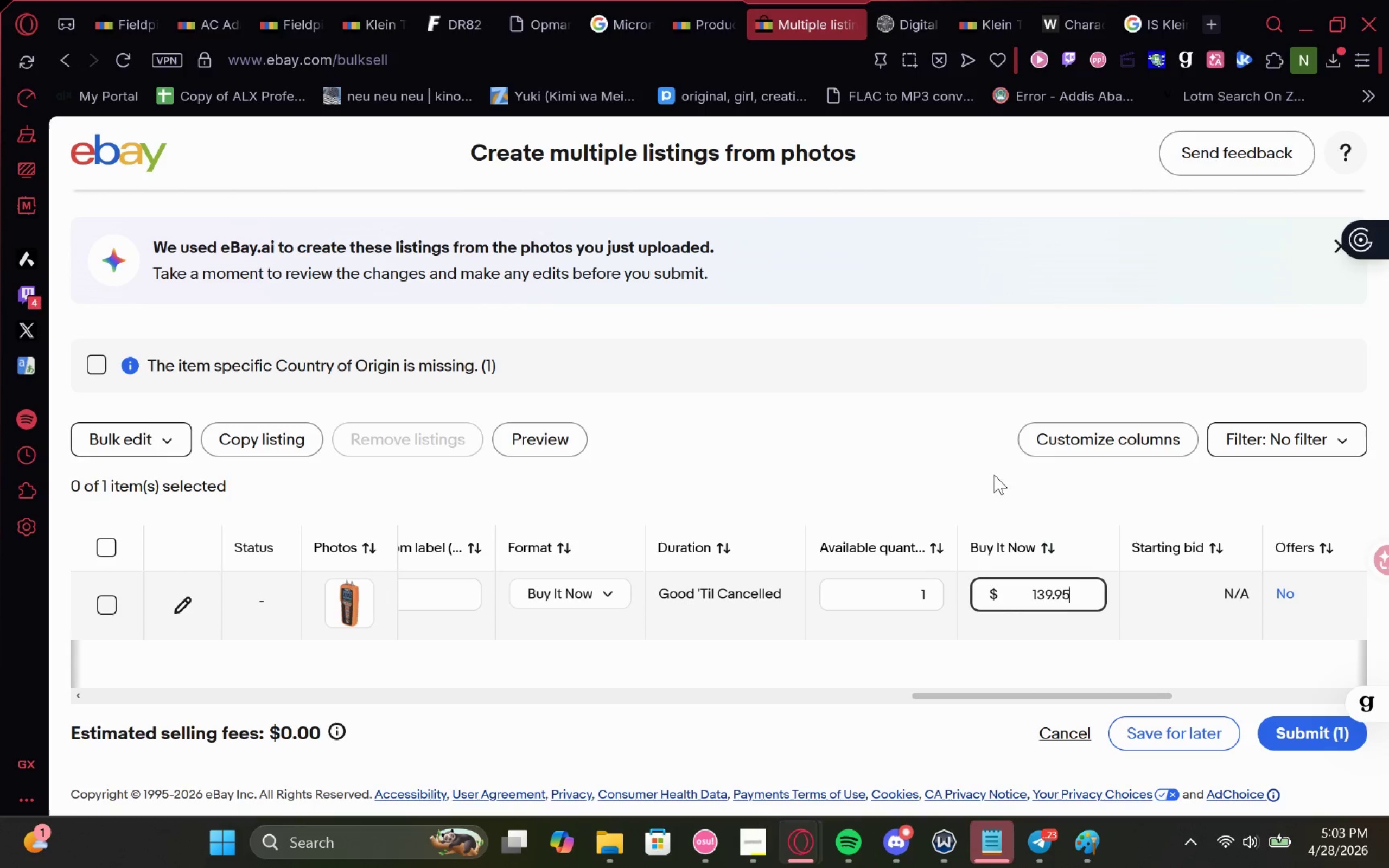 
left_click([1029, 480])
 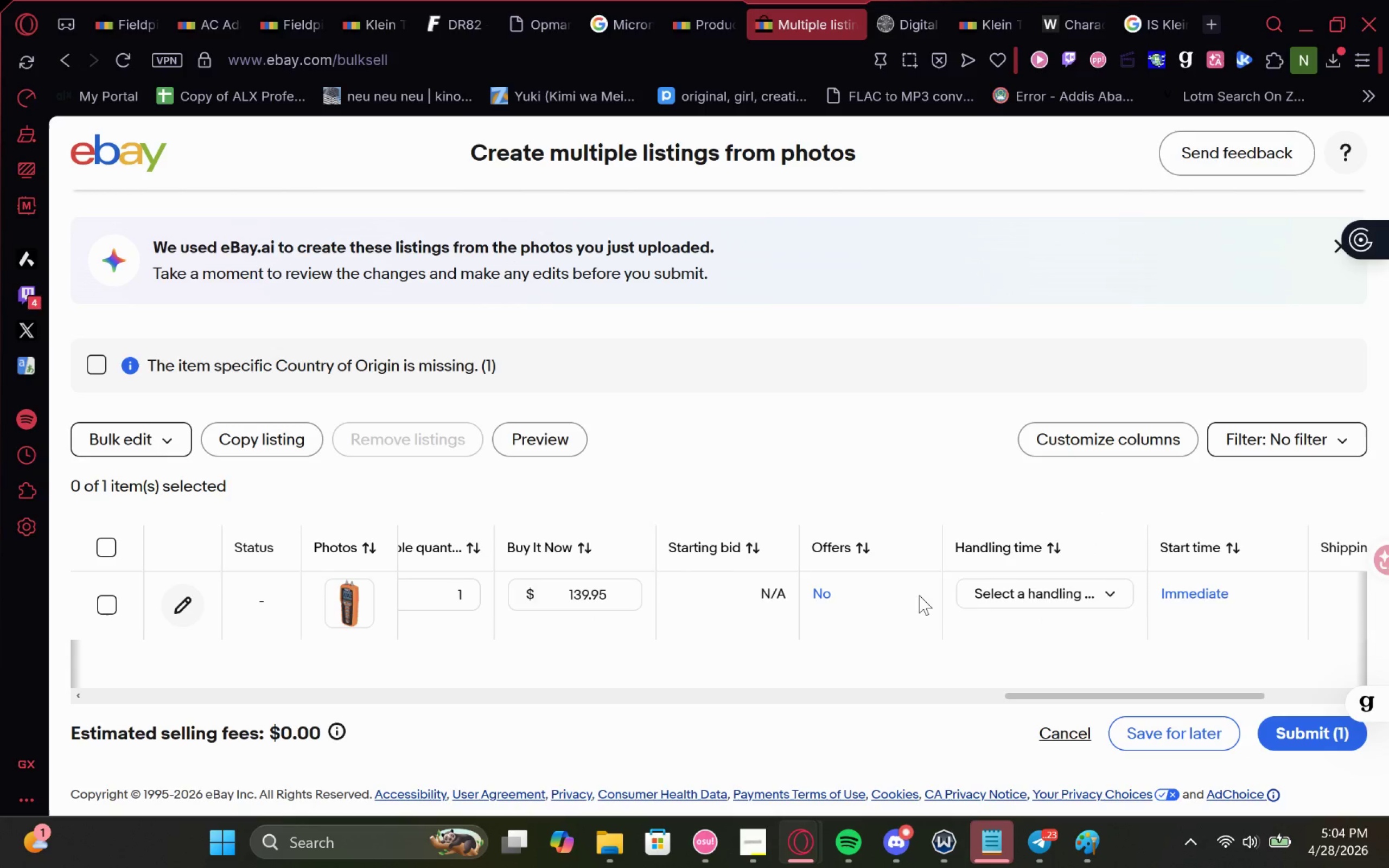 
wait(5.41)
 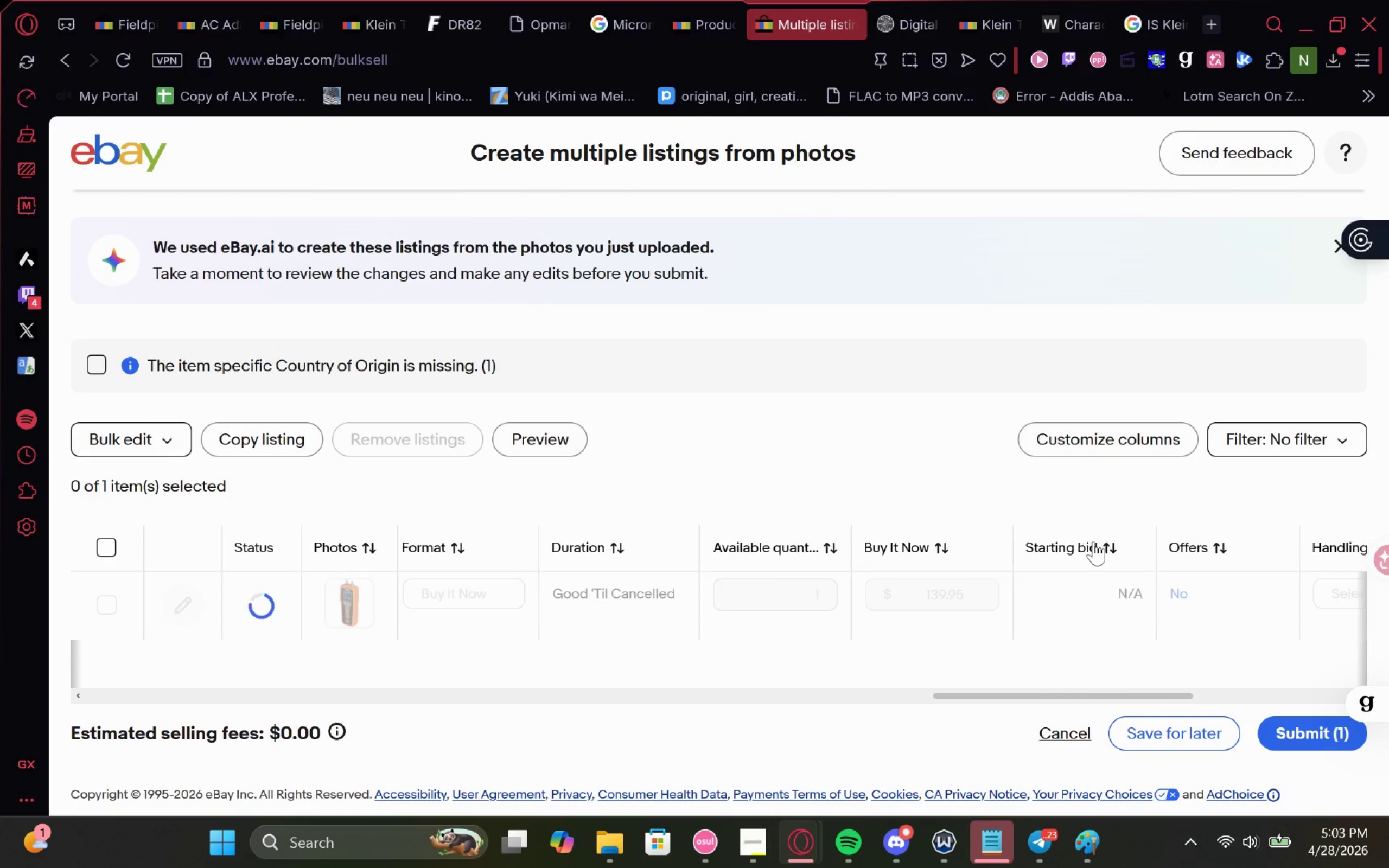 
left_click([943, 585])
 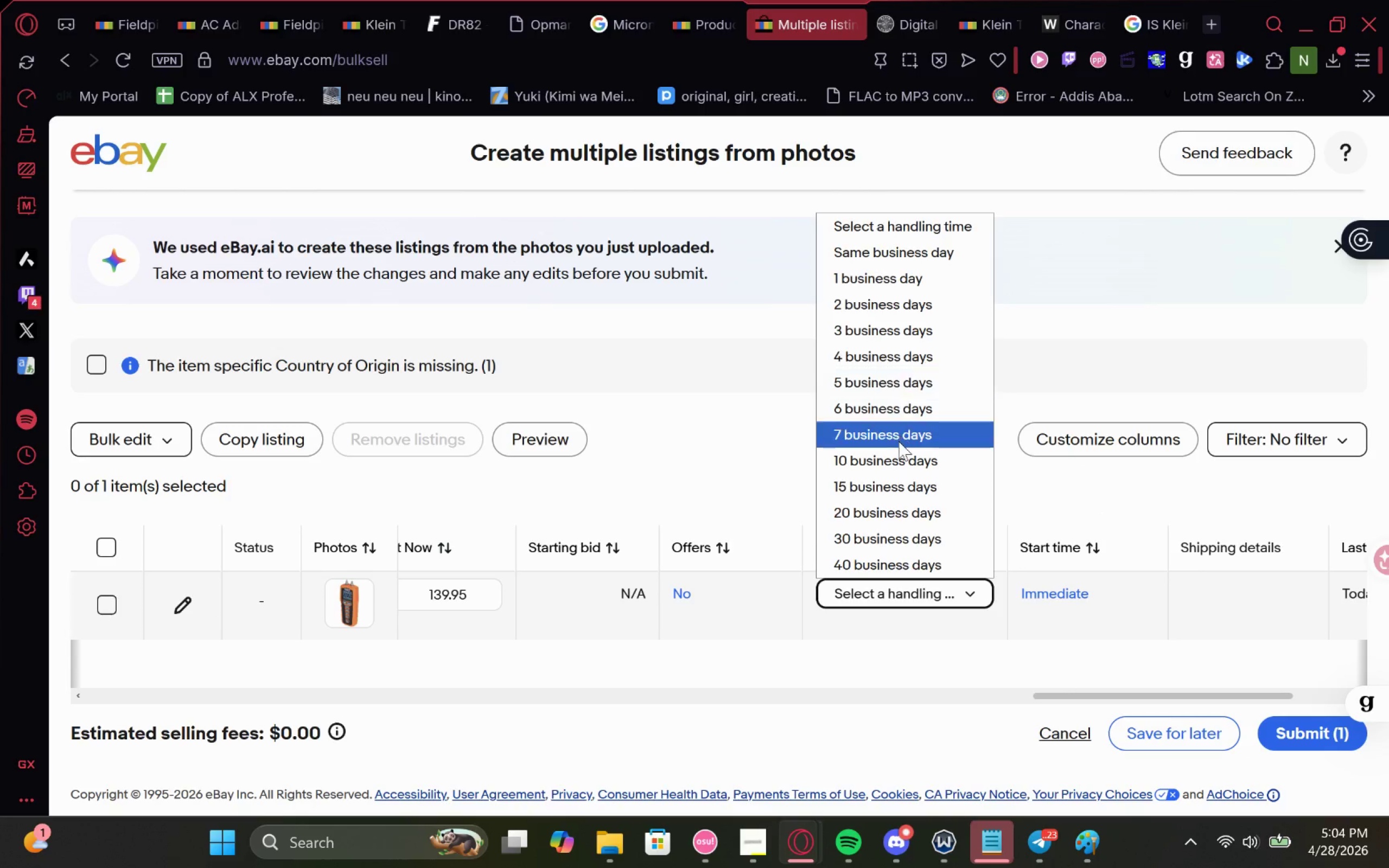 
left_click([899, 441])
 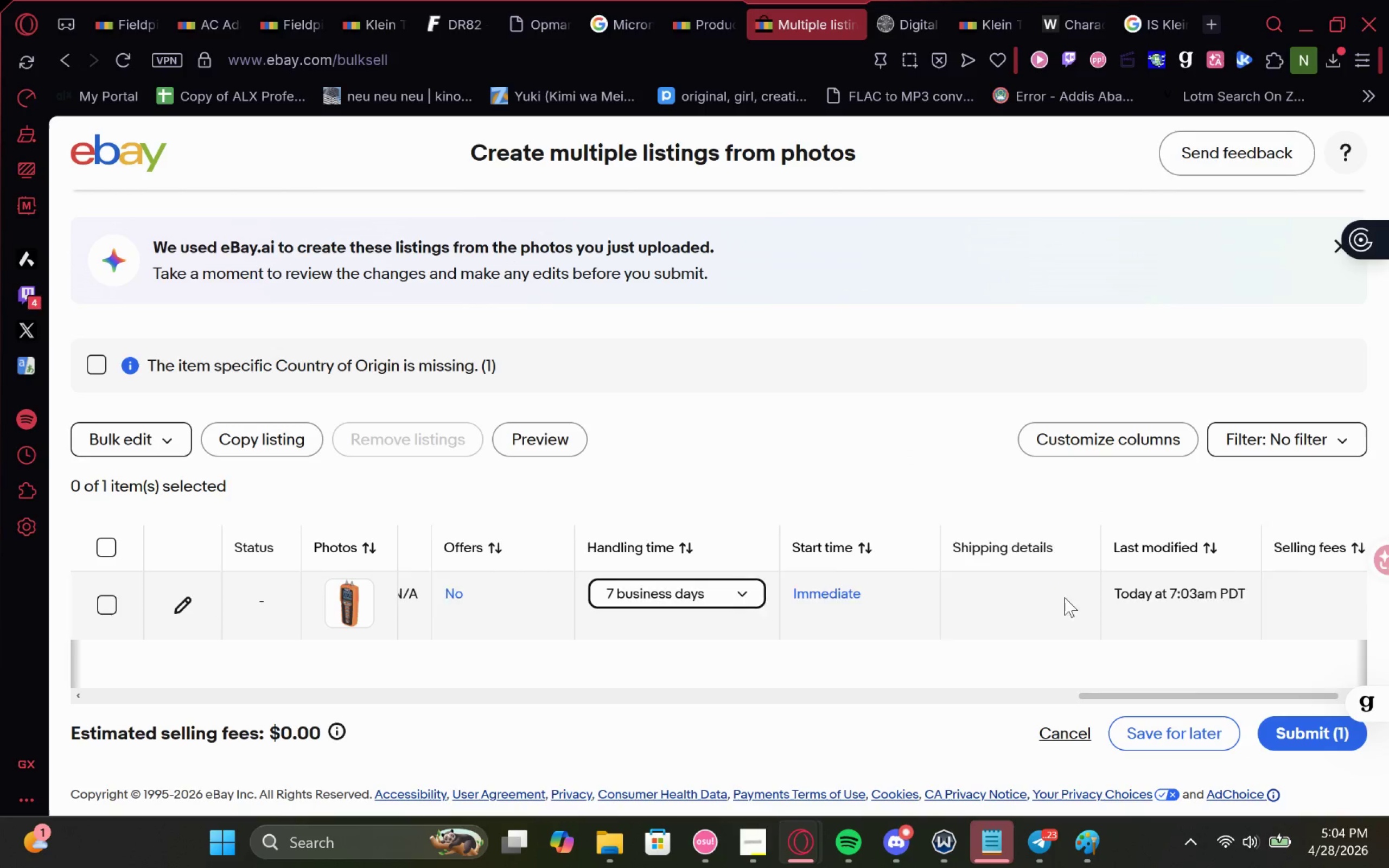 
left_click([1021, 499])
 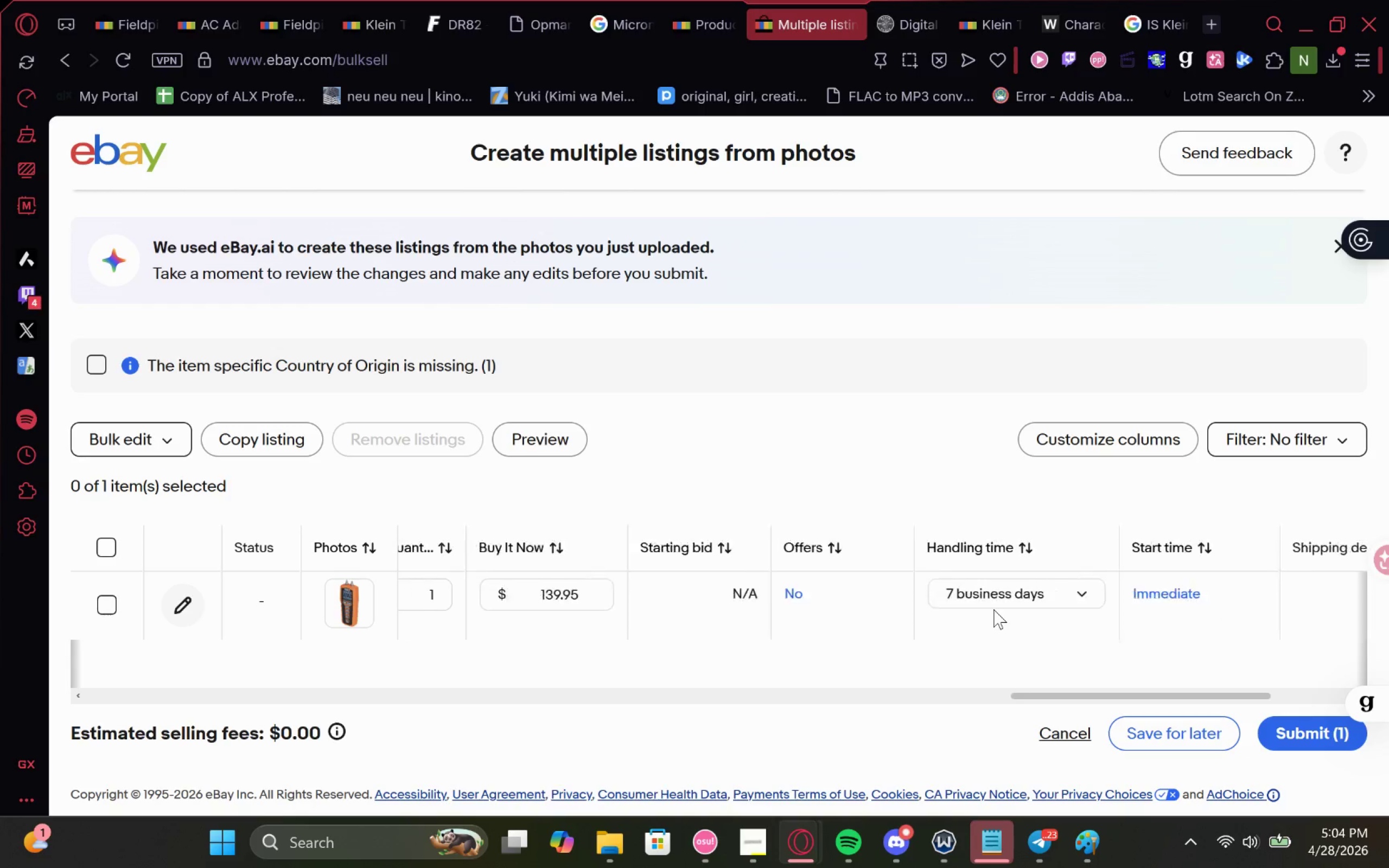 
wait(6.19)
 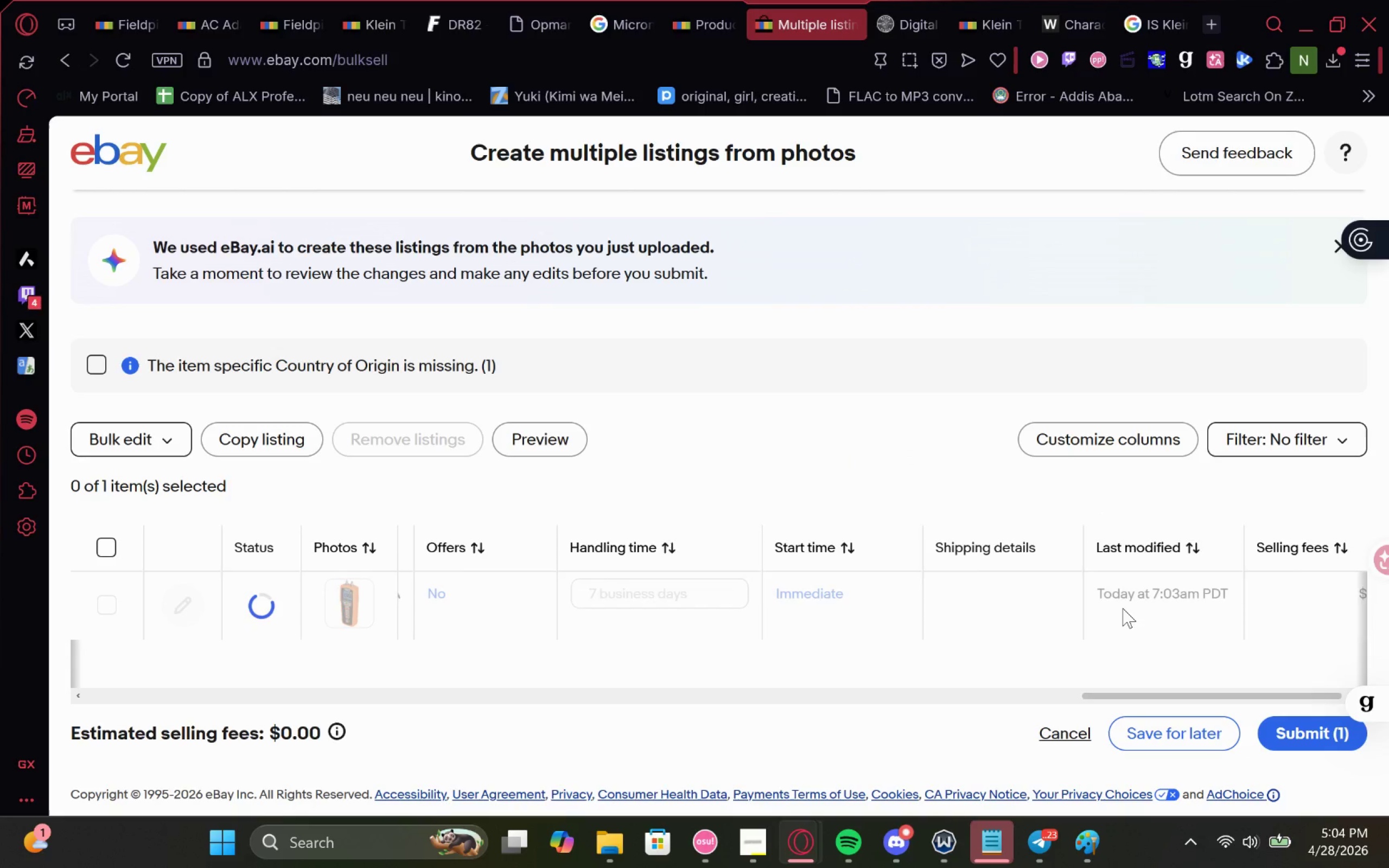 
left_click([1288, 731])
 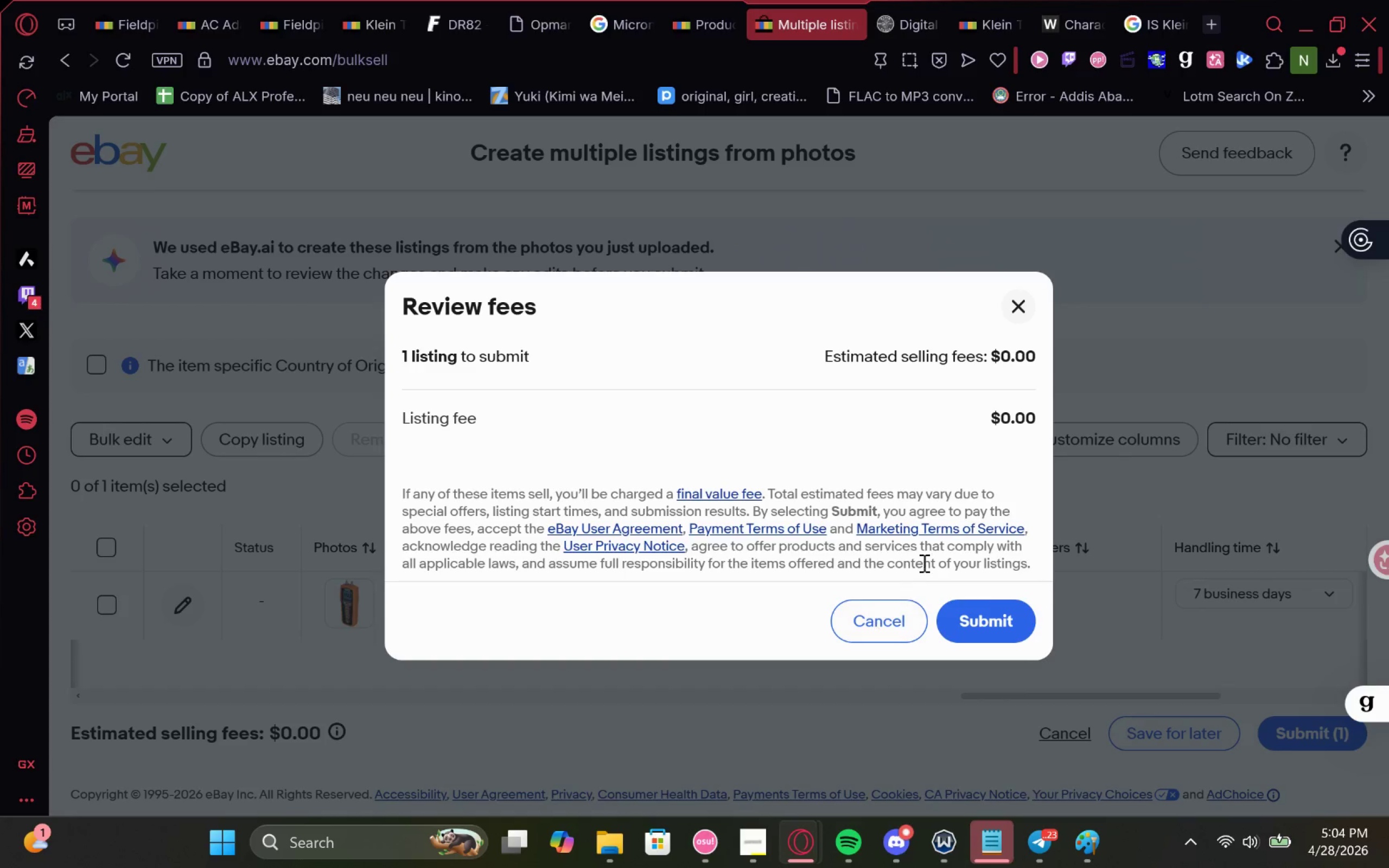 
left_click([894, 607])
 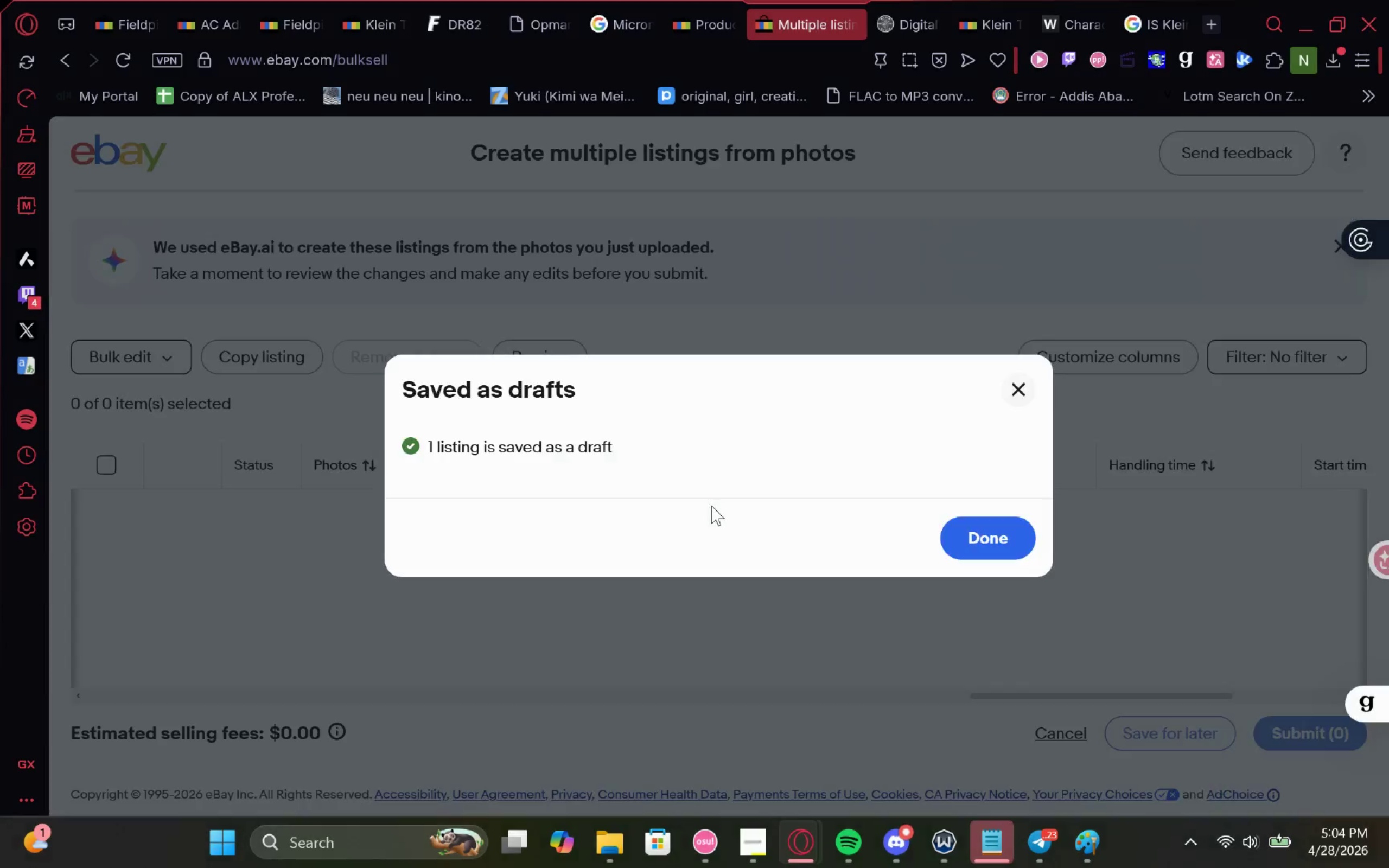 
left_click([993, 538])
 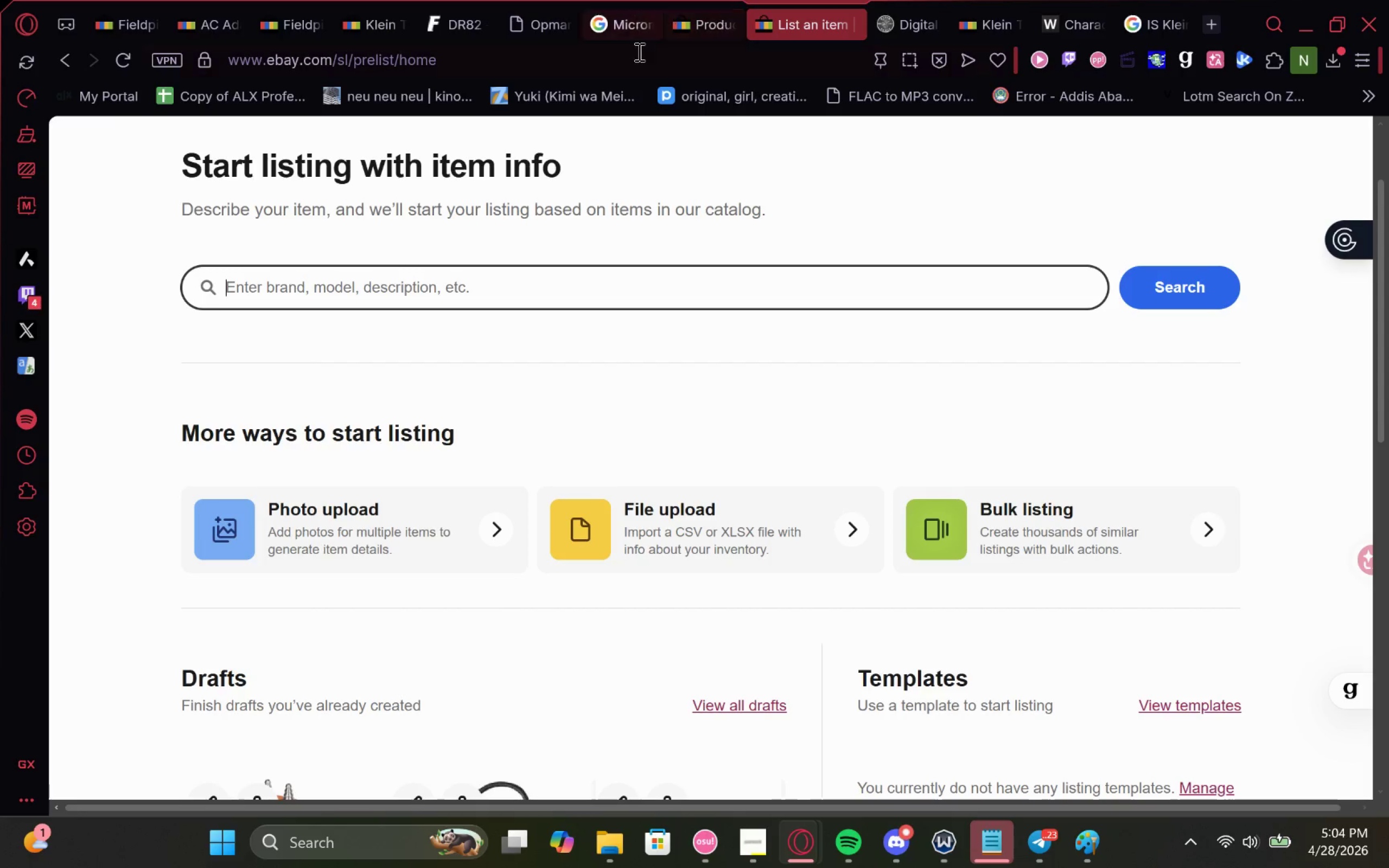 
wait(6.0)
 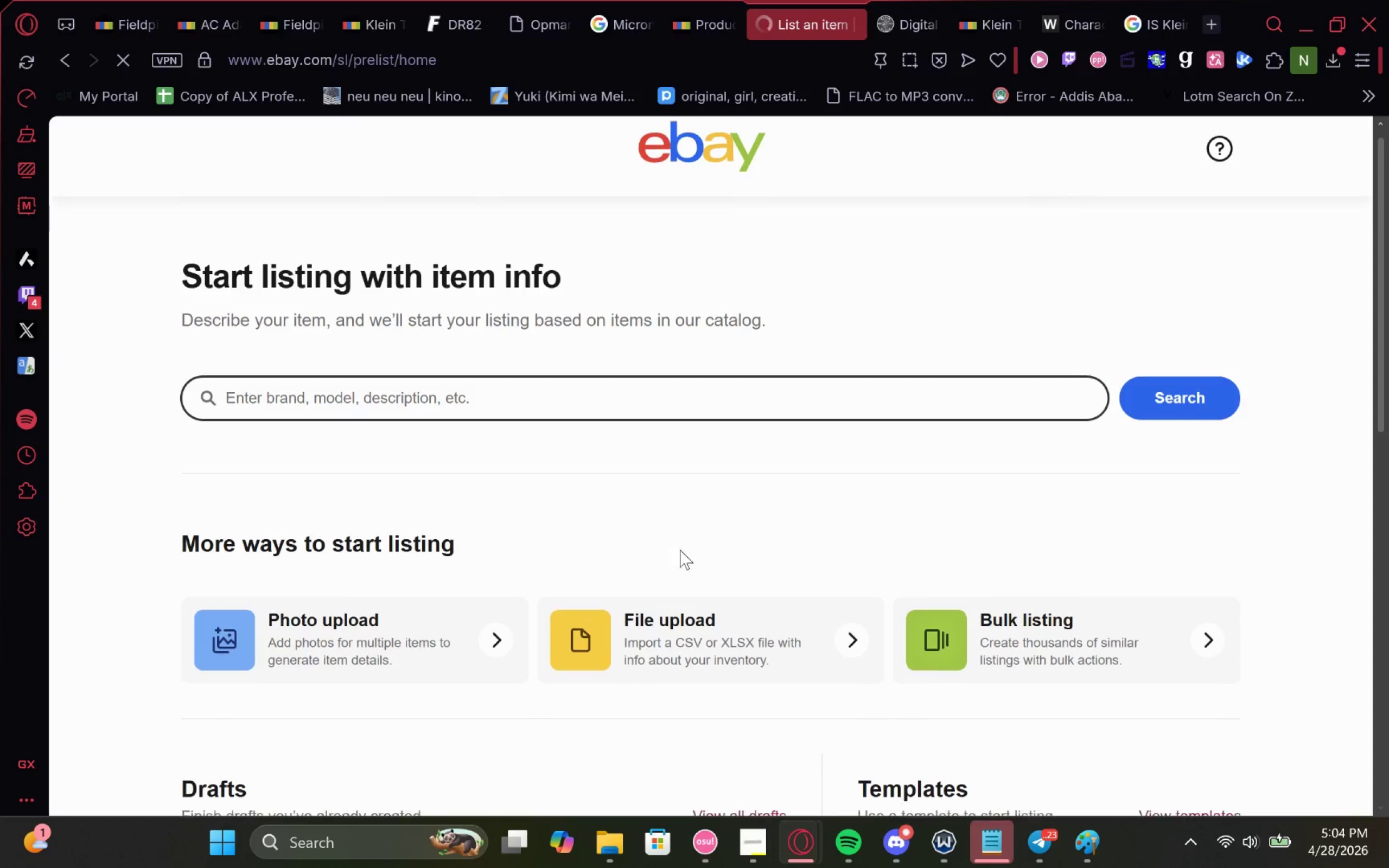 
left_click([670, 0])
 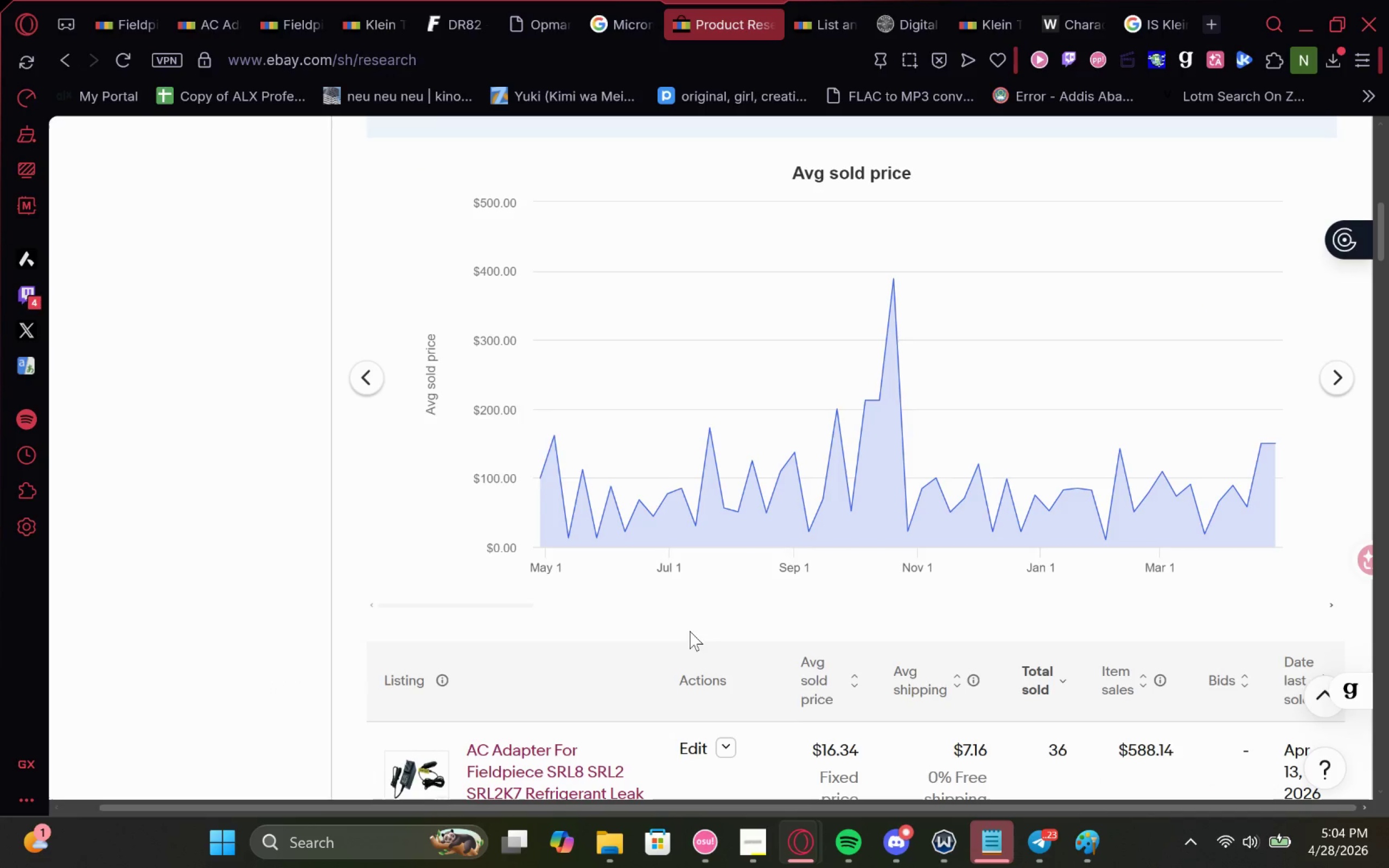 
scroll: coordinate [789, 703], scroll_direction: up, amount: 4.0
 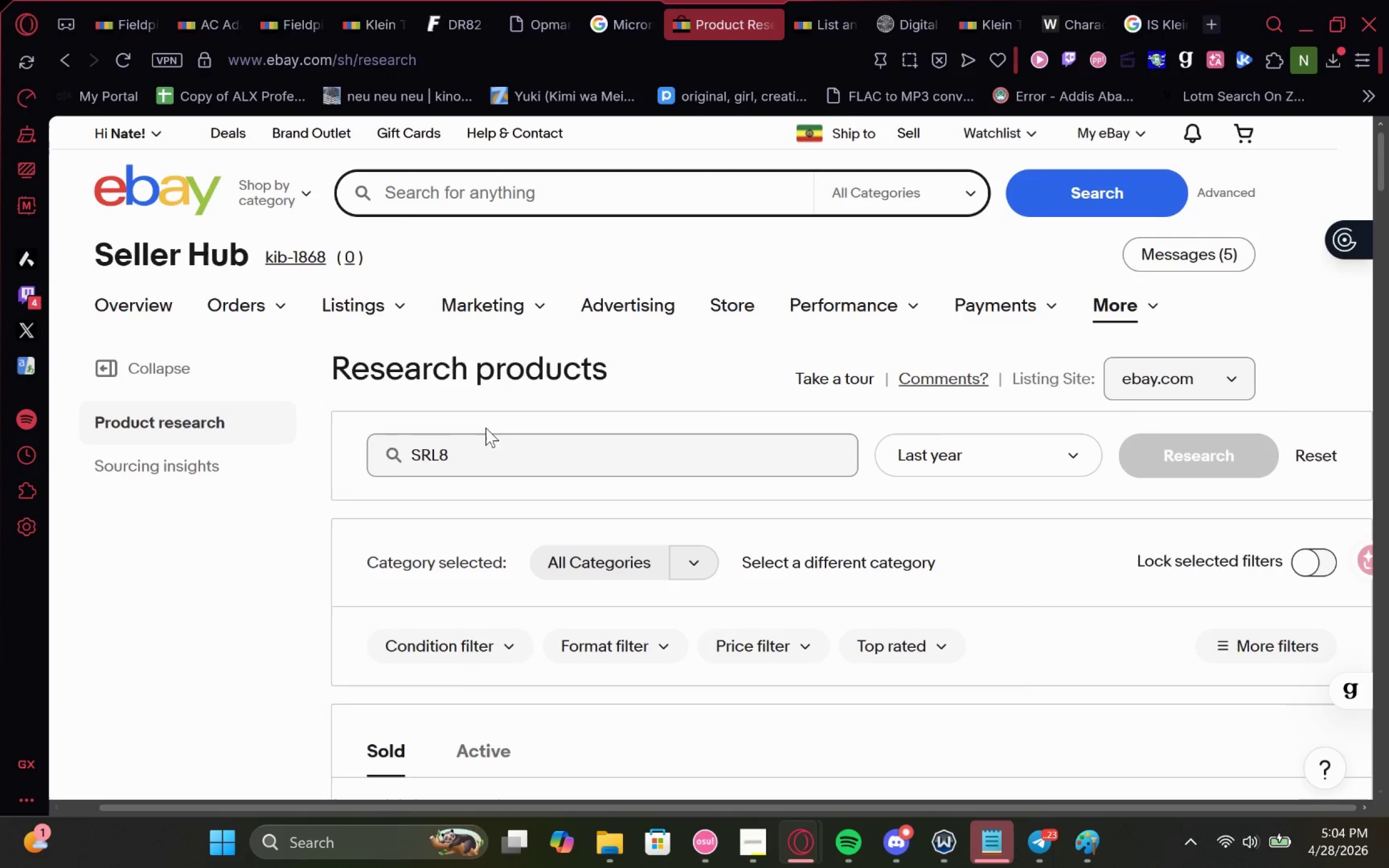 
left_click_drag(start_coordinate=[498, 458], to_coordinate=[219, 461])
 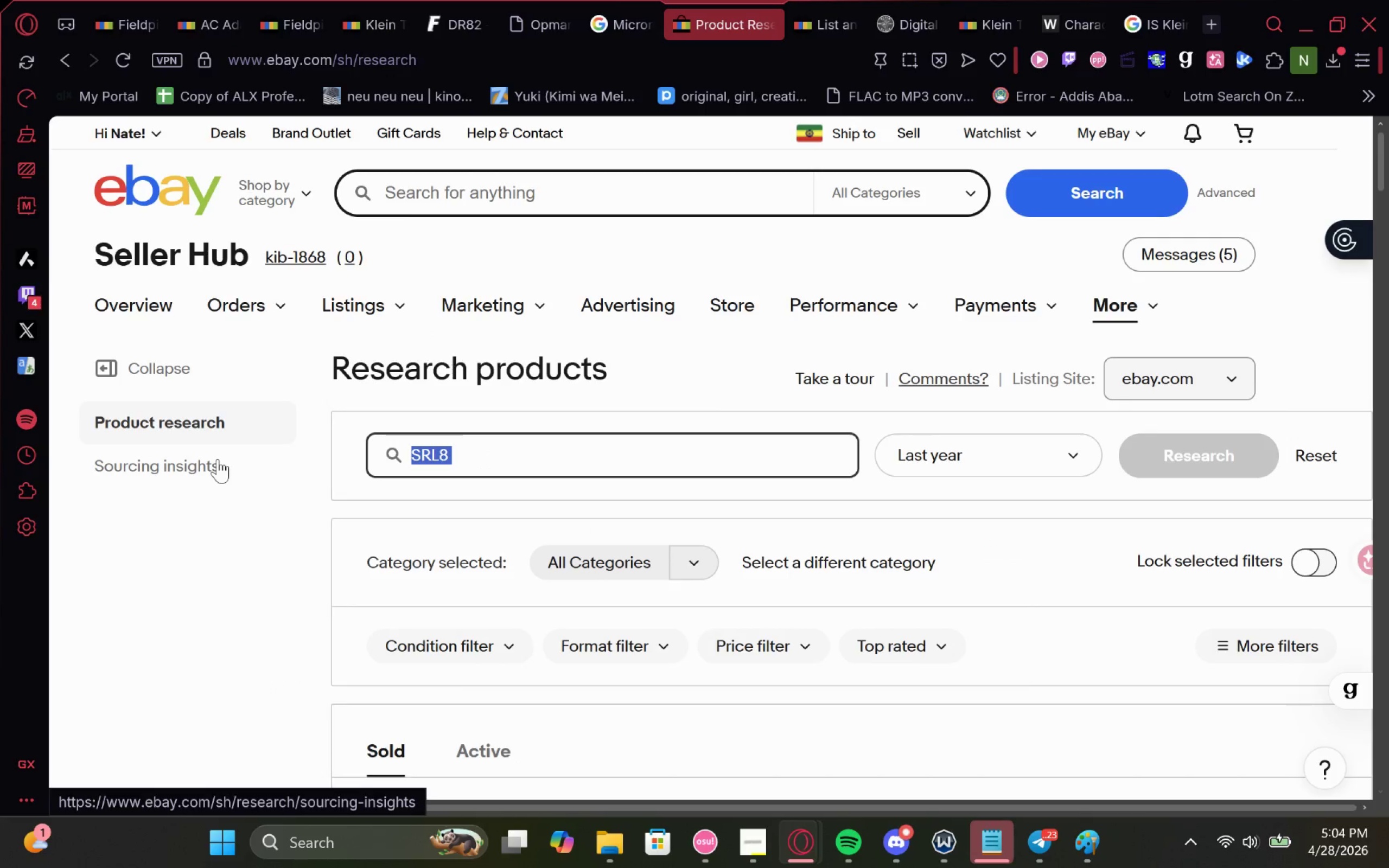 
type(kli)
key(Backspace)
type(ein tools[Delete]K )
 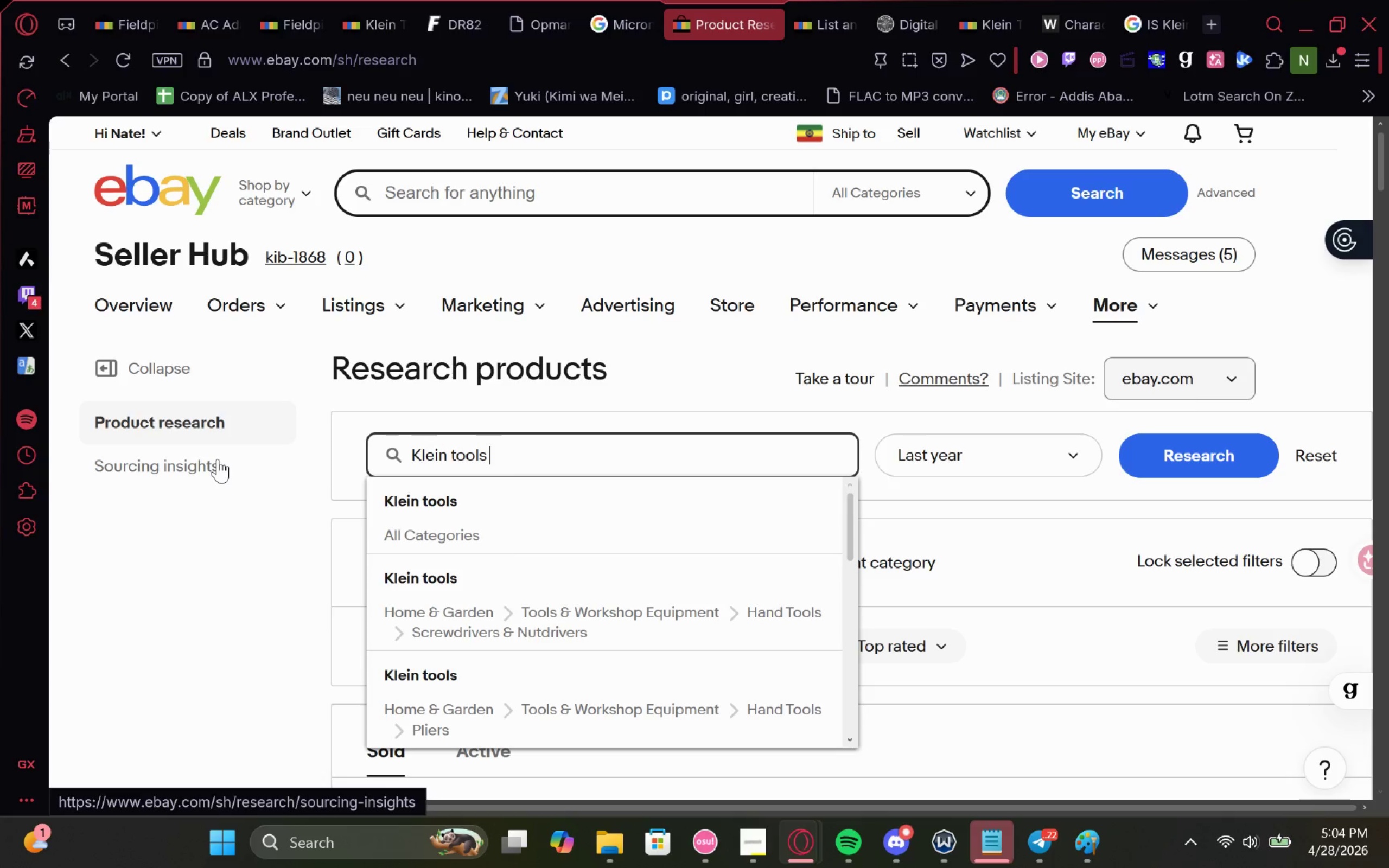 
hold_key(key=ArrowLeft, duration=1.05)
 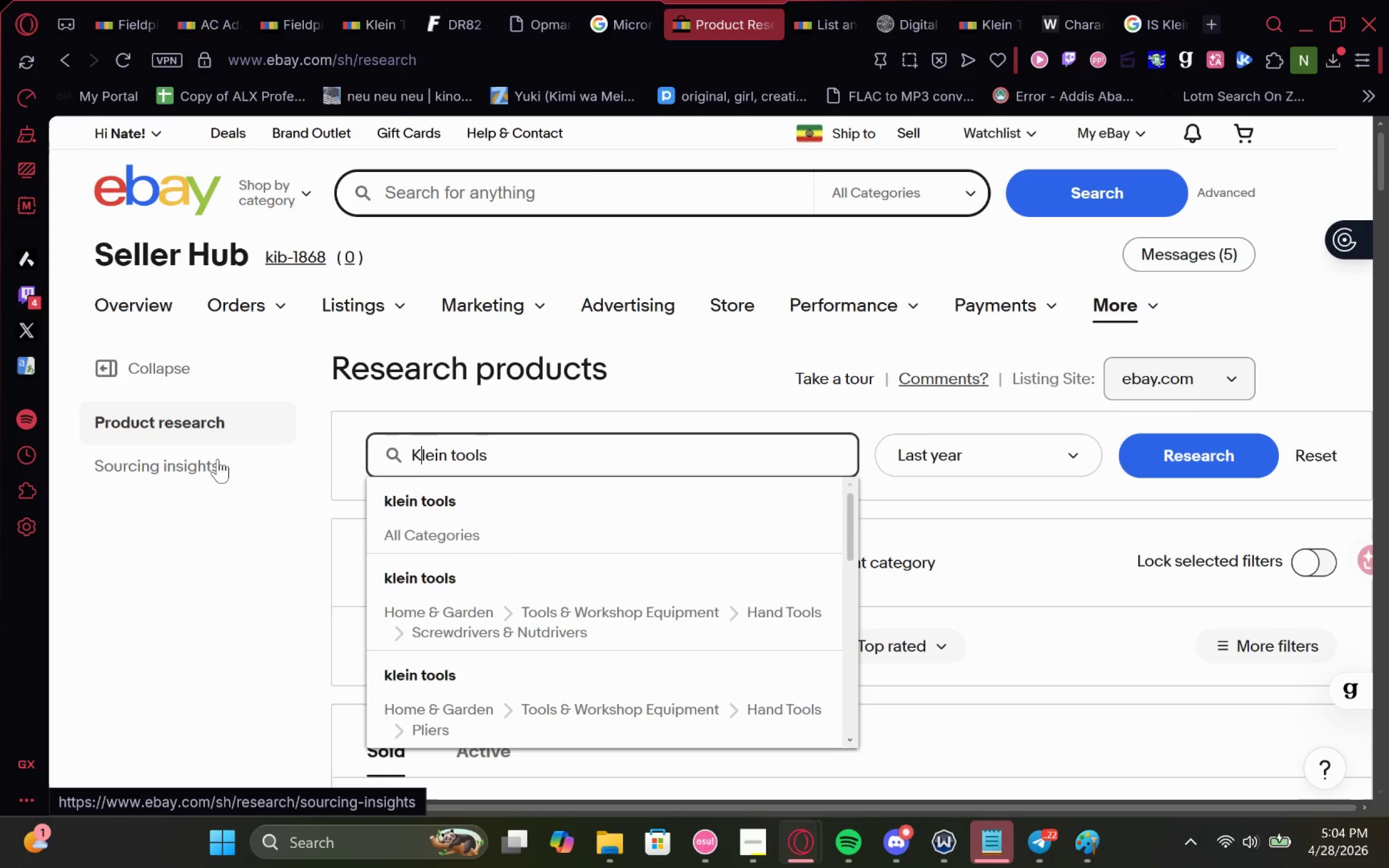 
hold_key(key=ArrowRight, duration=0.97)
 